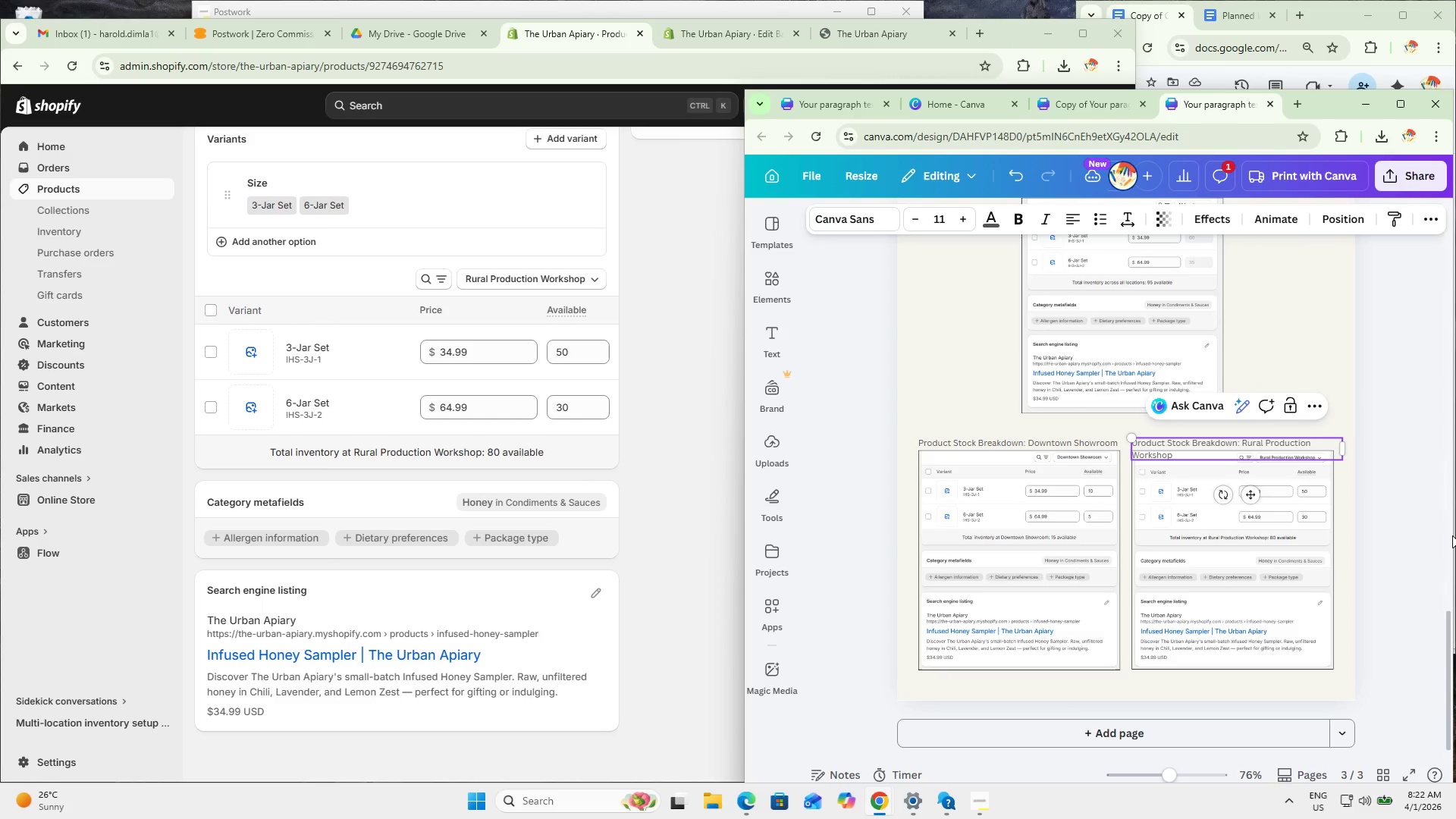 
key(Backspace)
 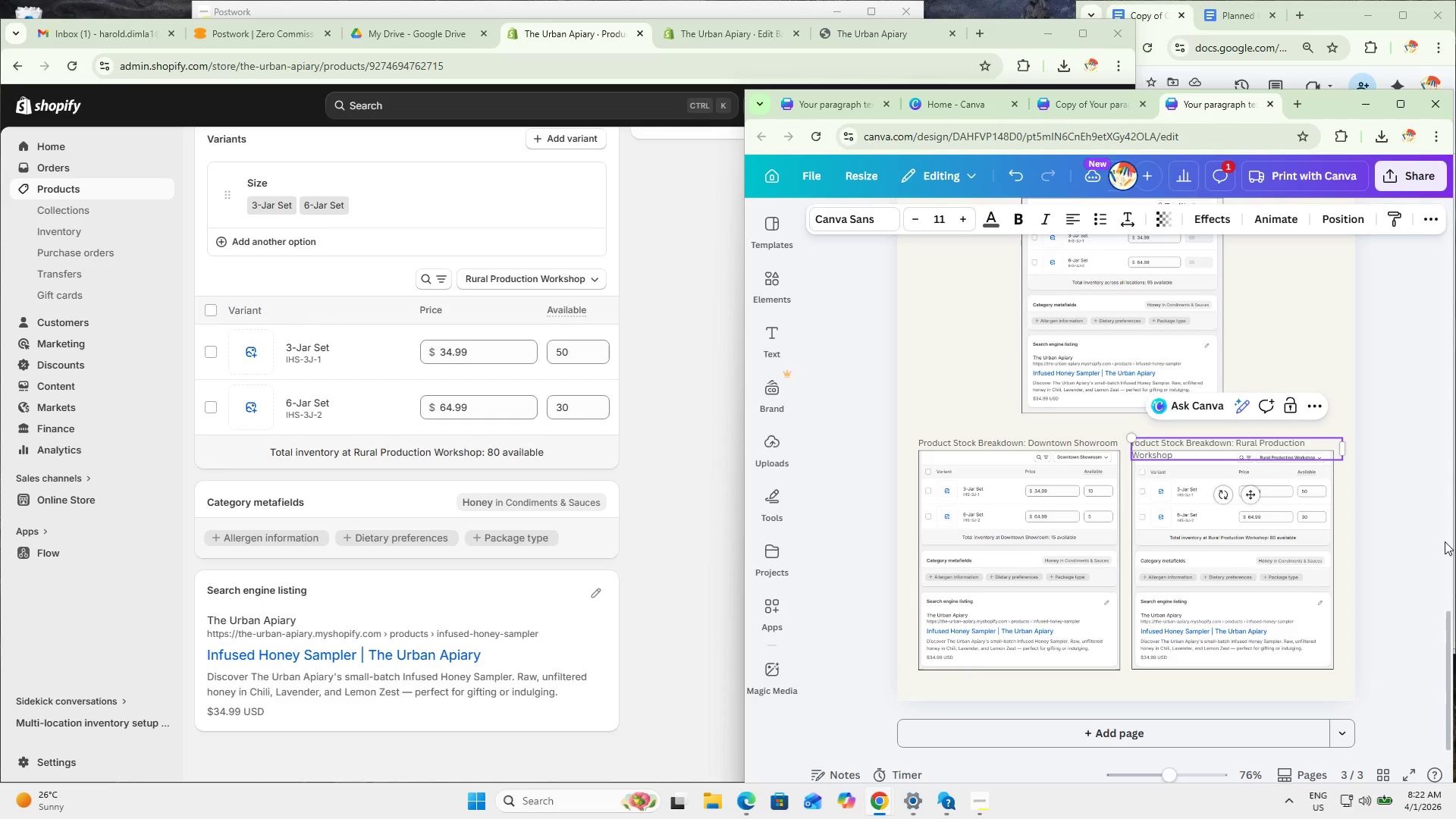 
key(Shift+ShiftRight)
 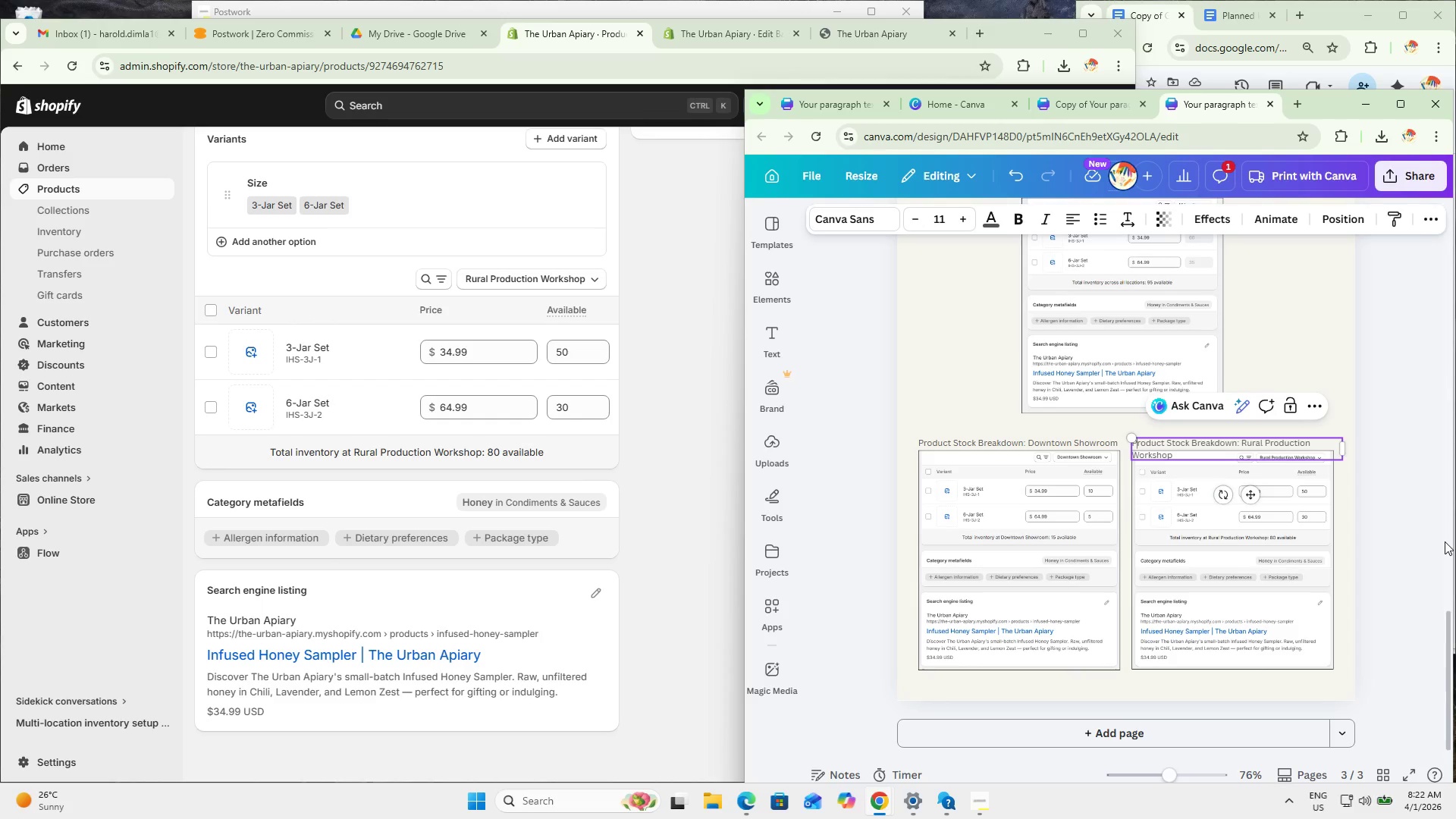 
key(Shift+P)
 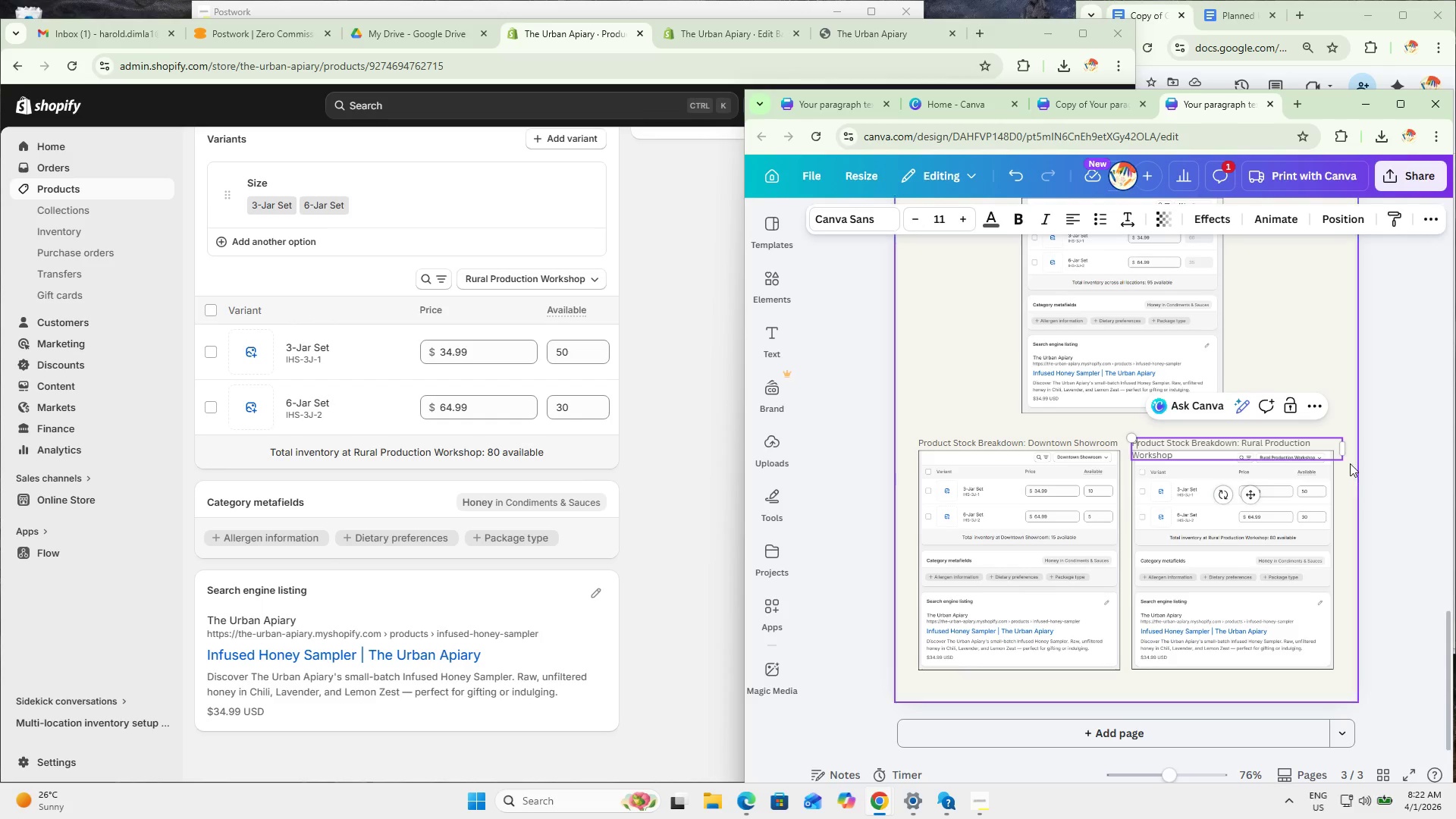 
left_click_drag(start_coordinate=[1347, 449], to_coordinate=[1357, 449])
 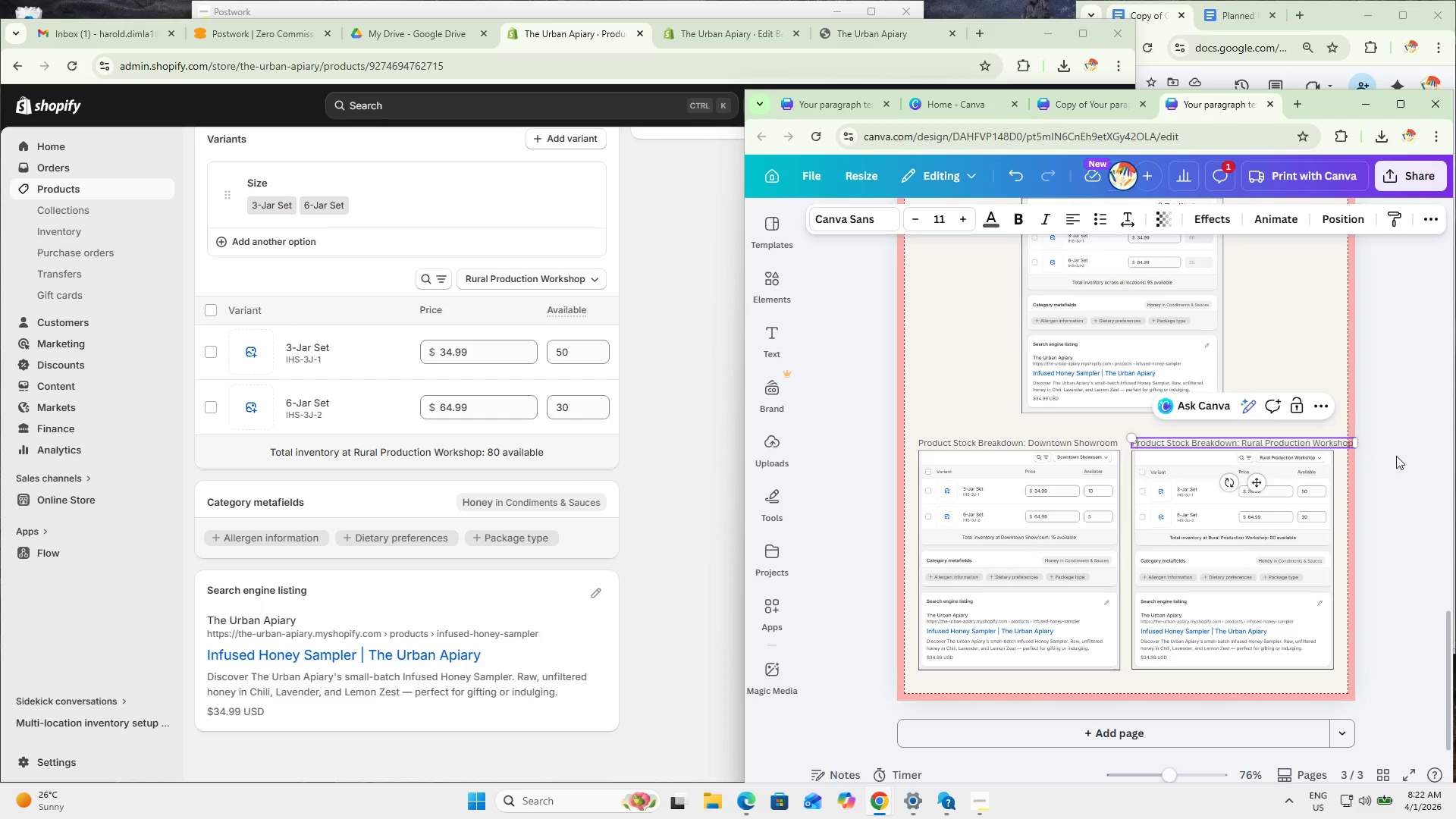 
left_click([1396, 456])
 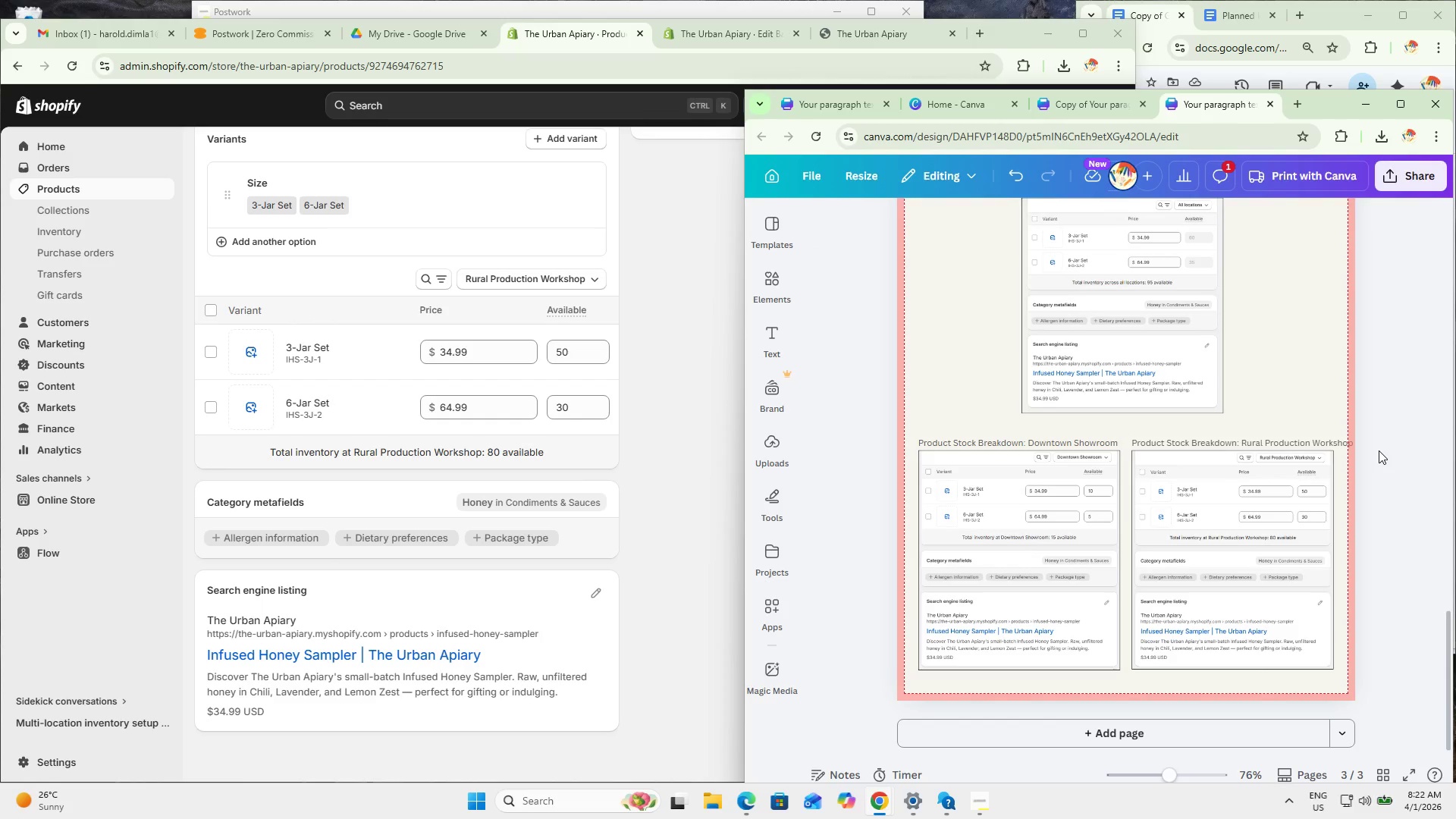 
left_click([1378, 449])
 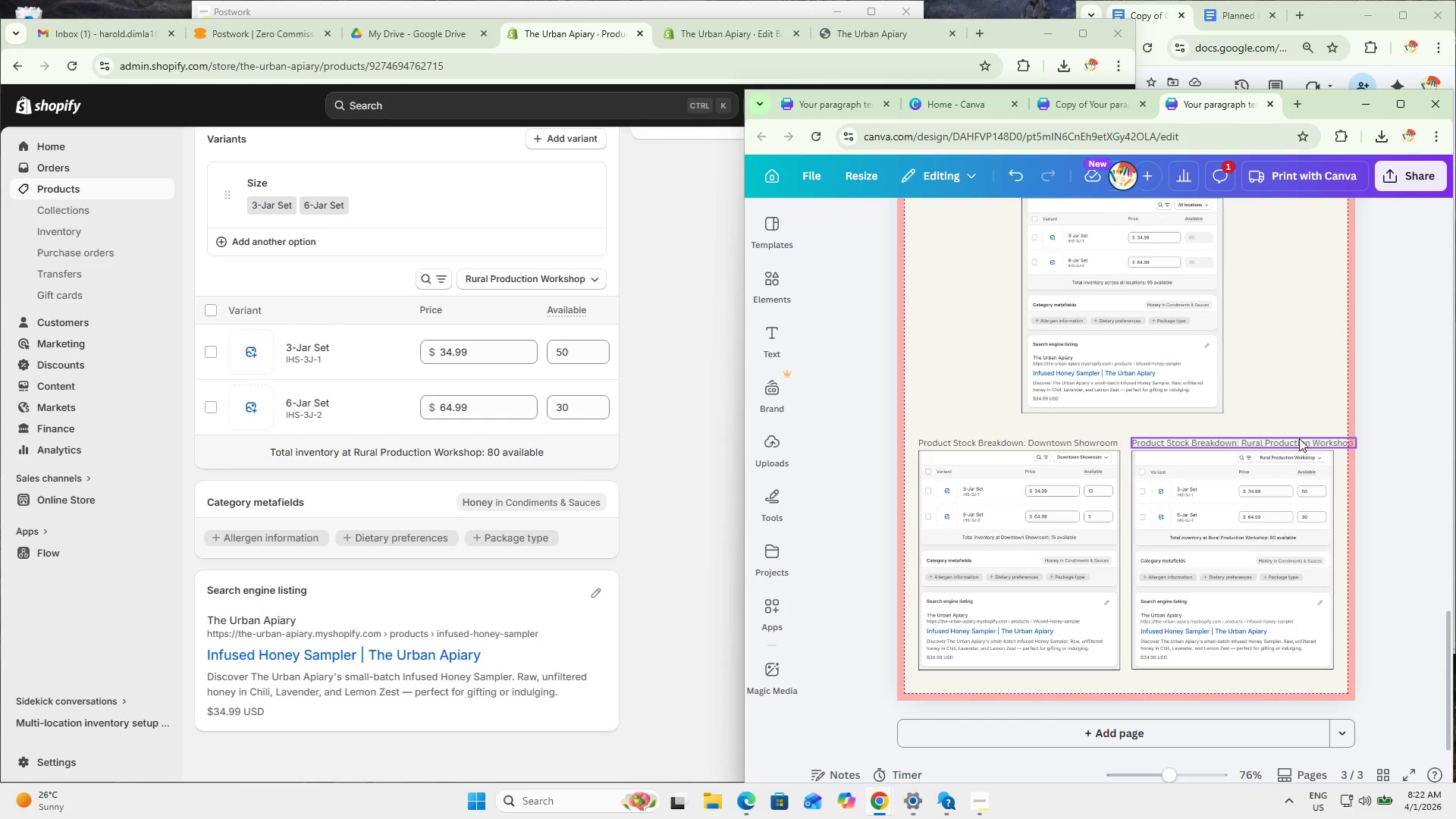 
left_click([1299, 438])
 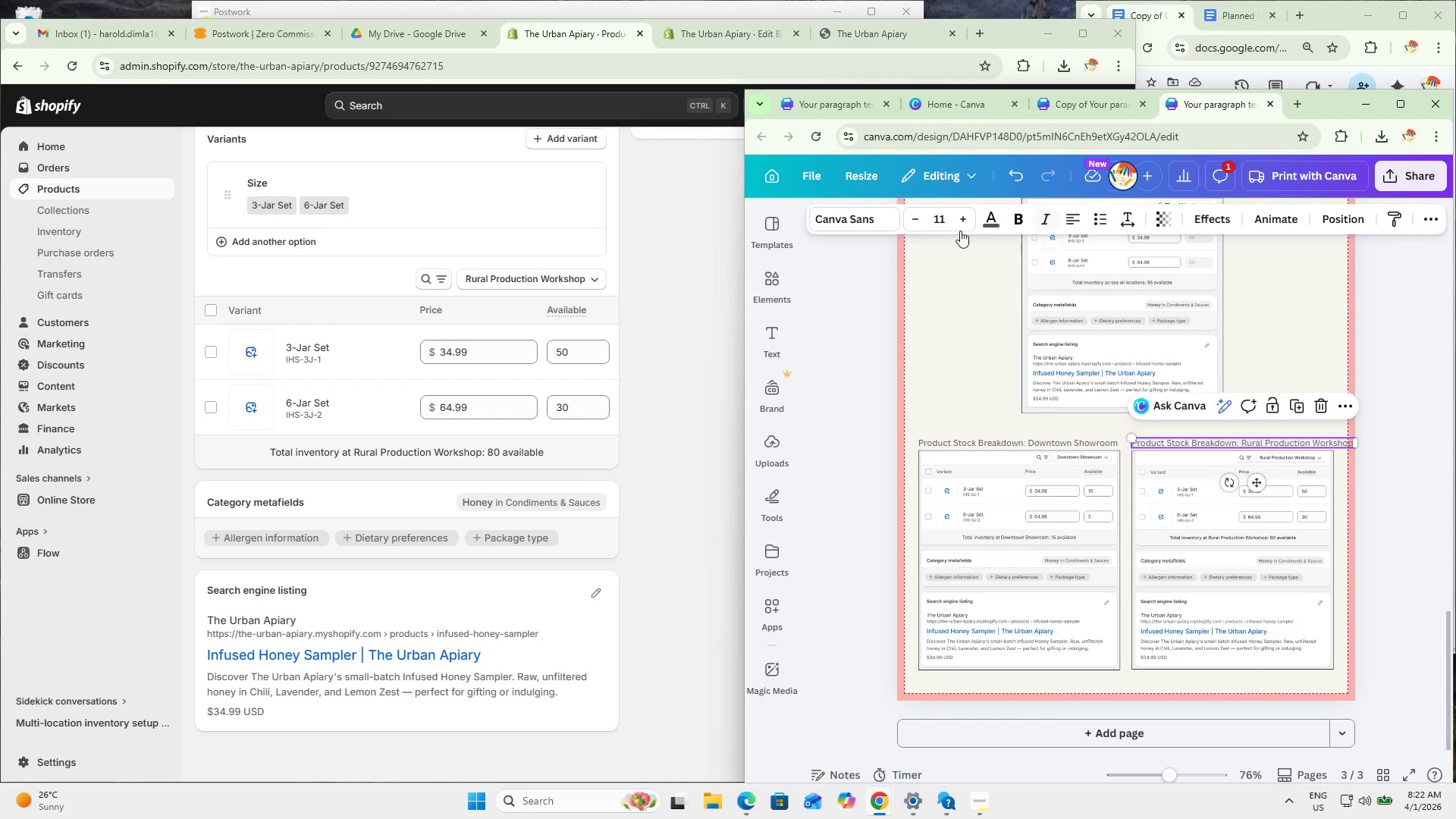 
left_click([938, 218])
 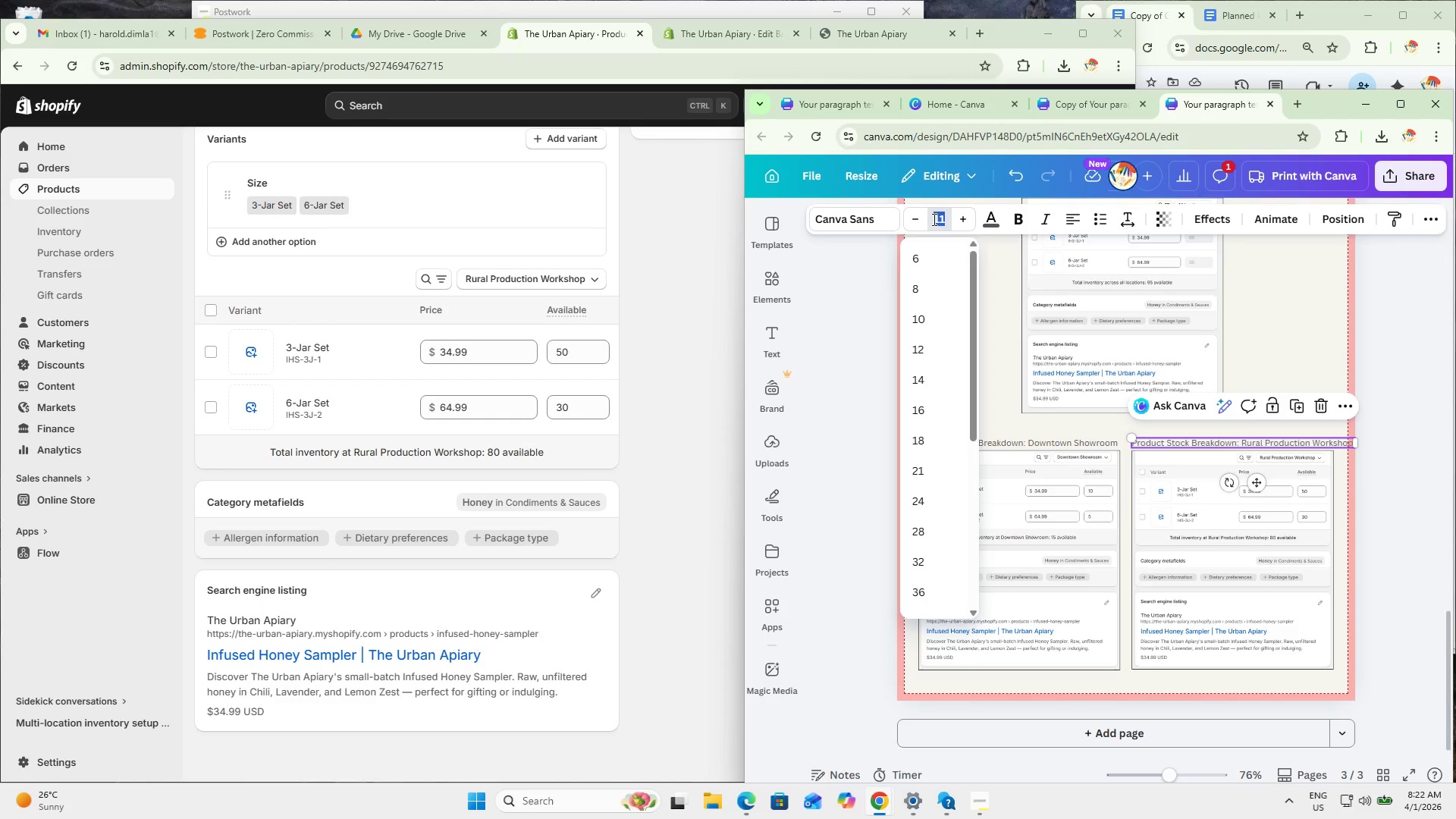 
key(Numpad9)
 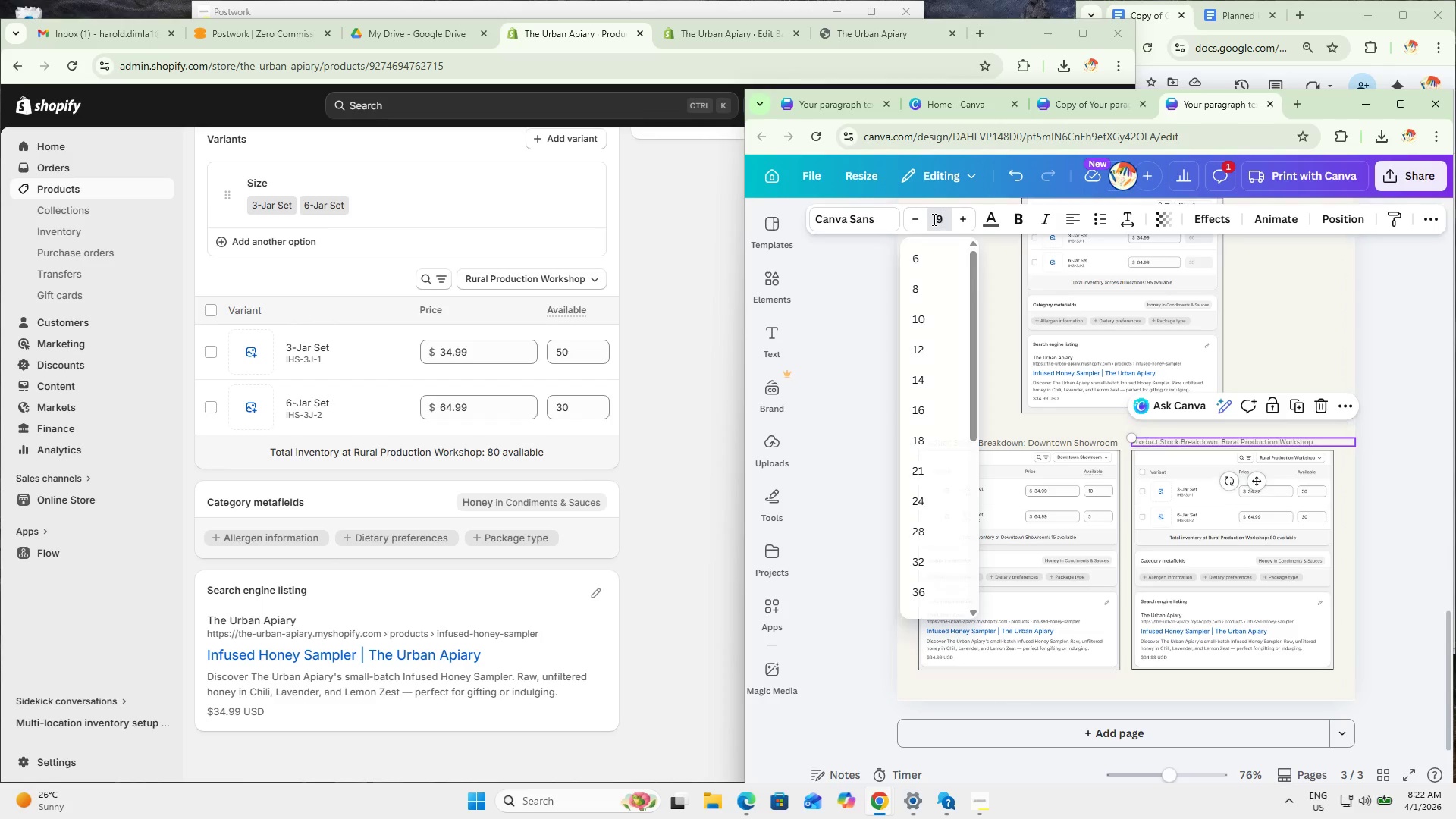 
key(NumpadEnter)
 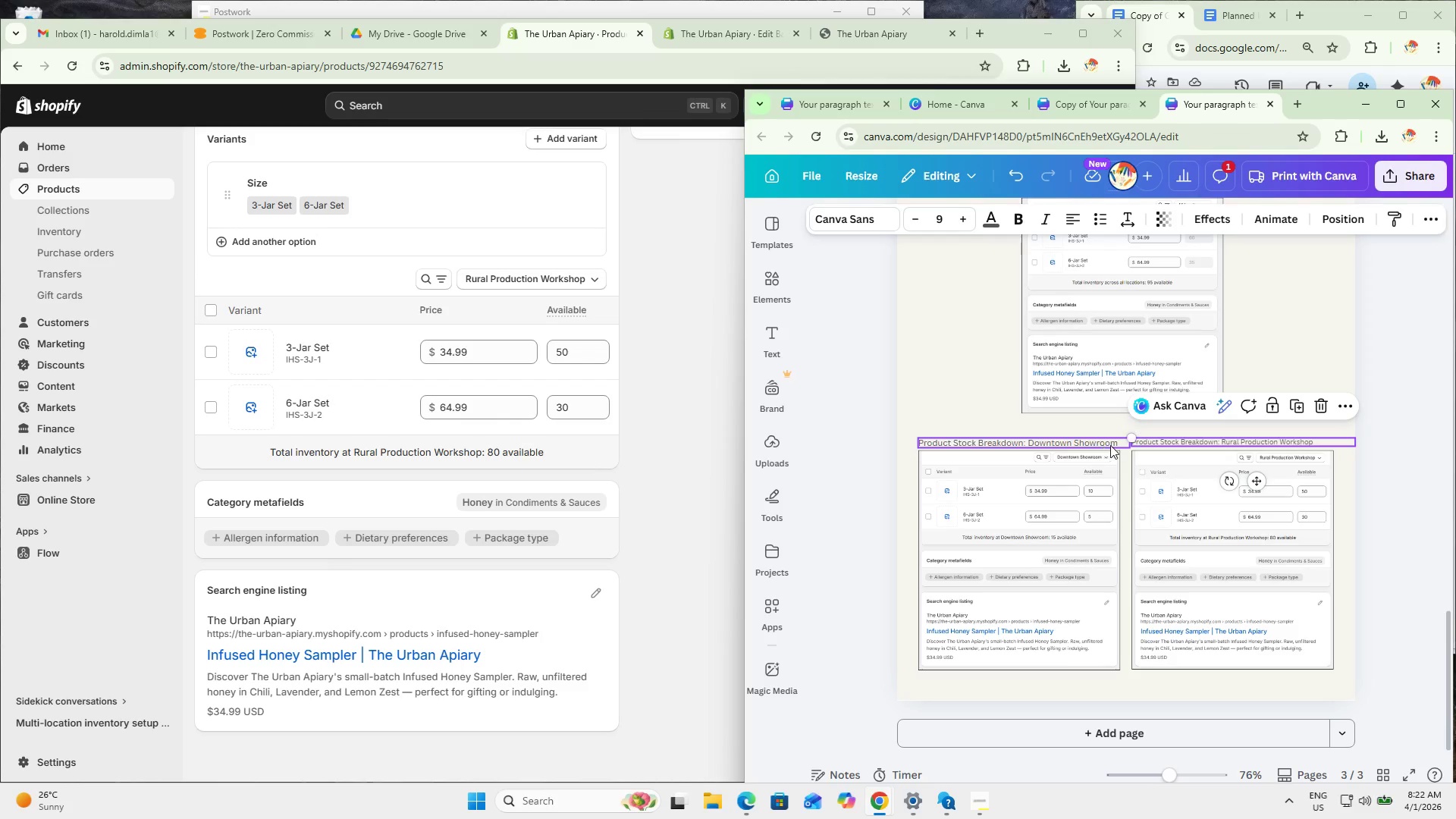 
double_click([1253, 445])
 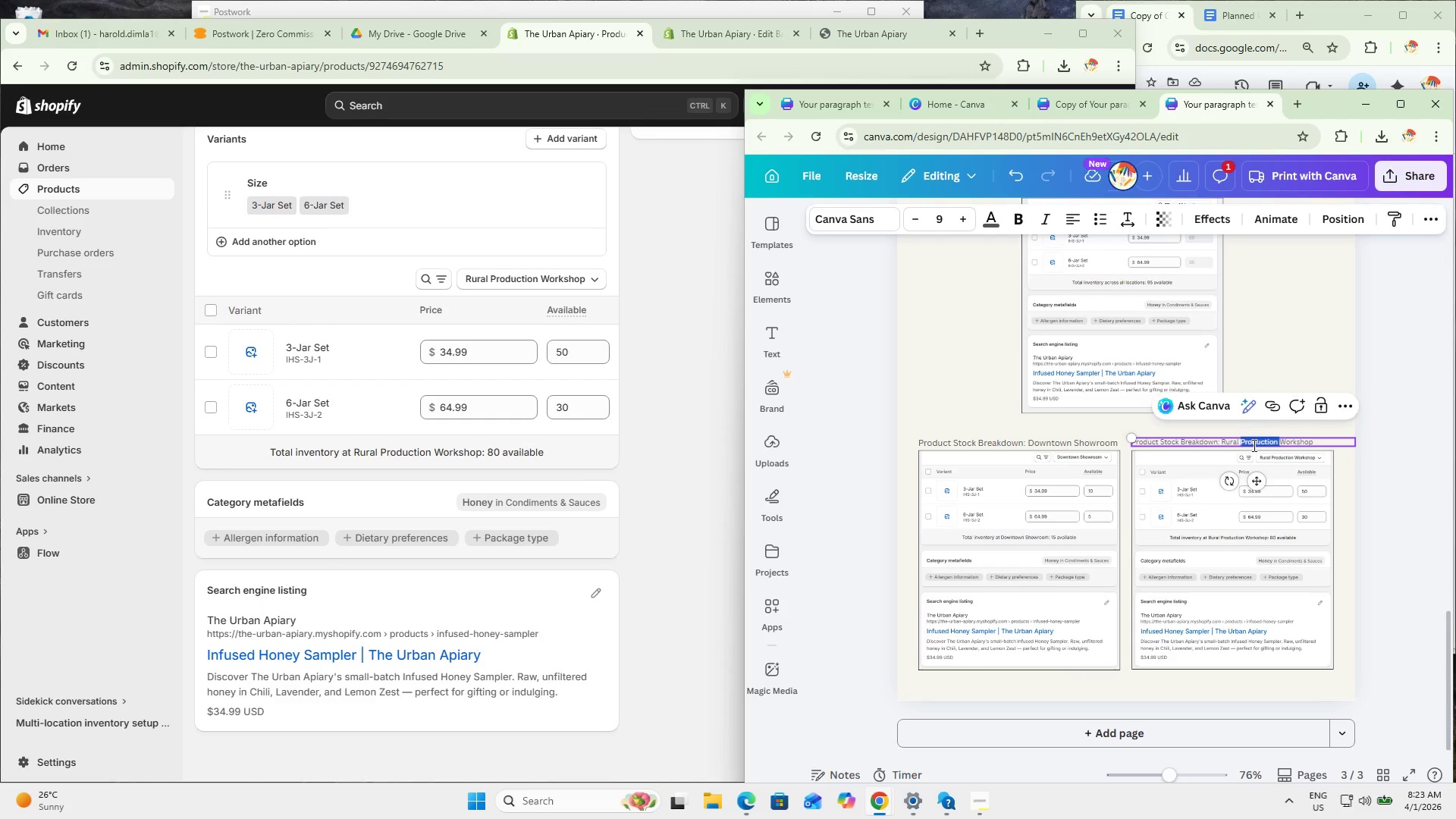 
triple_click([1253, 445])
 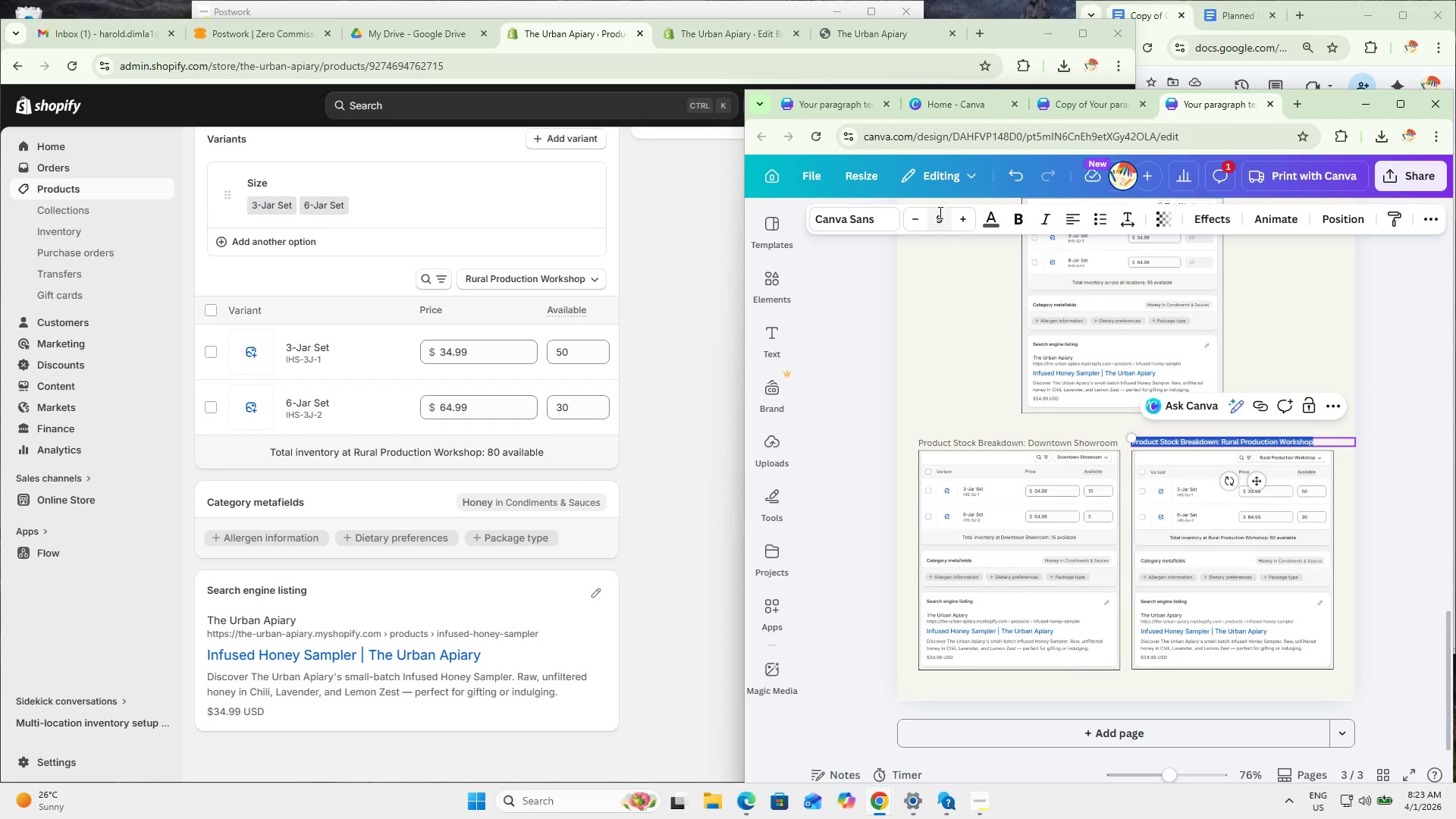 
left_click([941, 217])
 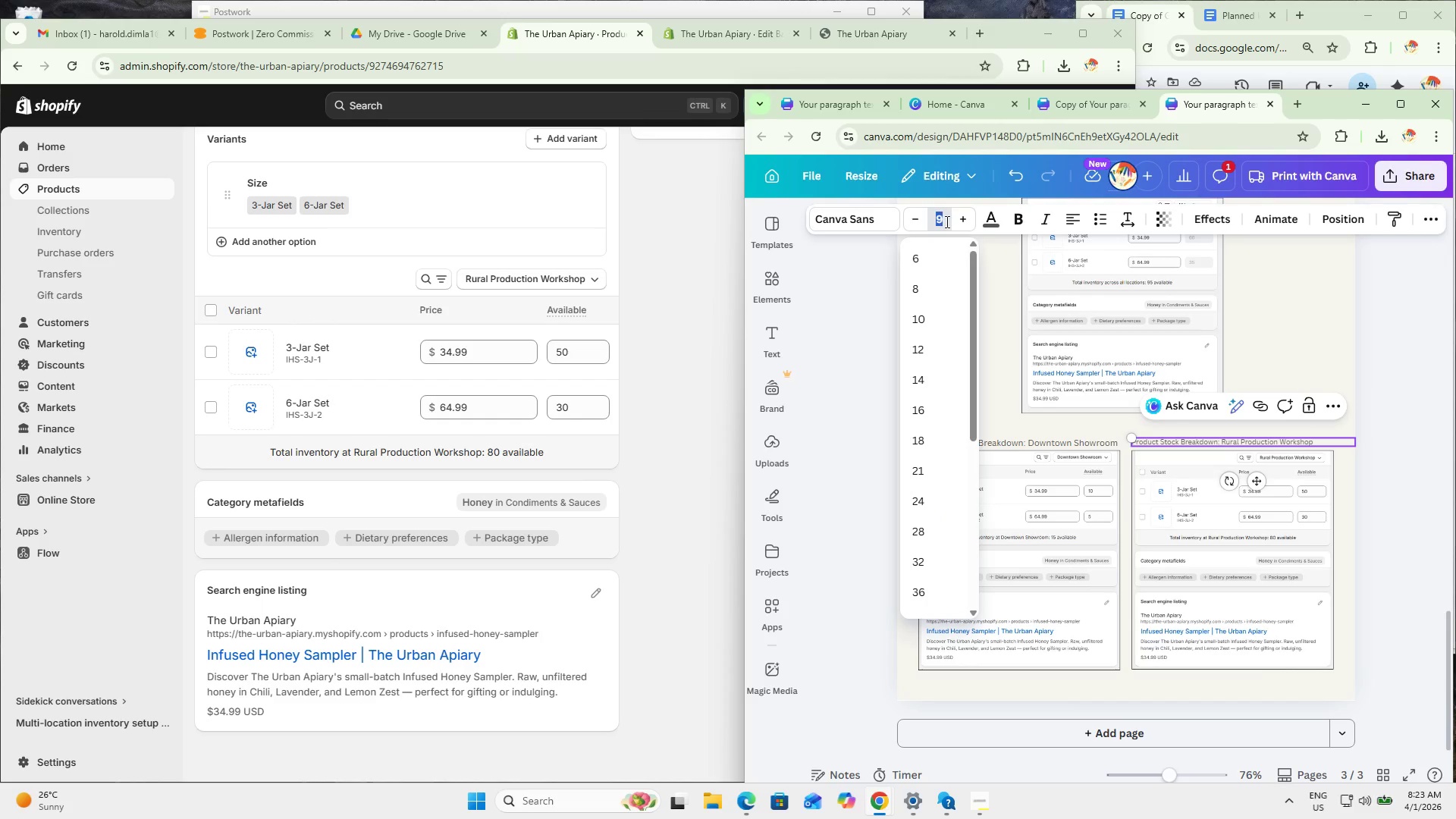 
key(Control+ControlLeft)
 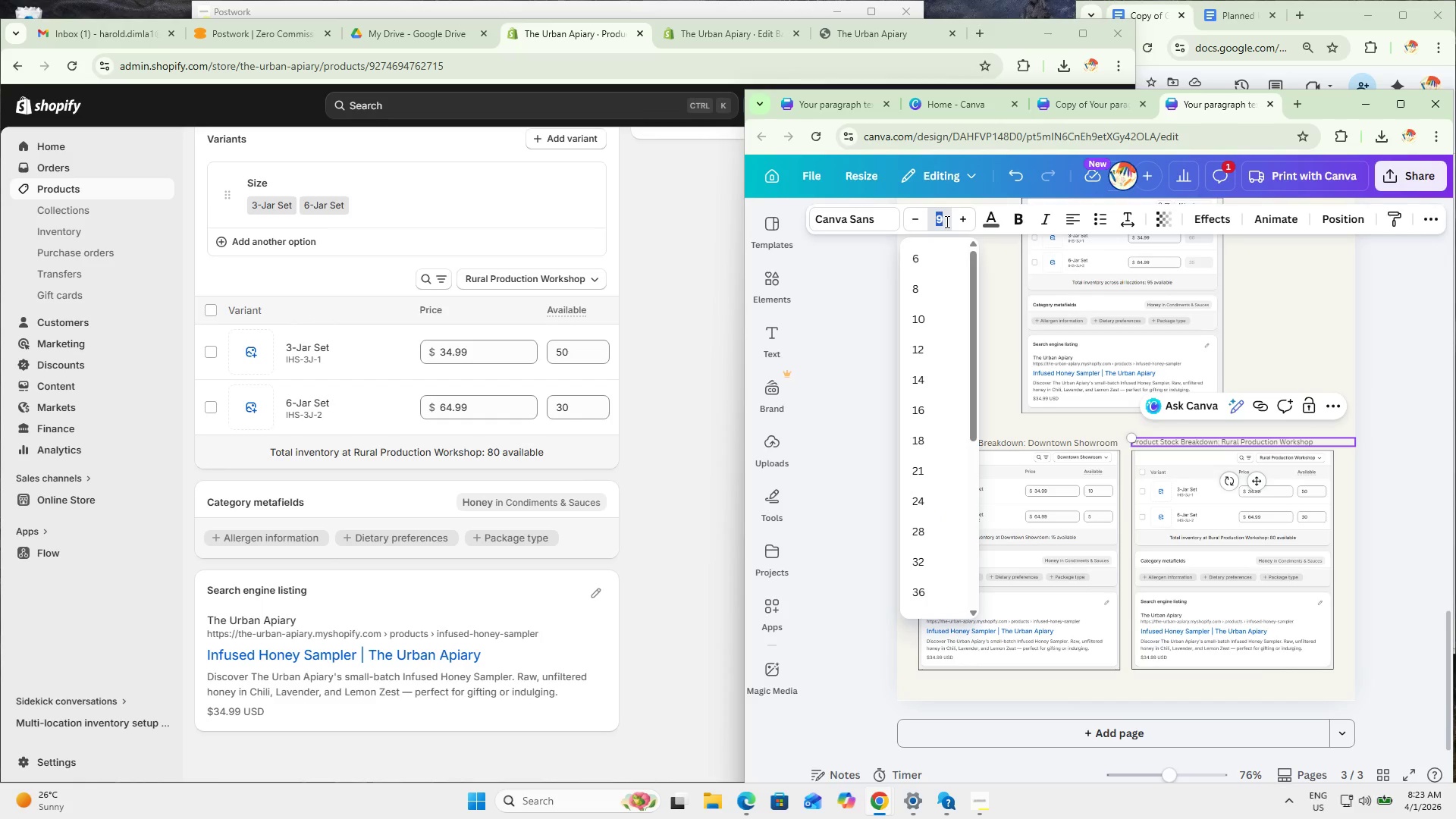 
key(Control+A)
 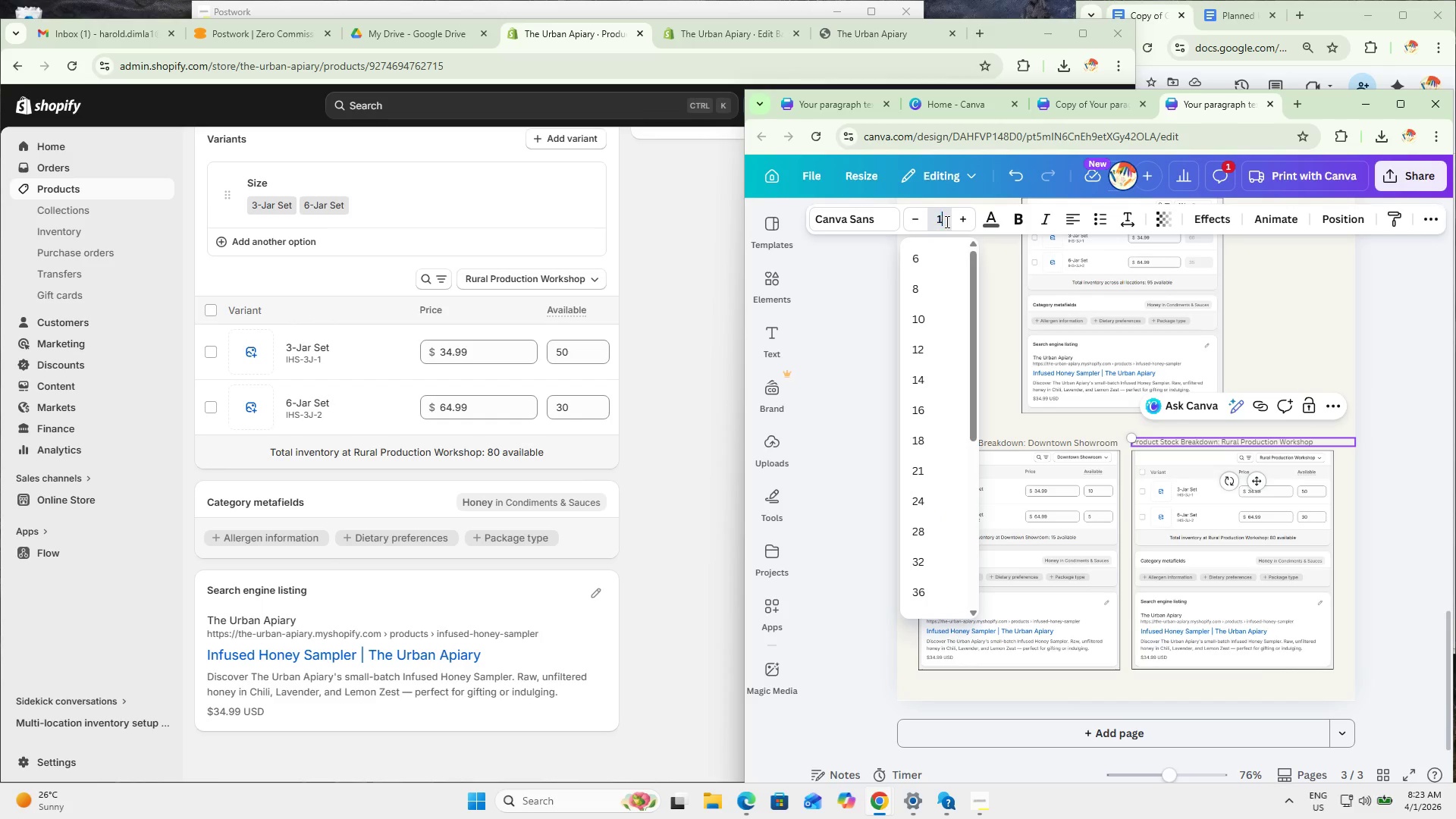 
key(Numpad1)
 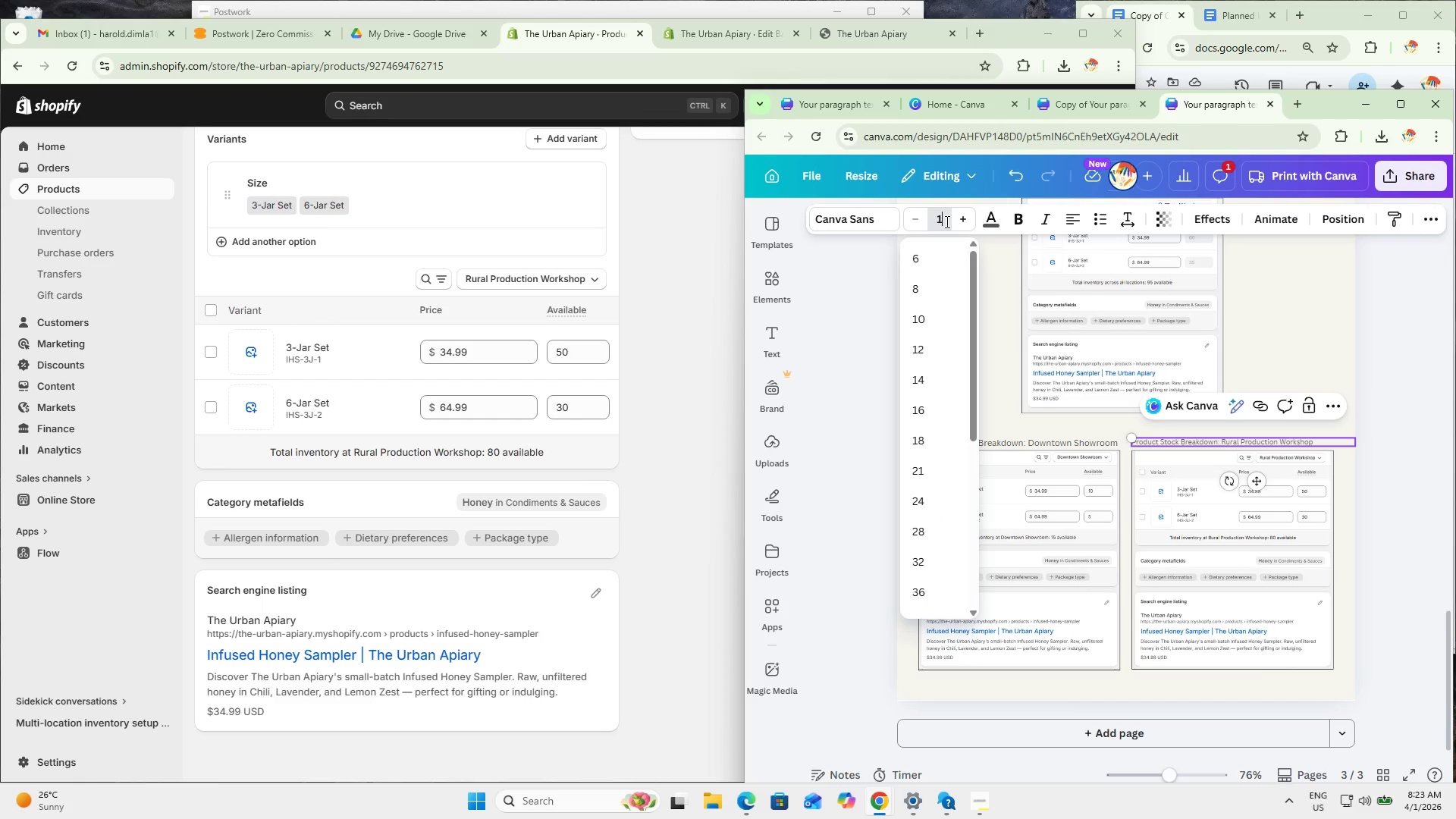 
key(Numpad0)
 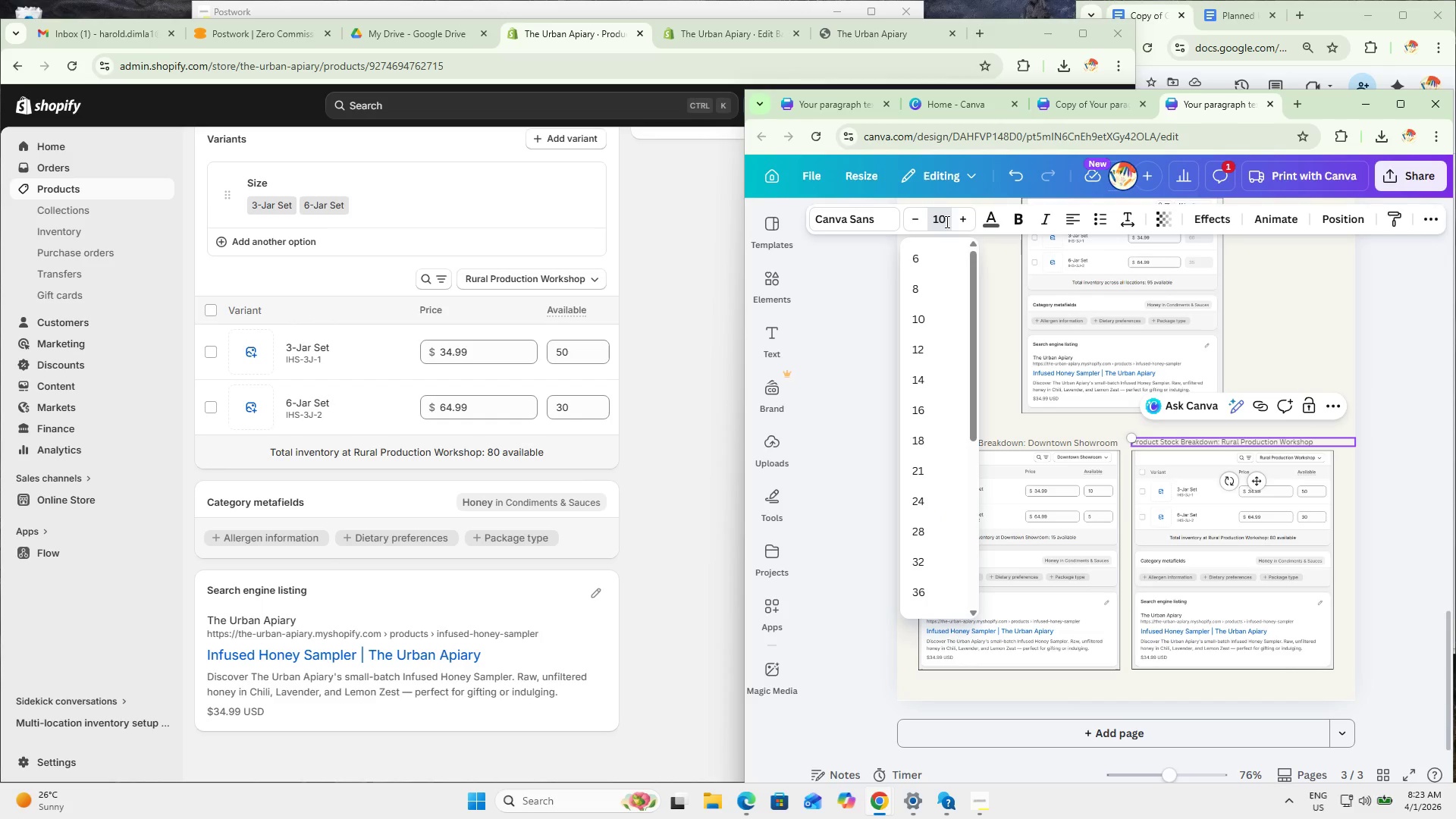 
key(NumpadEnter)
 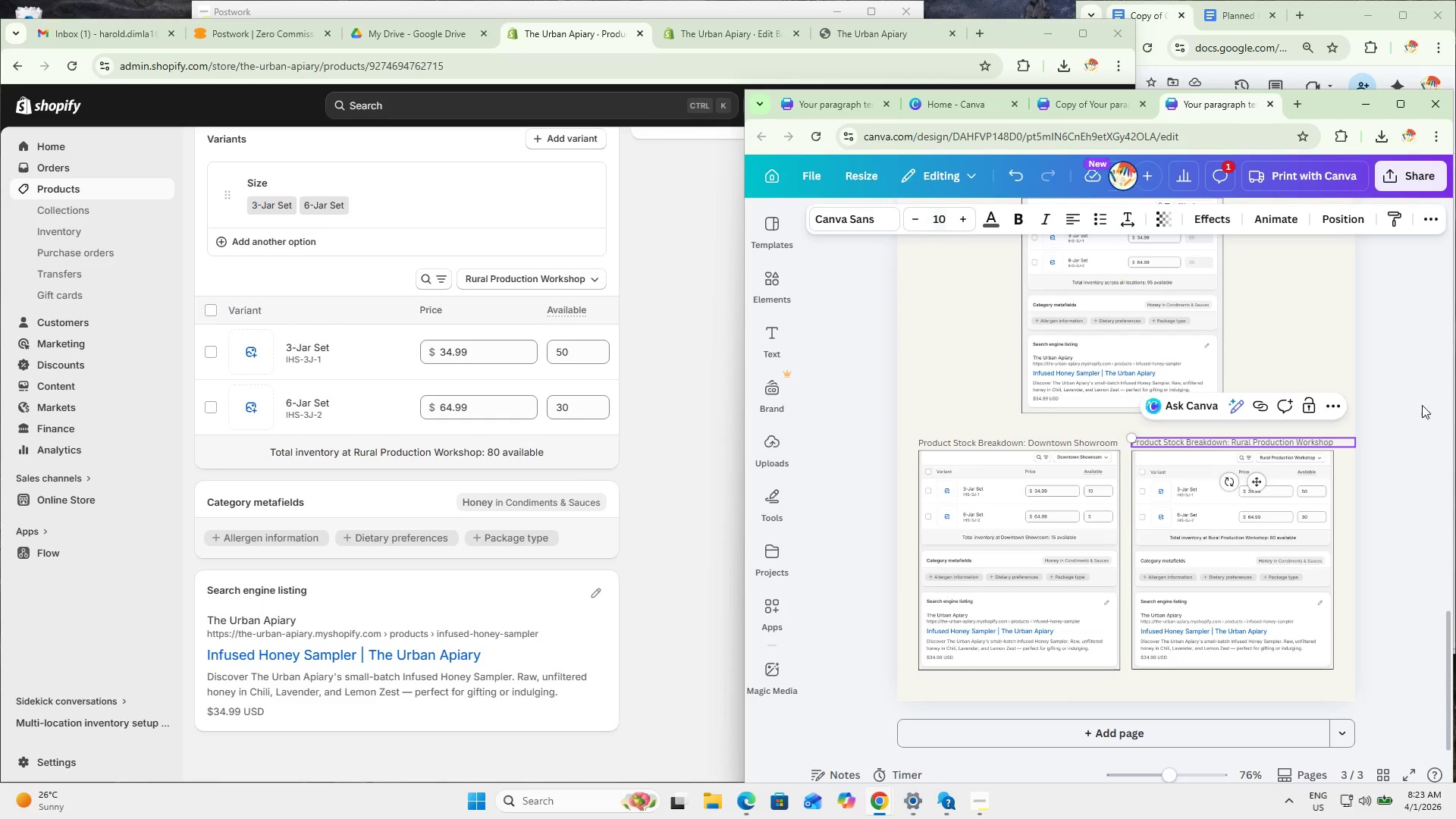 
left_click([1417, 435])
 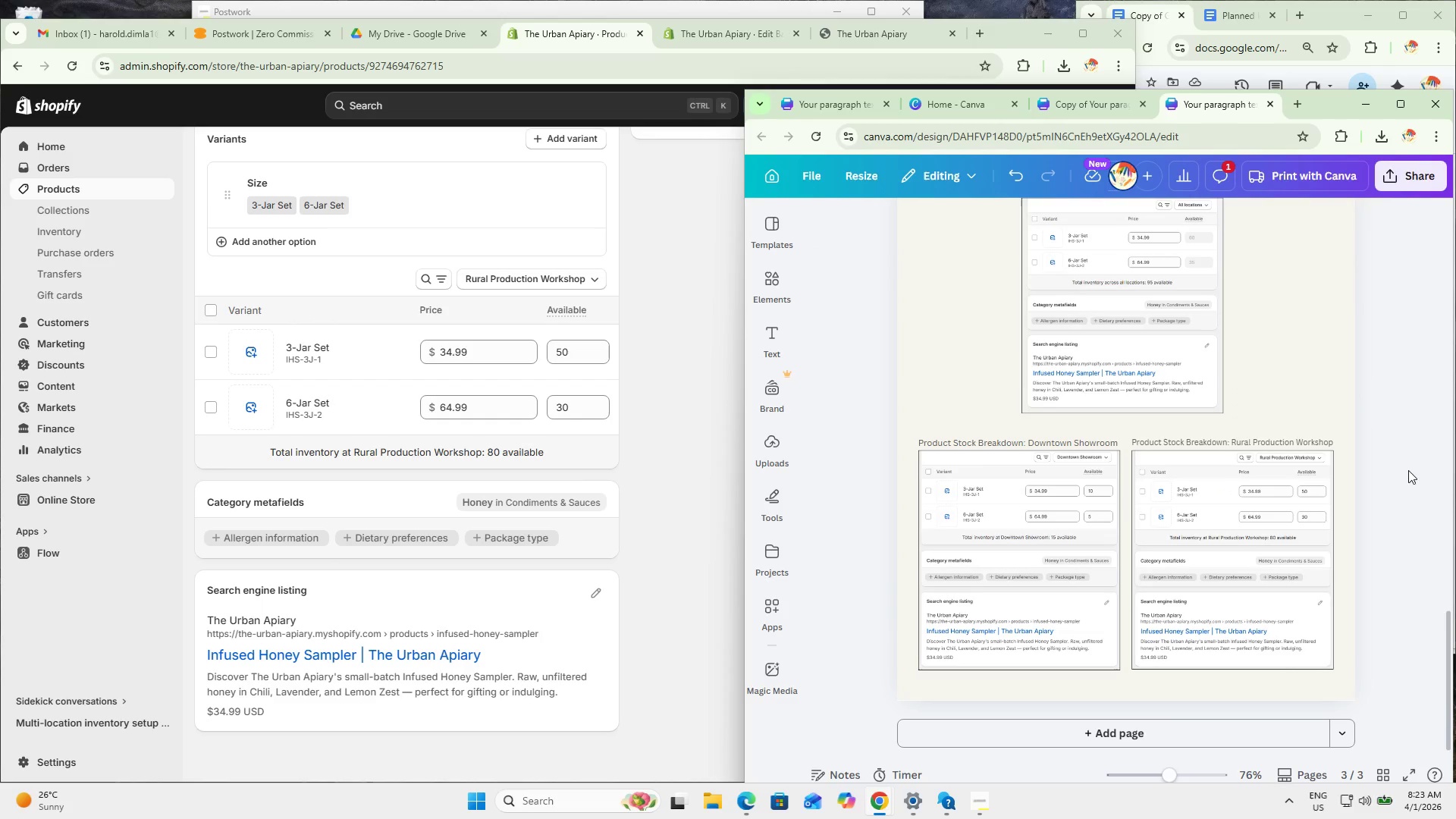 
key(Control+ControlLeft)
 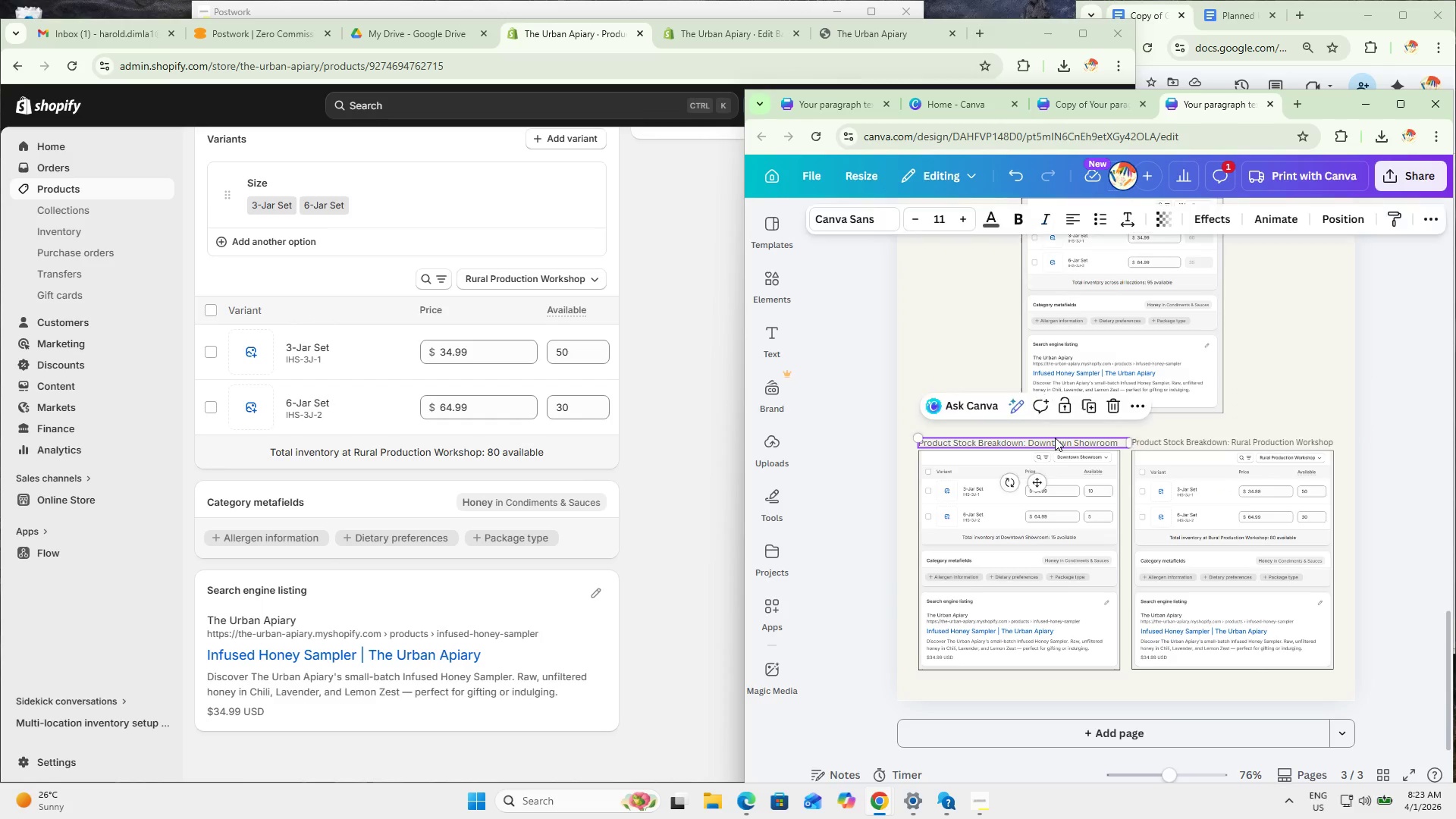 
left_click([1055, 438])
 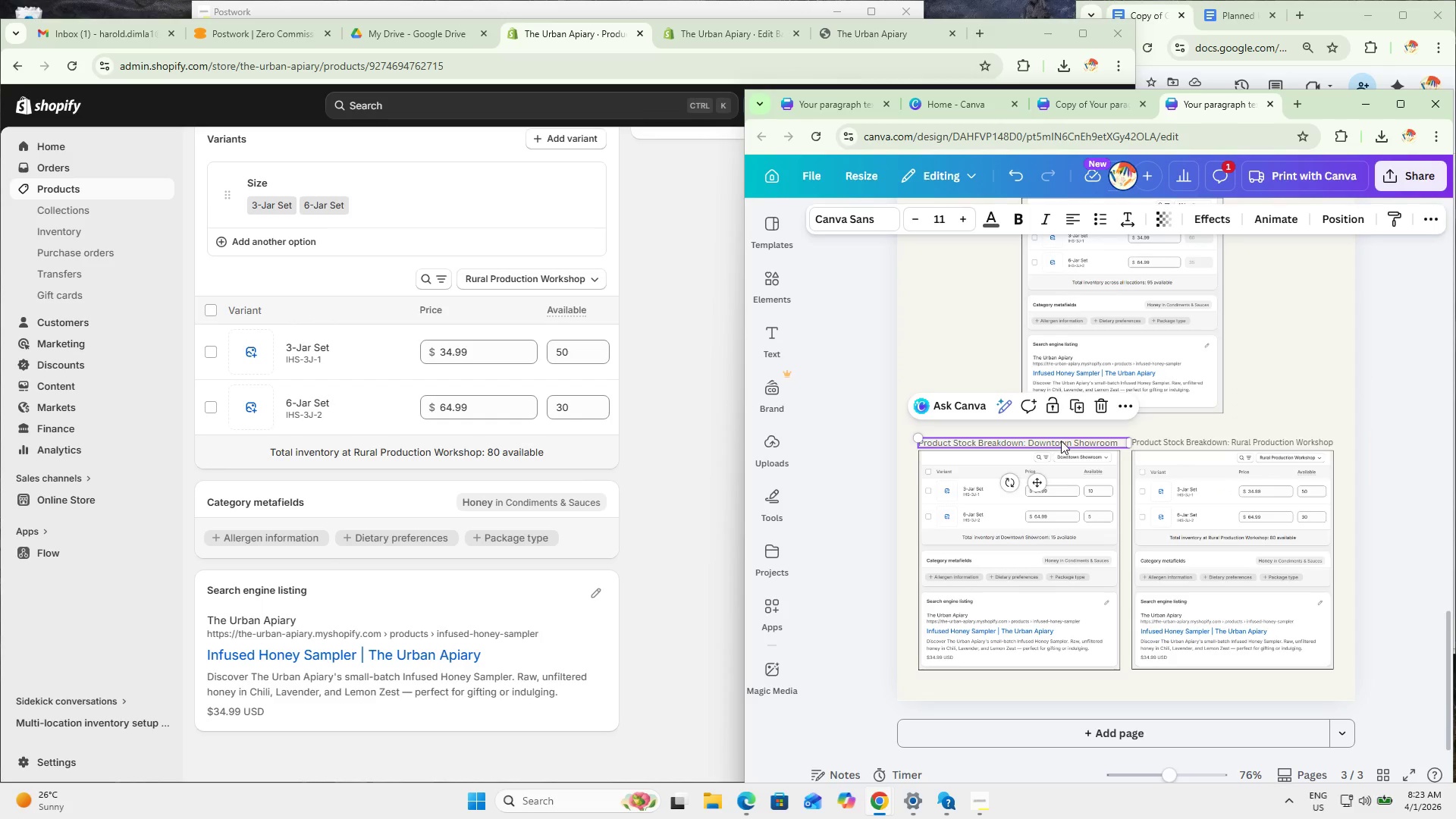 
double_click([1061, 441])
 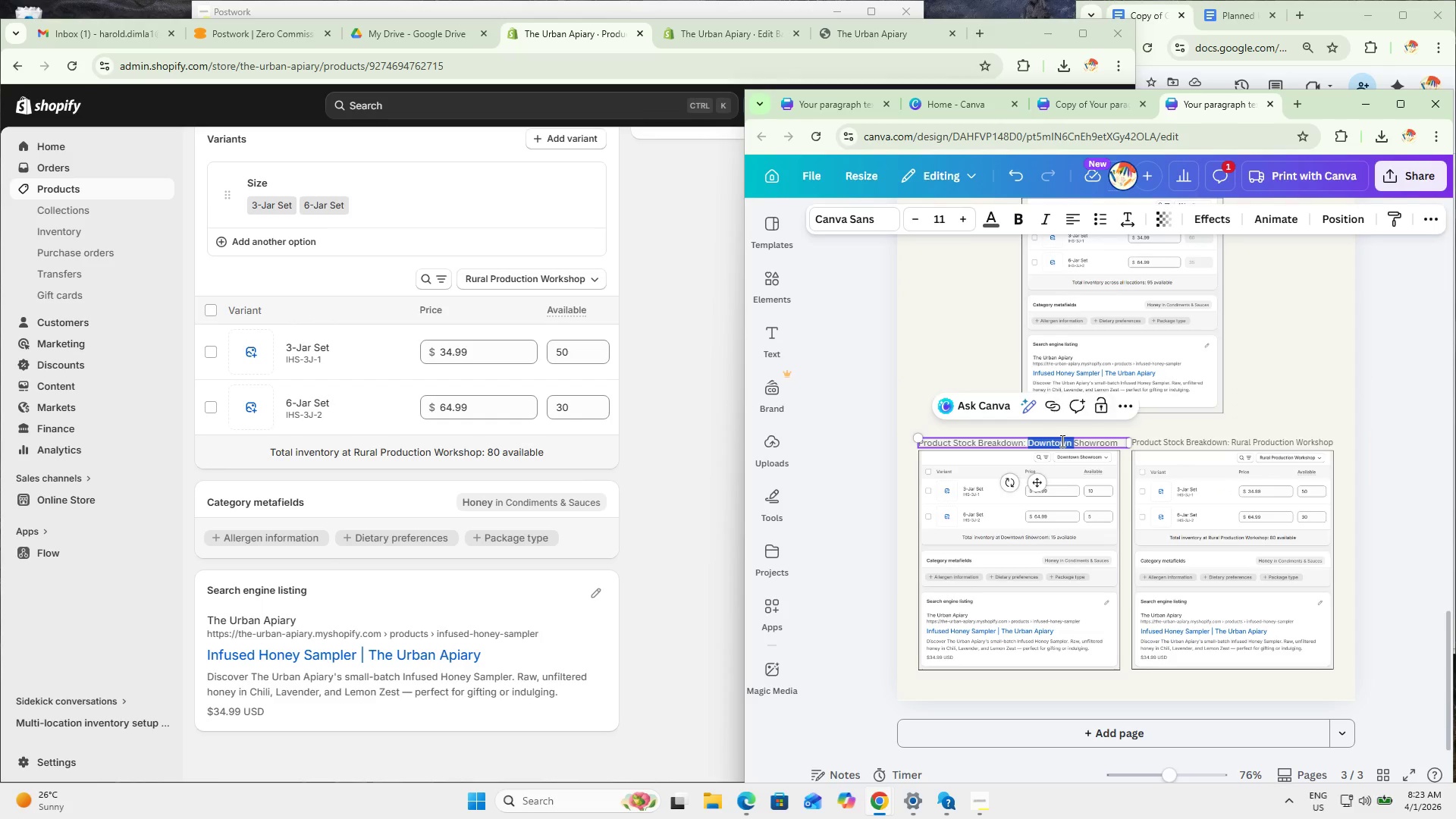 
triple_click([1061, 441])
 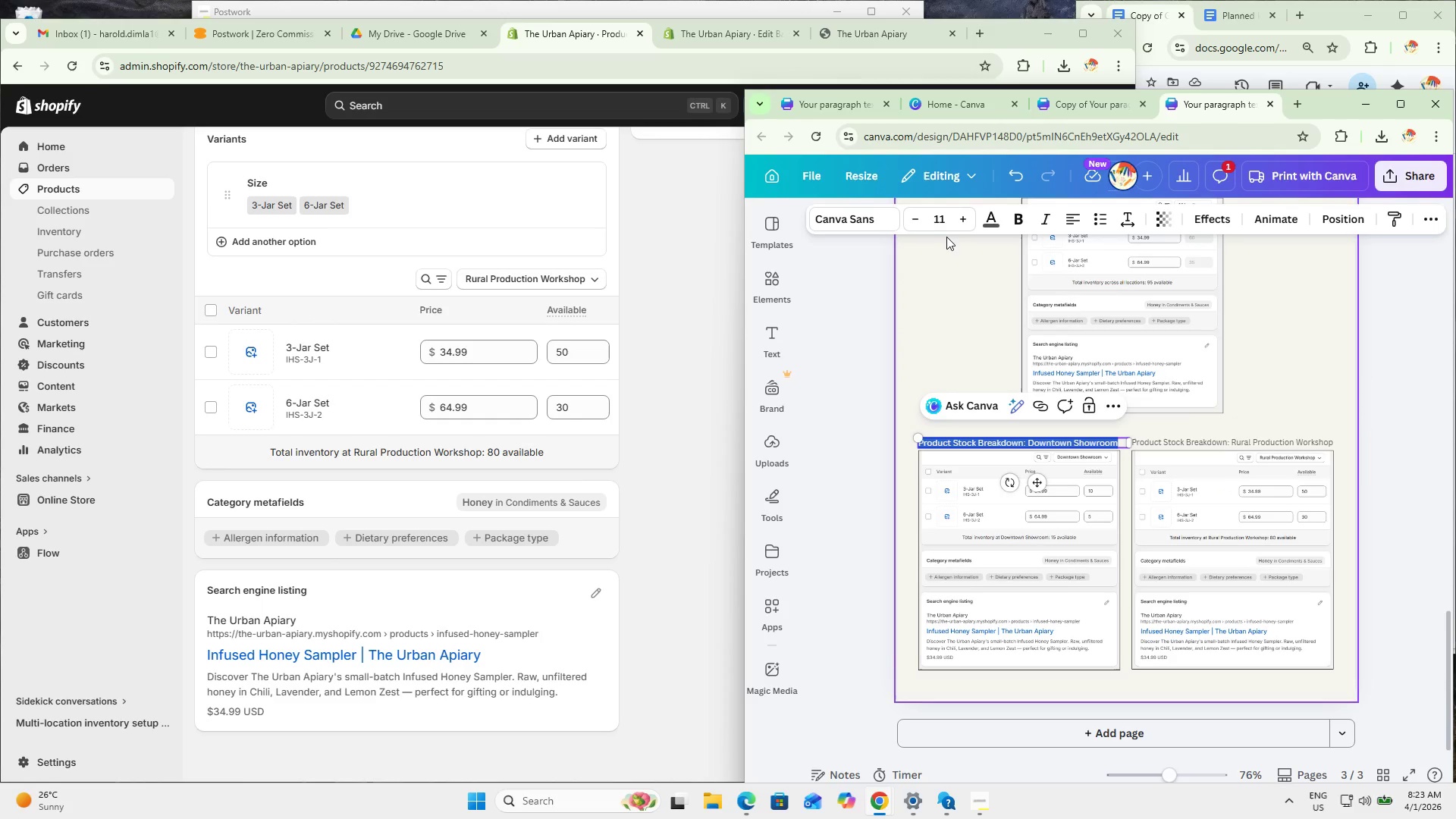 
left_click([942, 225])
 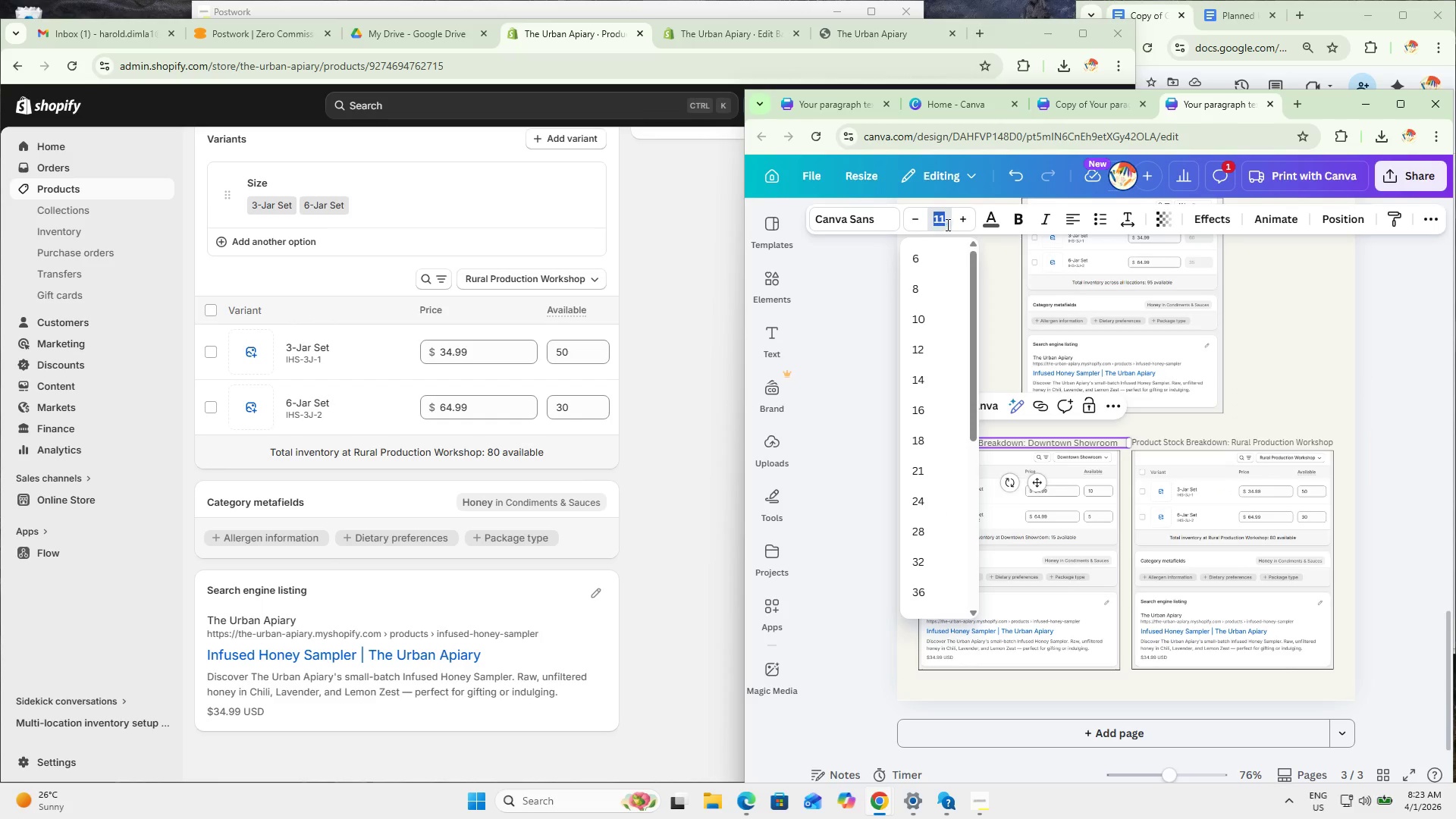 
key(Control+ControlLeft)
 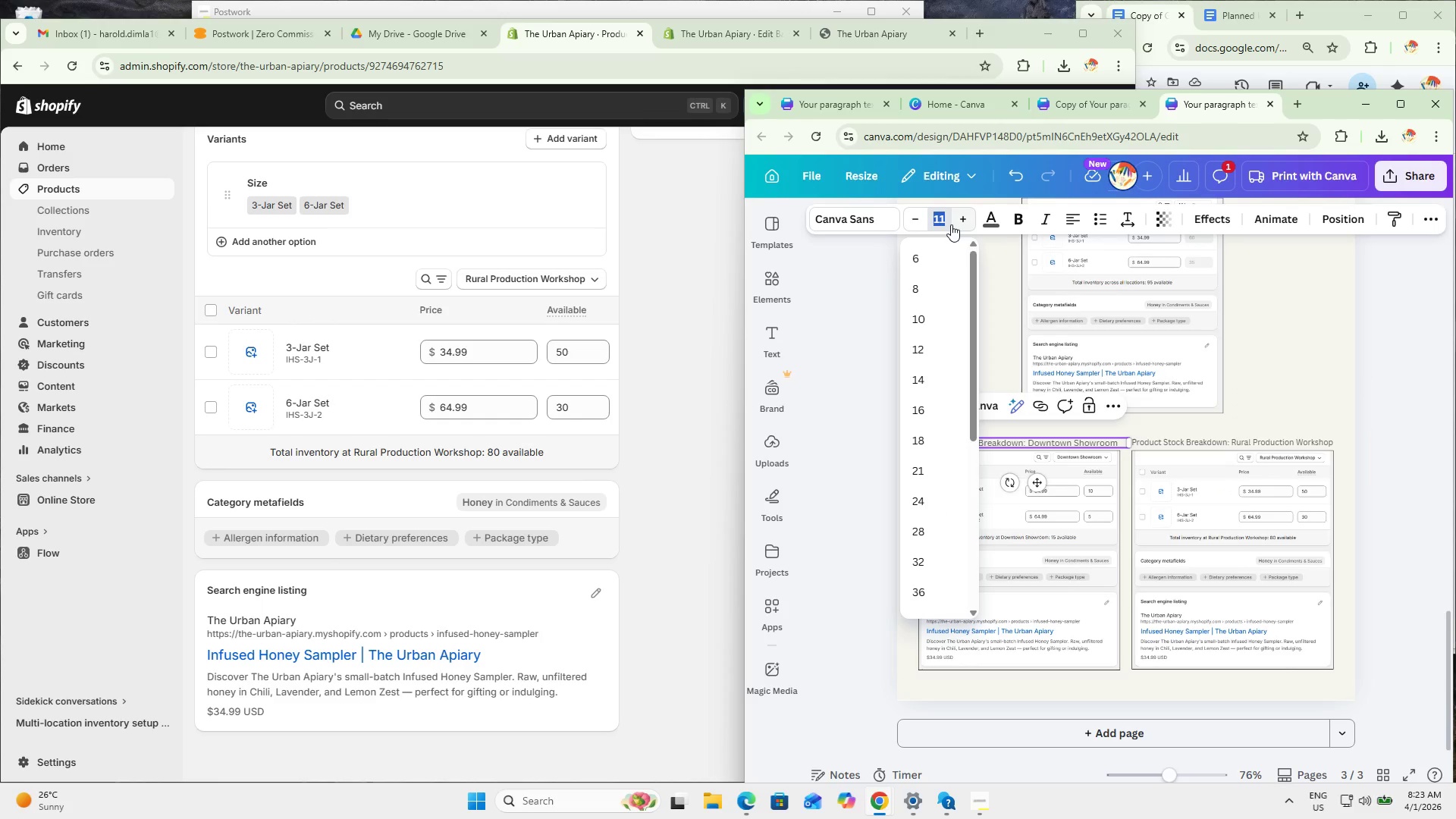 
key(Control+A)
 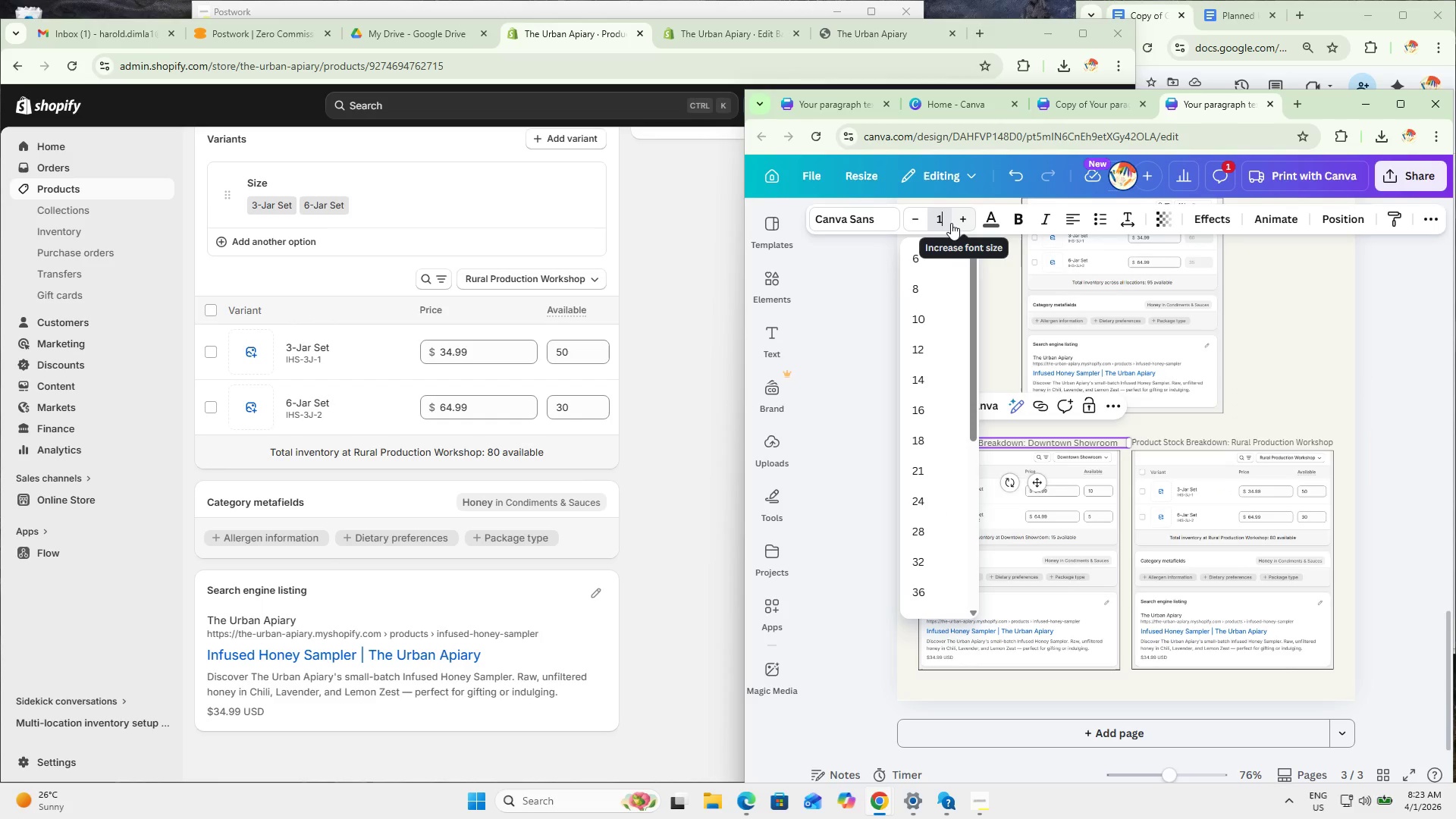 
key(Numpad1)
 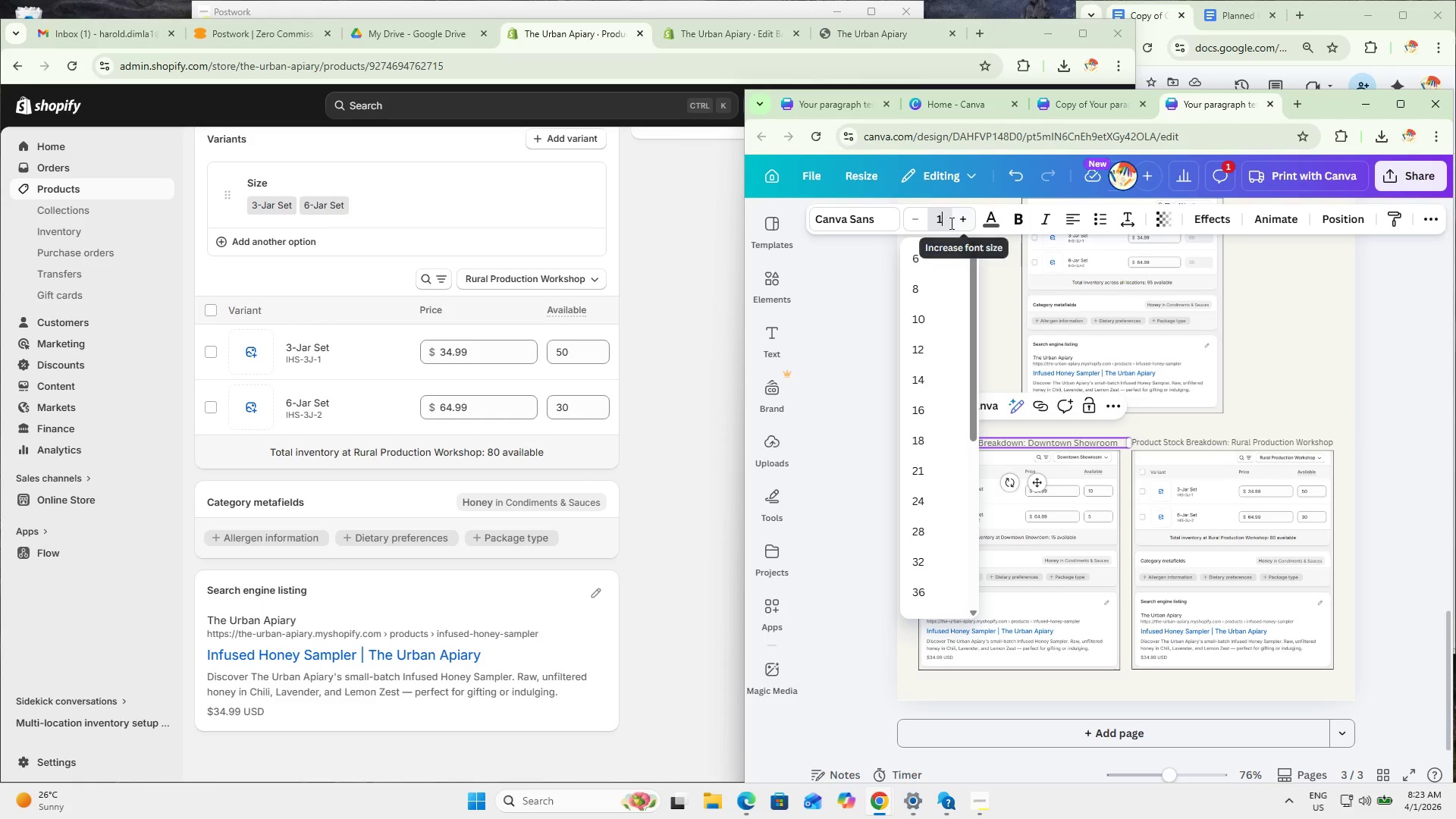 
key(Numpad0)
 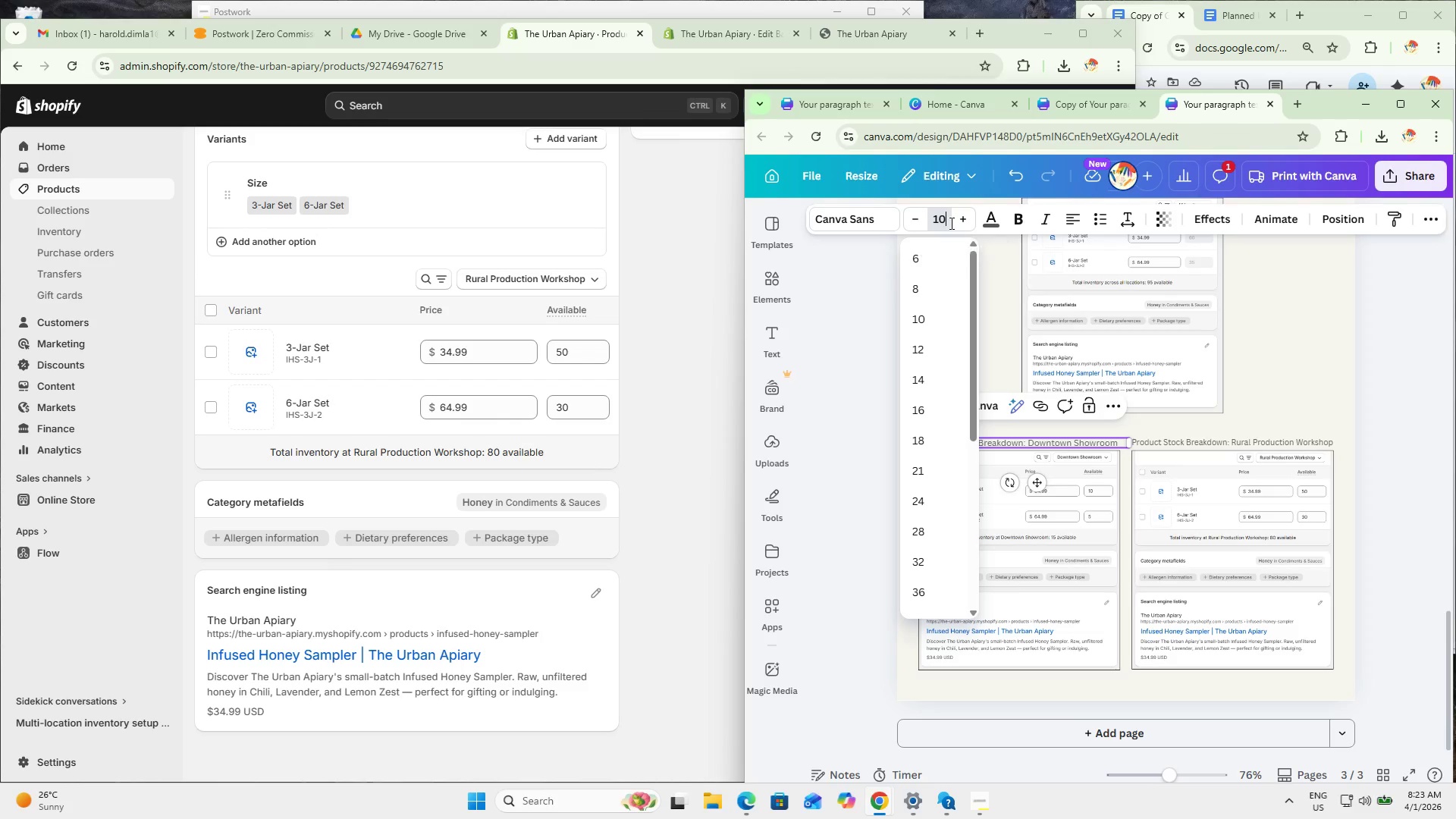 
key(NumpadEnter)
 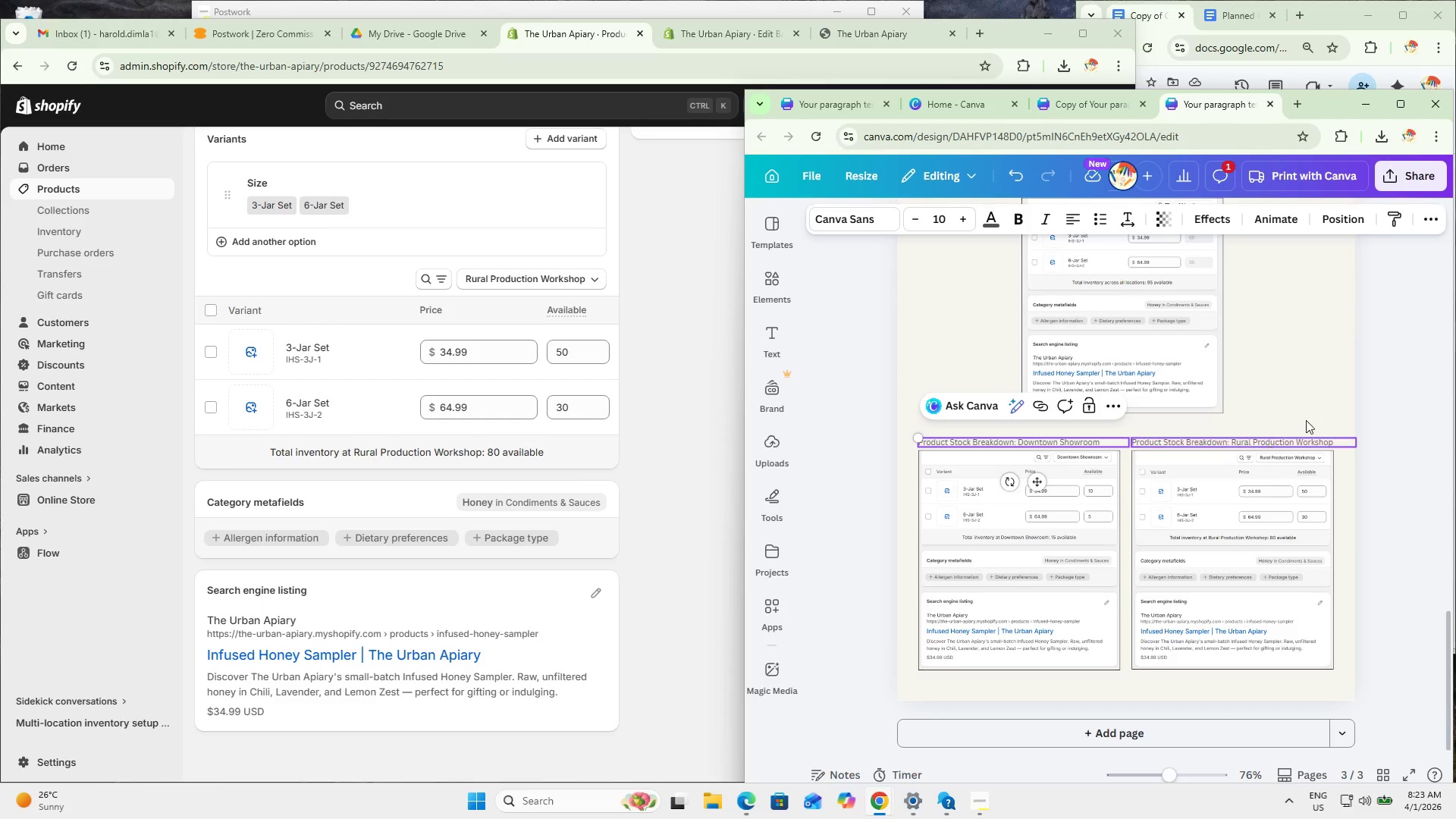 
left_click([1313, 378])
 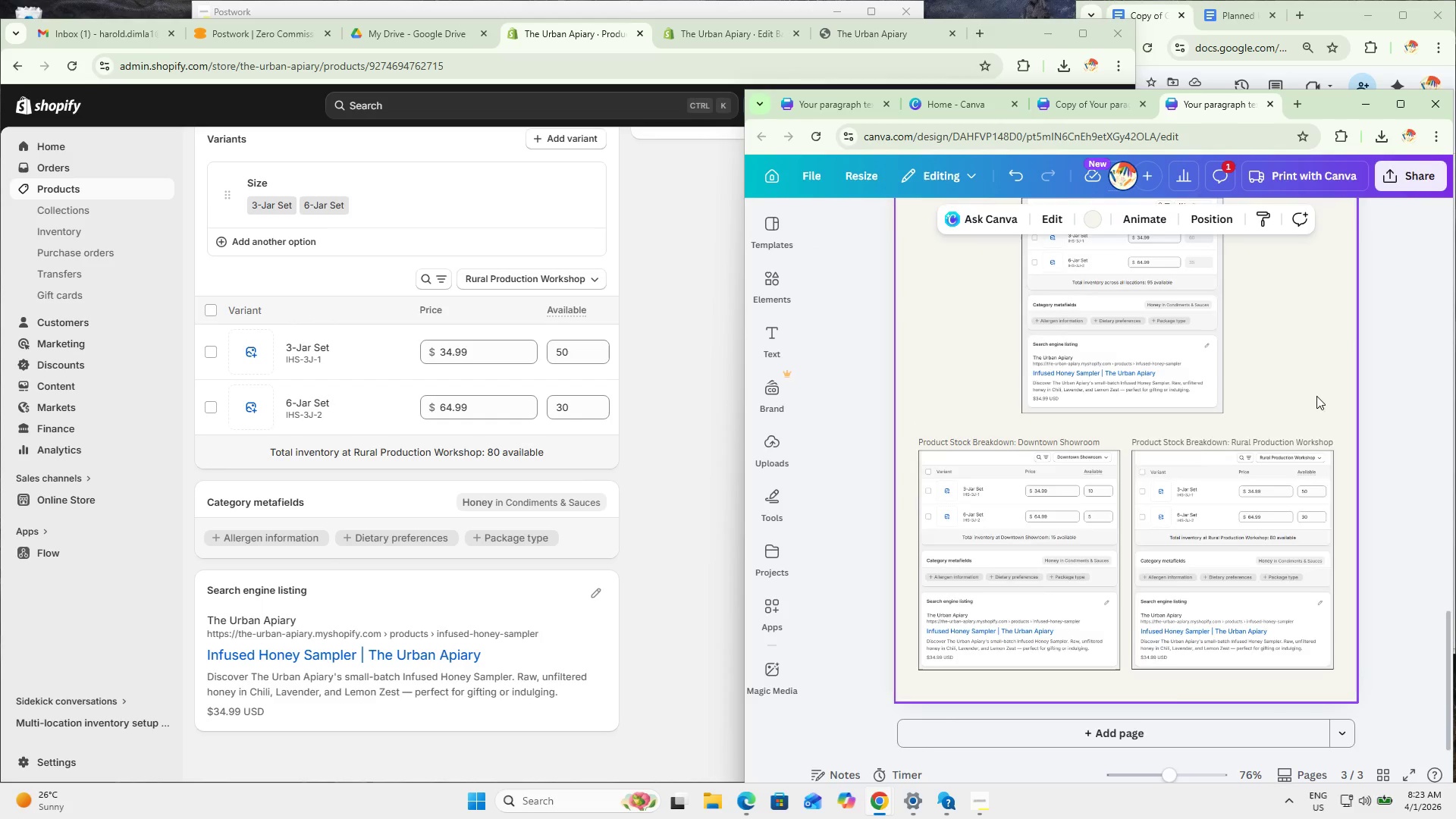 
scroll: coordinate [1317, 409], scroll_direction: up, amount: 2.0
 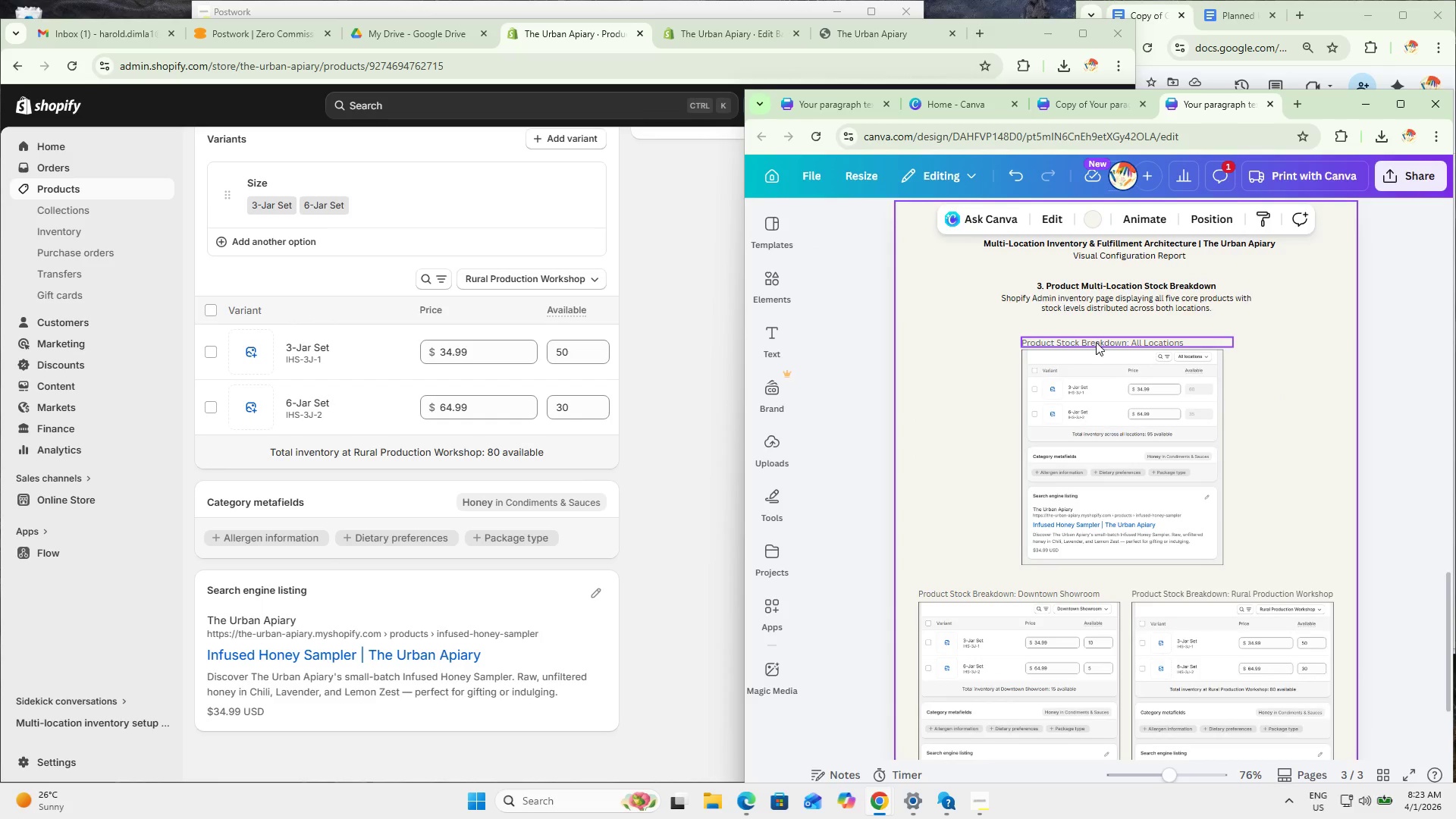 
double_click([1096, 340])
 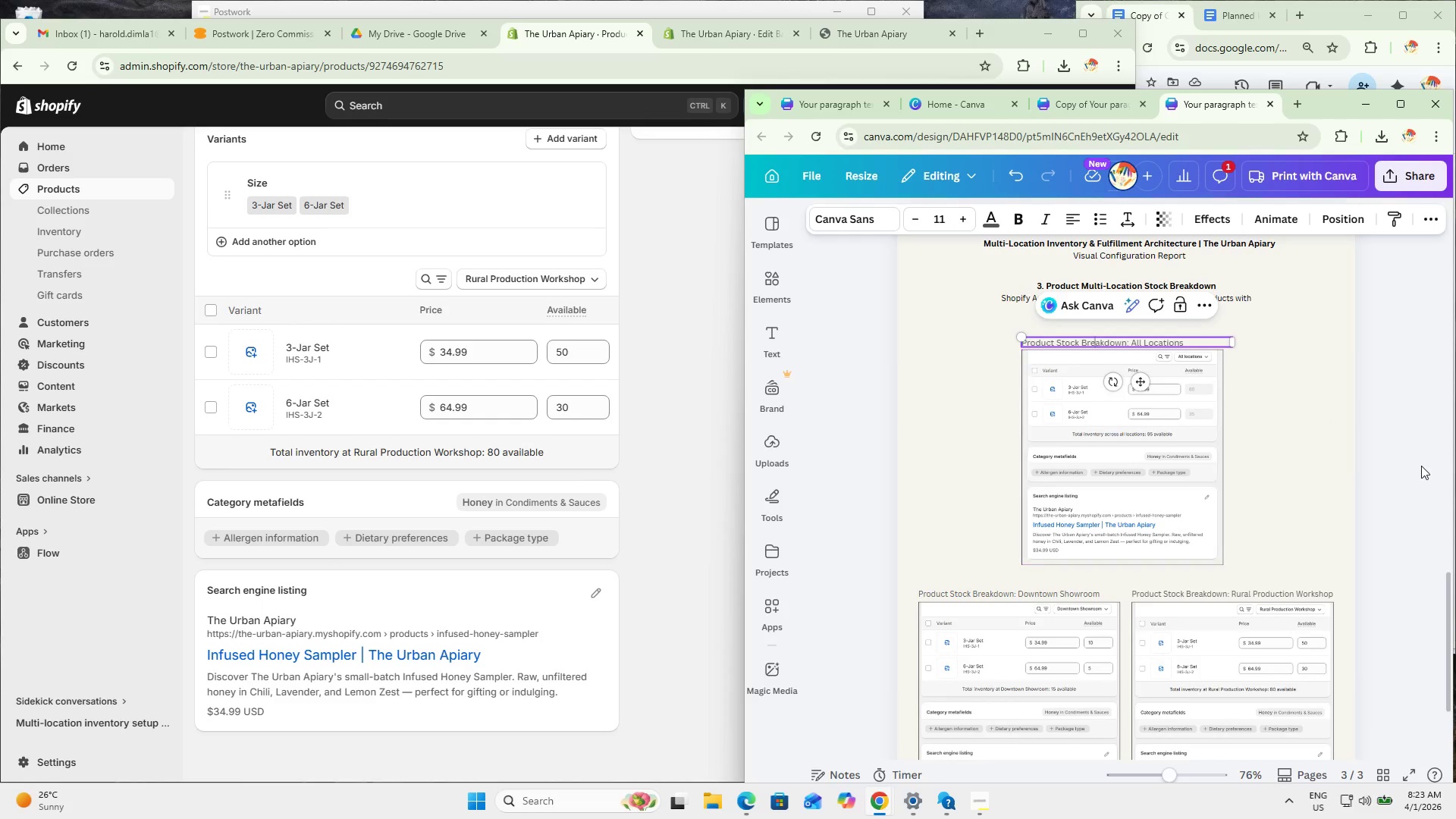 
left_click([1423, 467])
 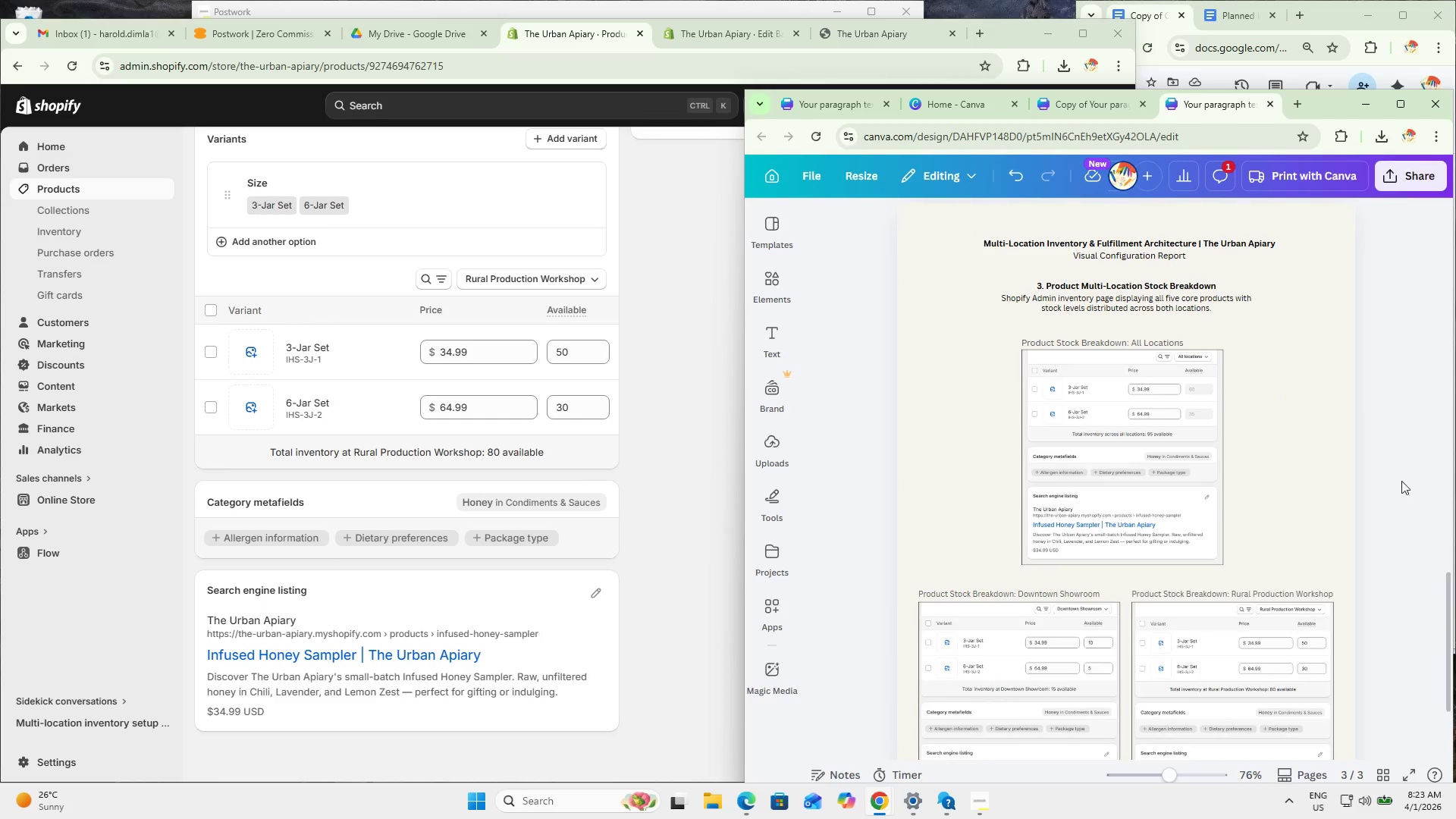 
hold_key(key=ControlLeft, duration=0.83)
scroll: coordinate [1367, 515], scroll_direction: up, amount: 2.0
 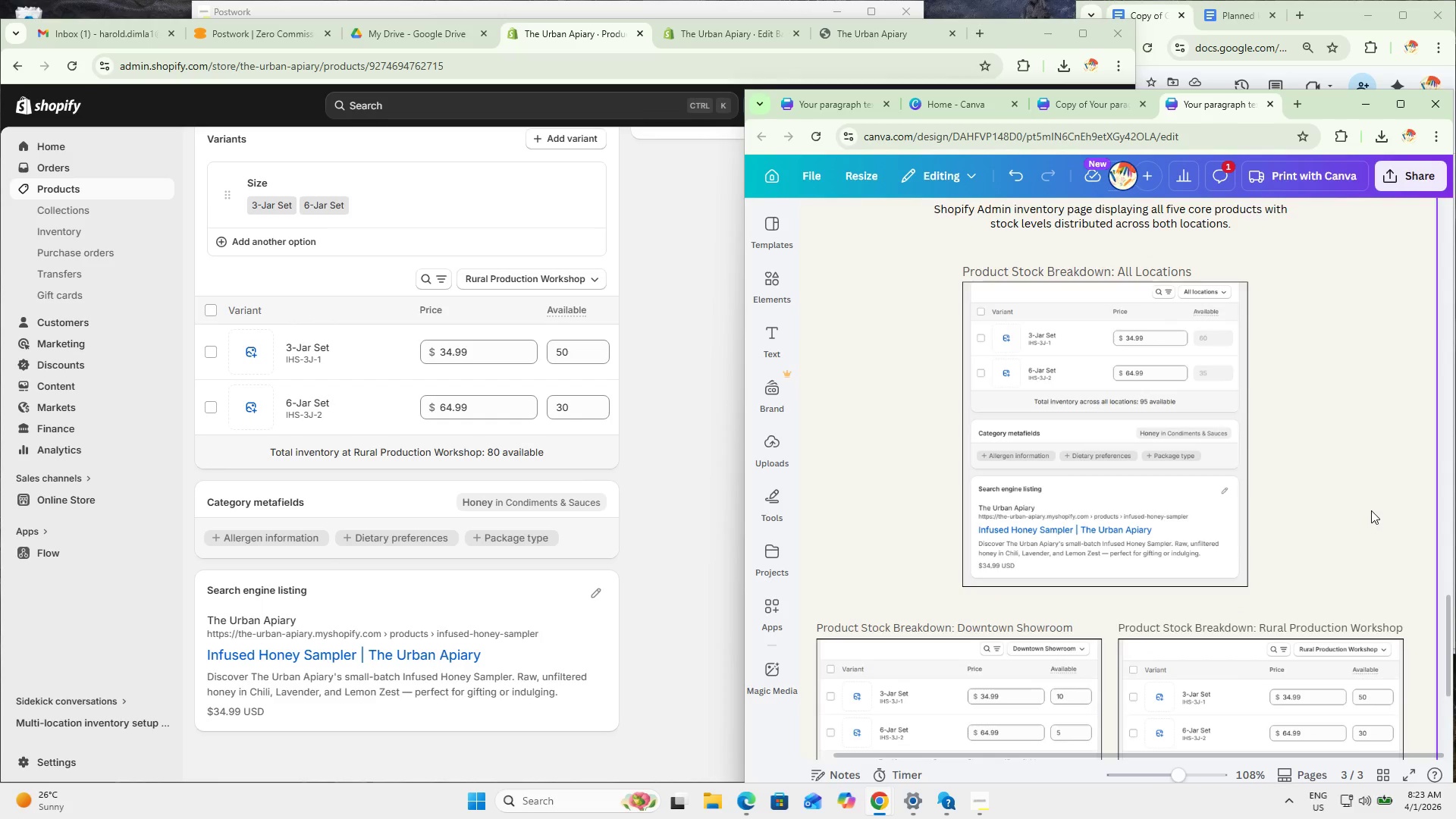 
scroll: coordinate [1371, 506], scroll_direction: down, amount: 3.0
 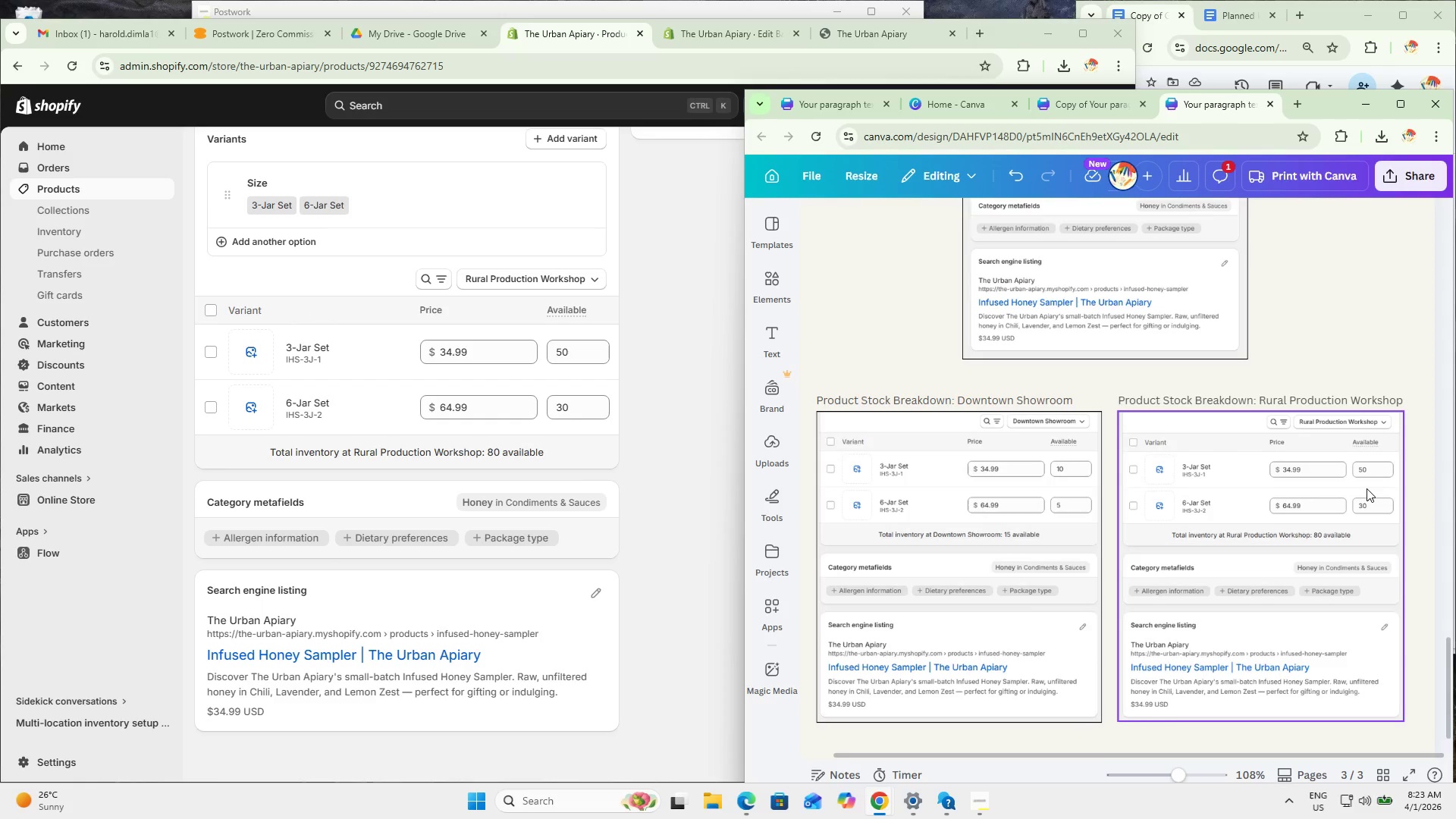 
wait(6.38)
 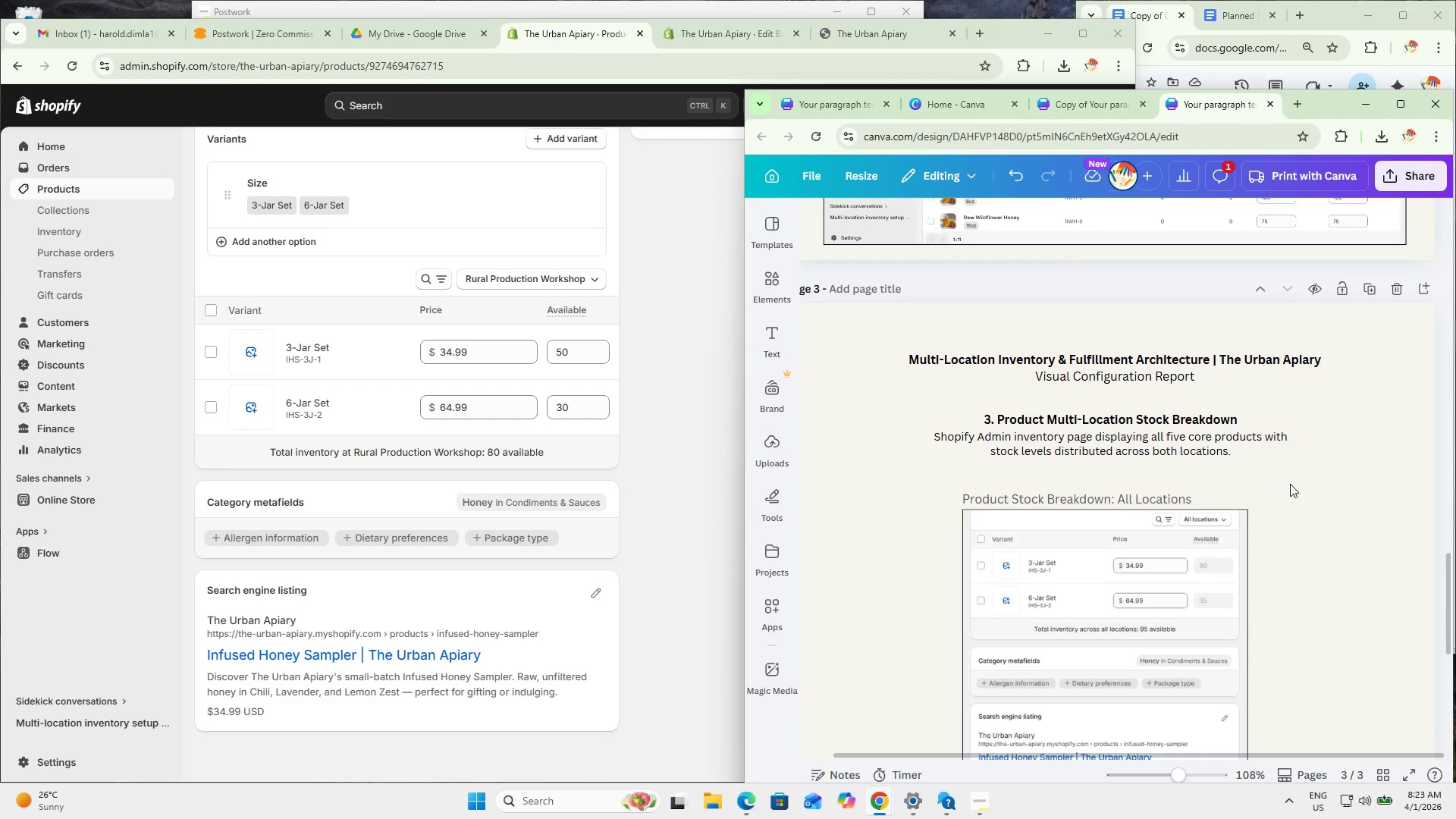 
hold_key(key=ControlLeft, duration=0.58)
 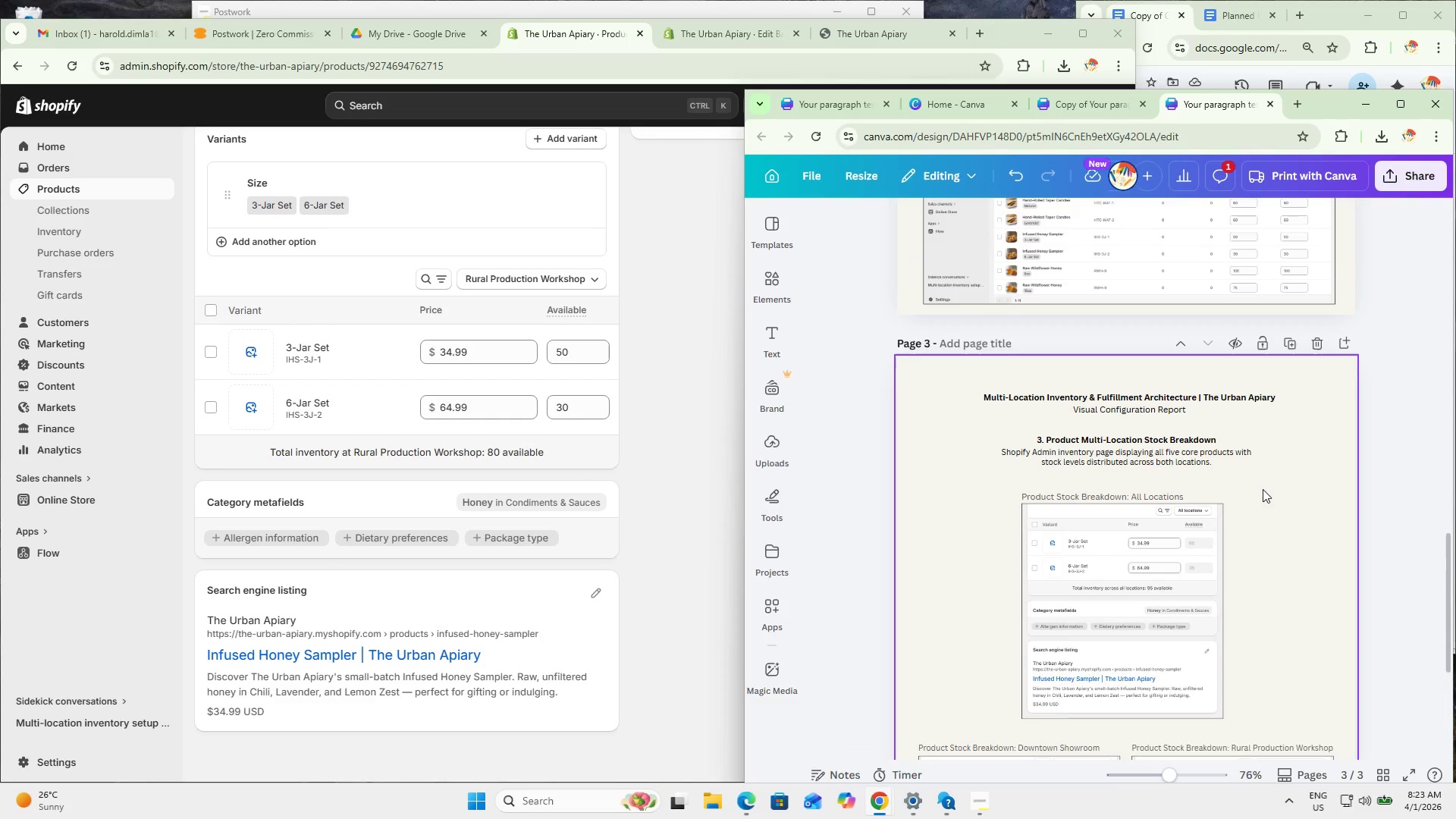 
scroll: coordinate [1290, 484], scroll_direction: up, amount: 6.0
 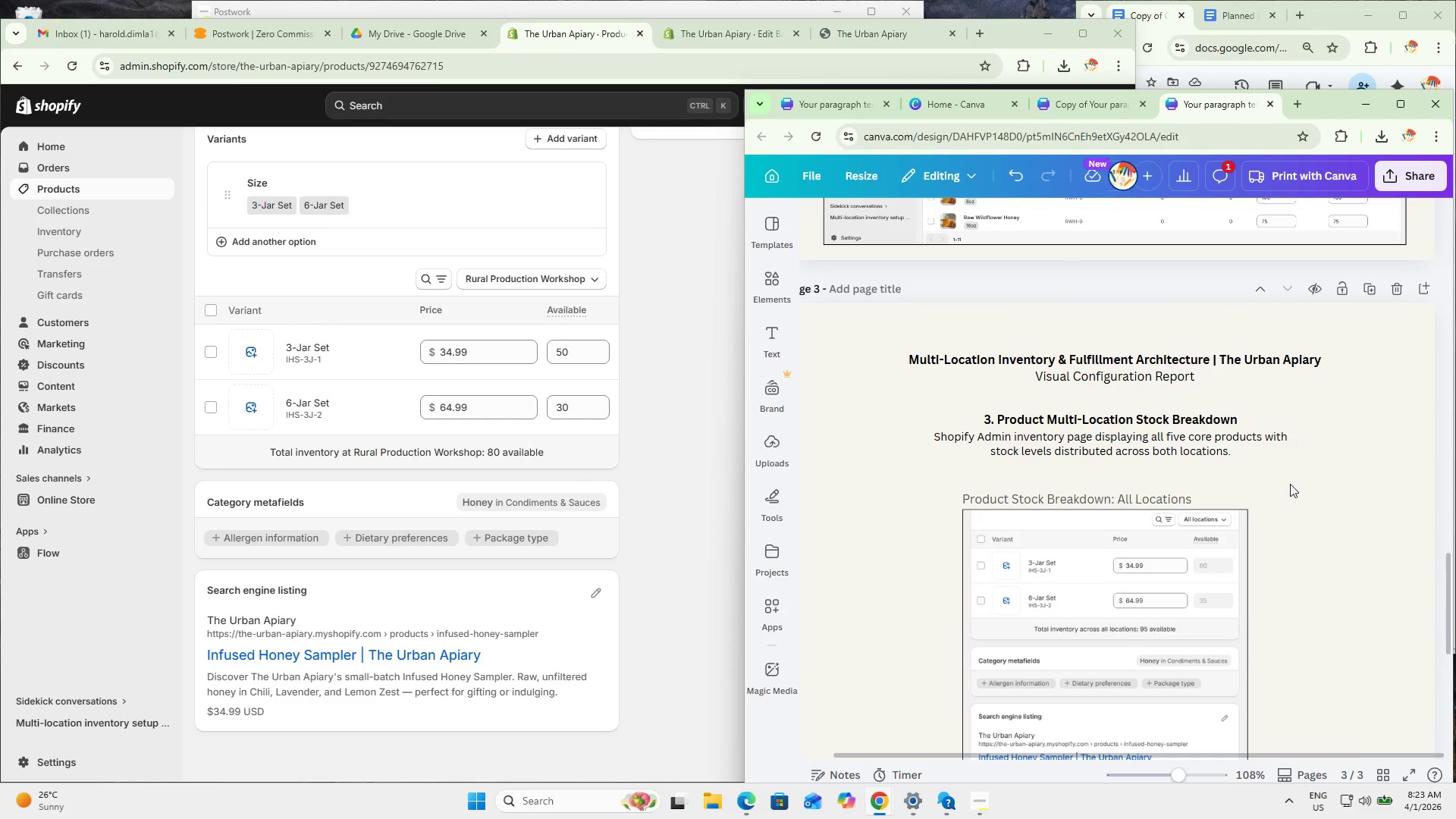 
scroll: coordinate [1268, 489], scroll_direction: down, amount: 2.0
 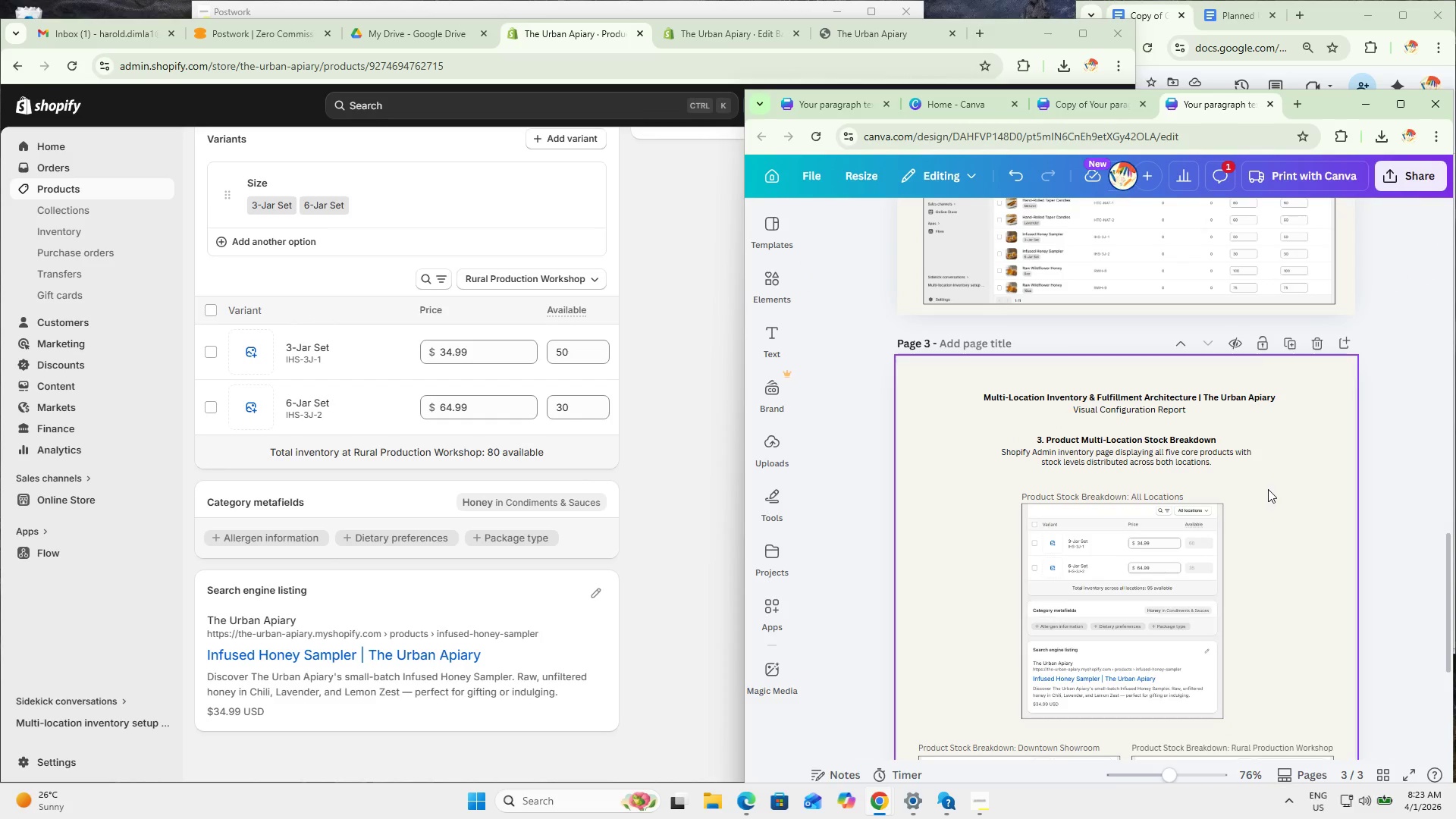 
key(Control+ControlLeft)
 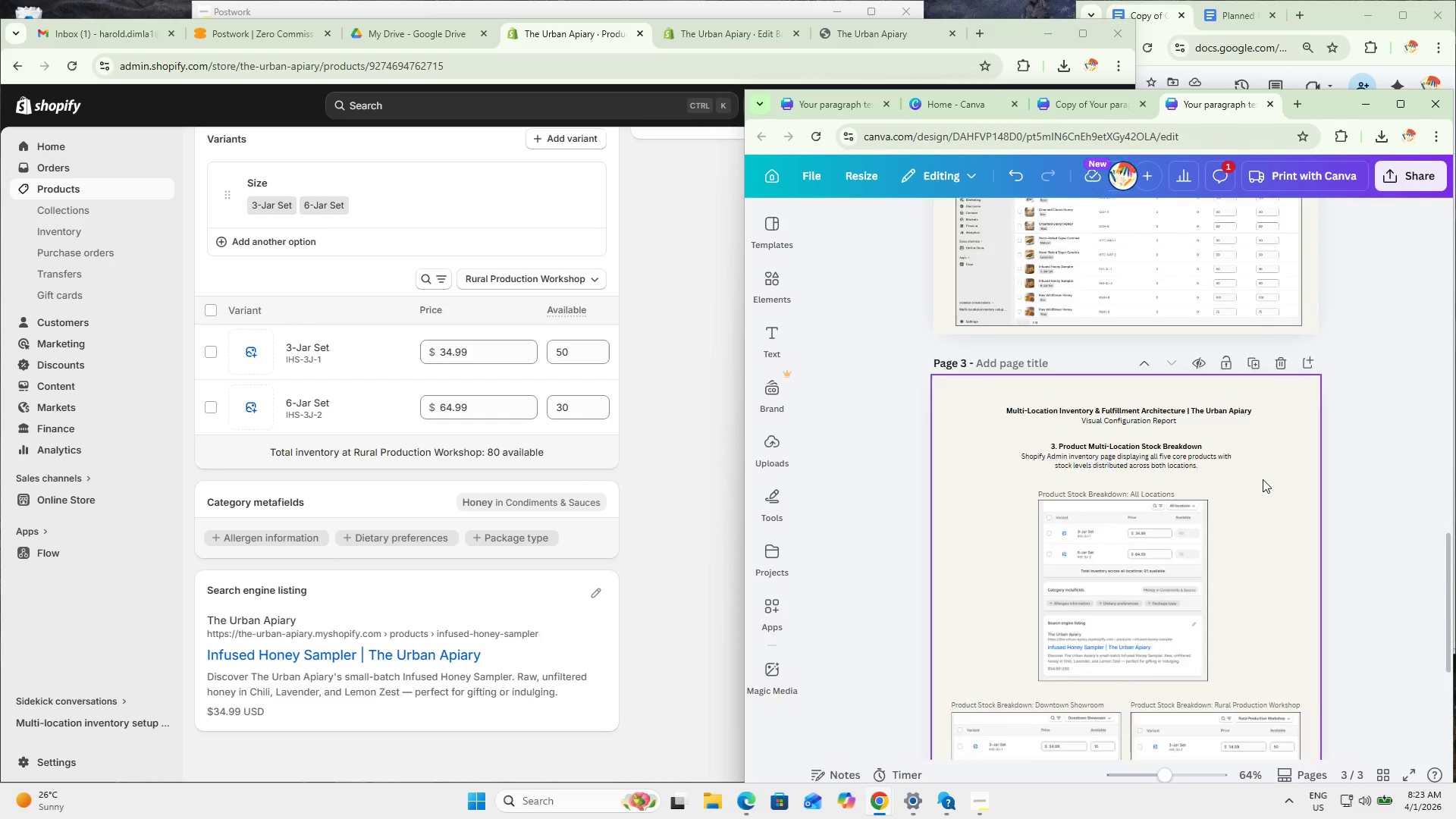 
scroll: coordinate [1263, 479], scroll_direction: down, amount: 2.0
 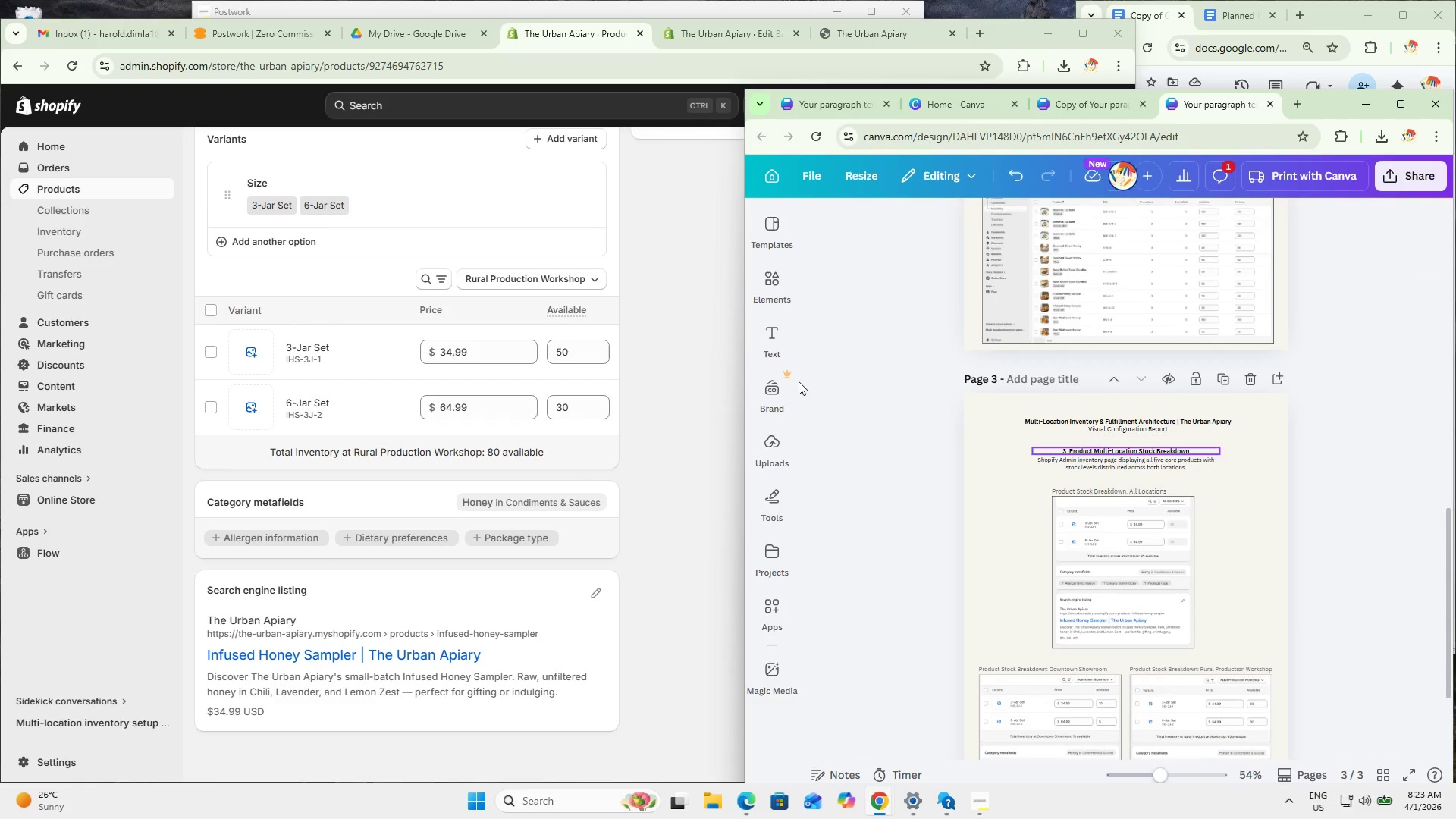 
left_click([663, 375])
 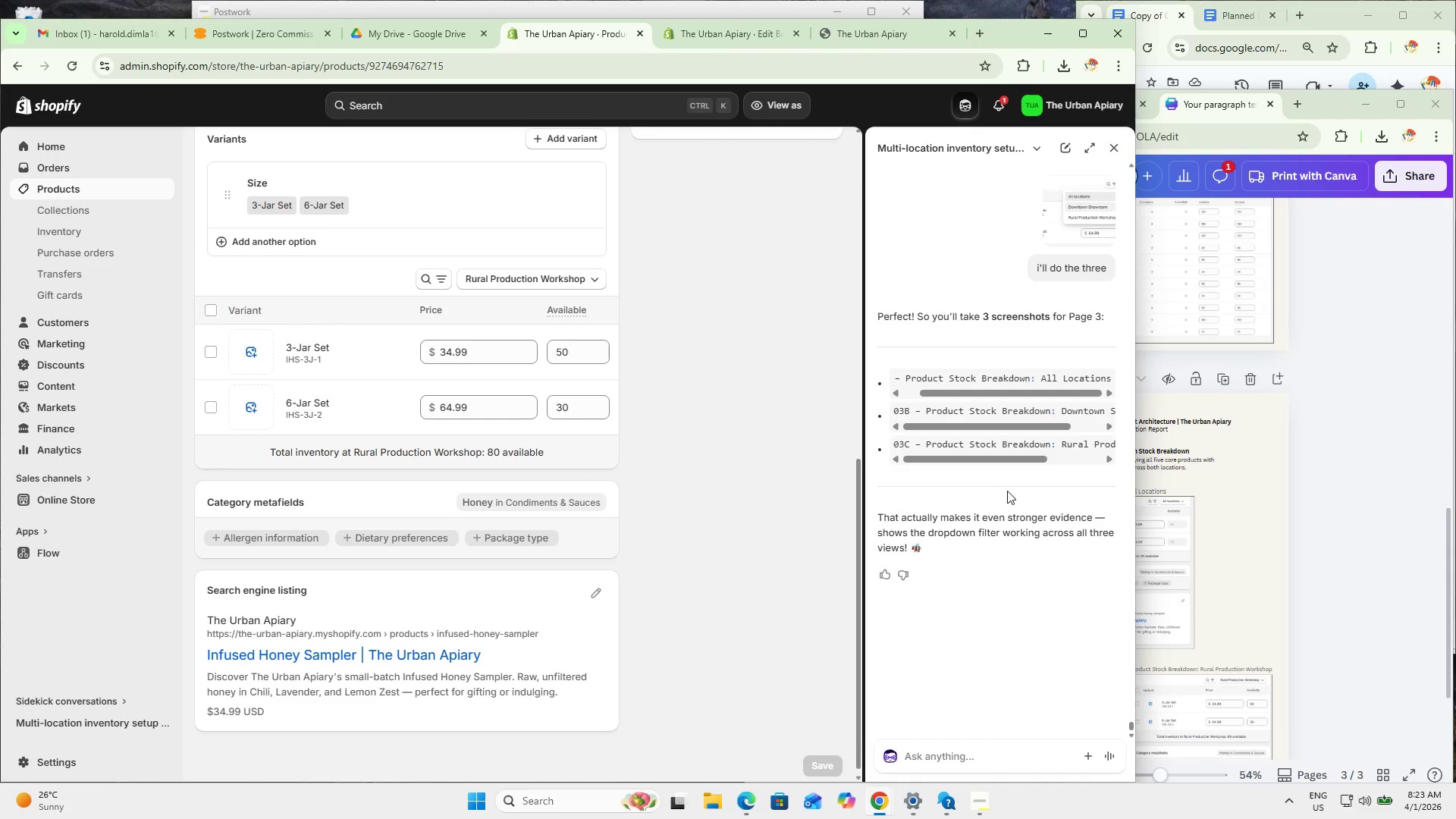 
scroll: coordinate [1065, 460], scroll_direction: up, amount: 60.0
 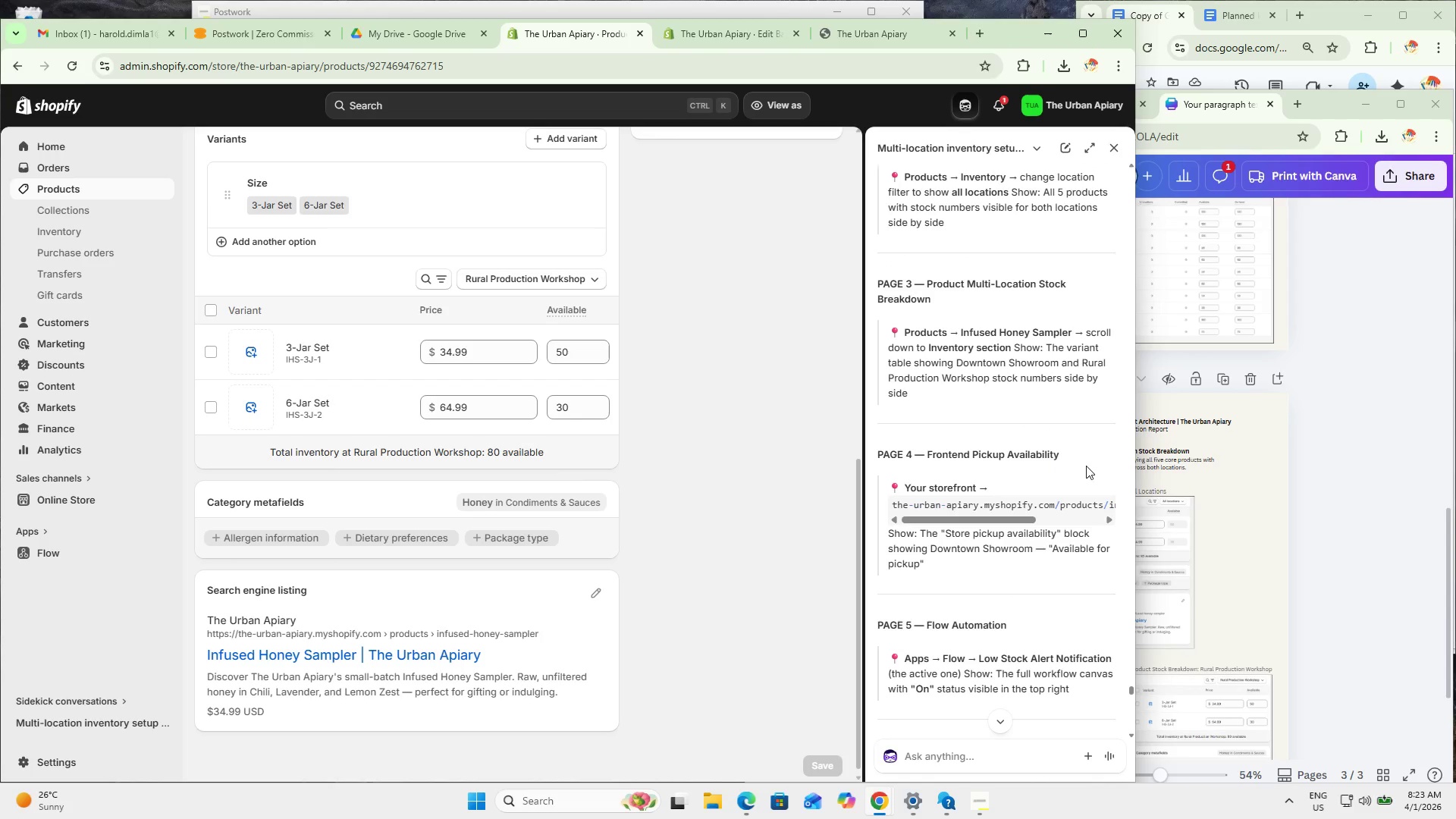 
left_click([1332, 483])
 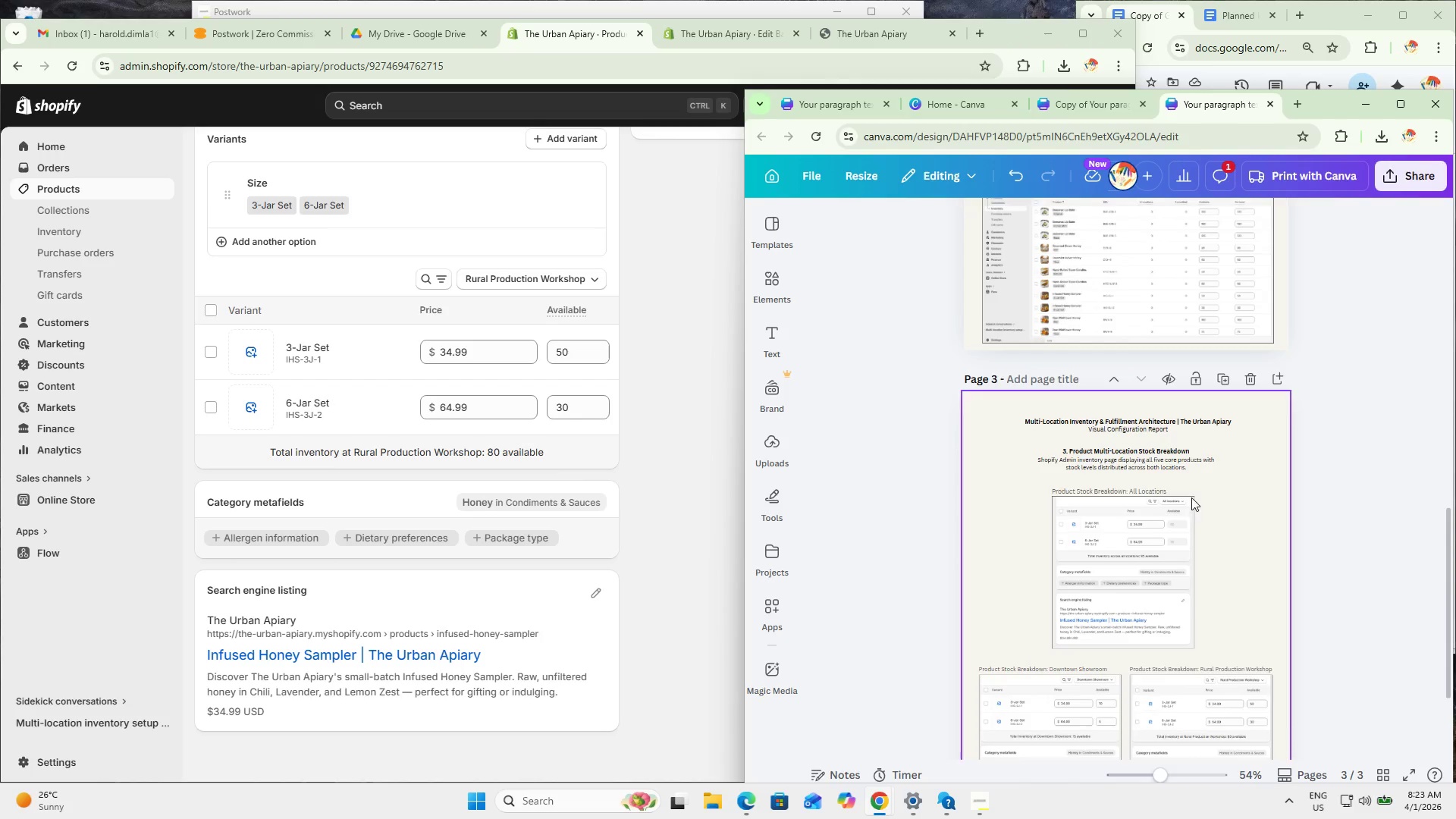 
scroll: coordinate [1205, 423], scroll_direction: up, amount: 12.0
 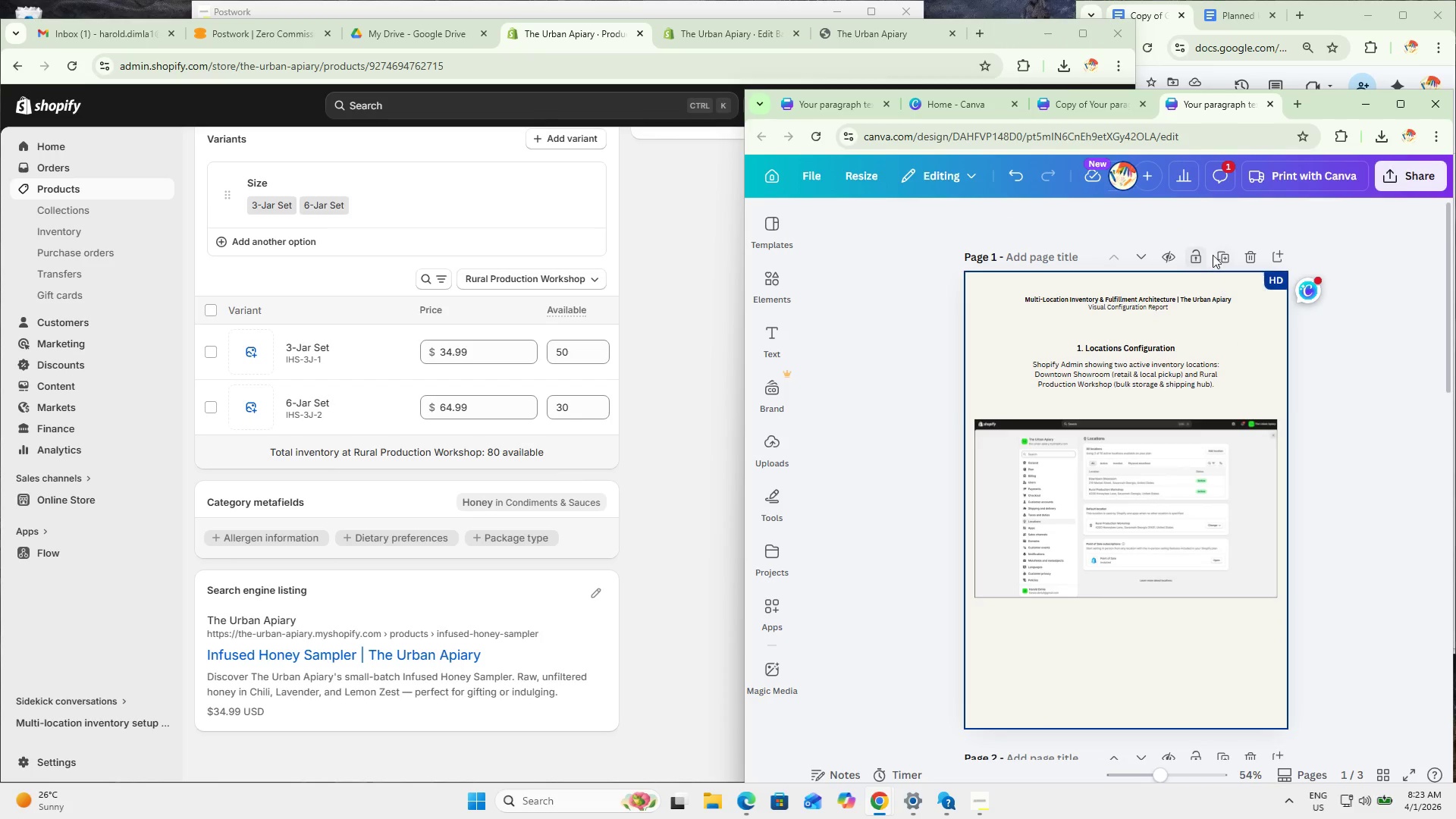 
left_click([1218, 253])
 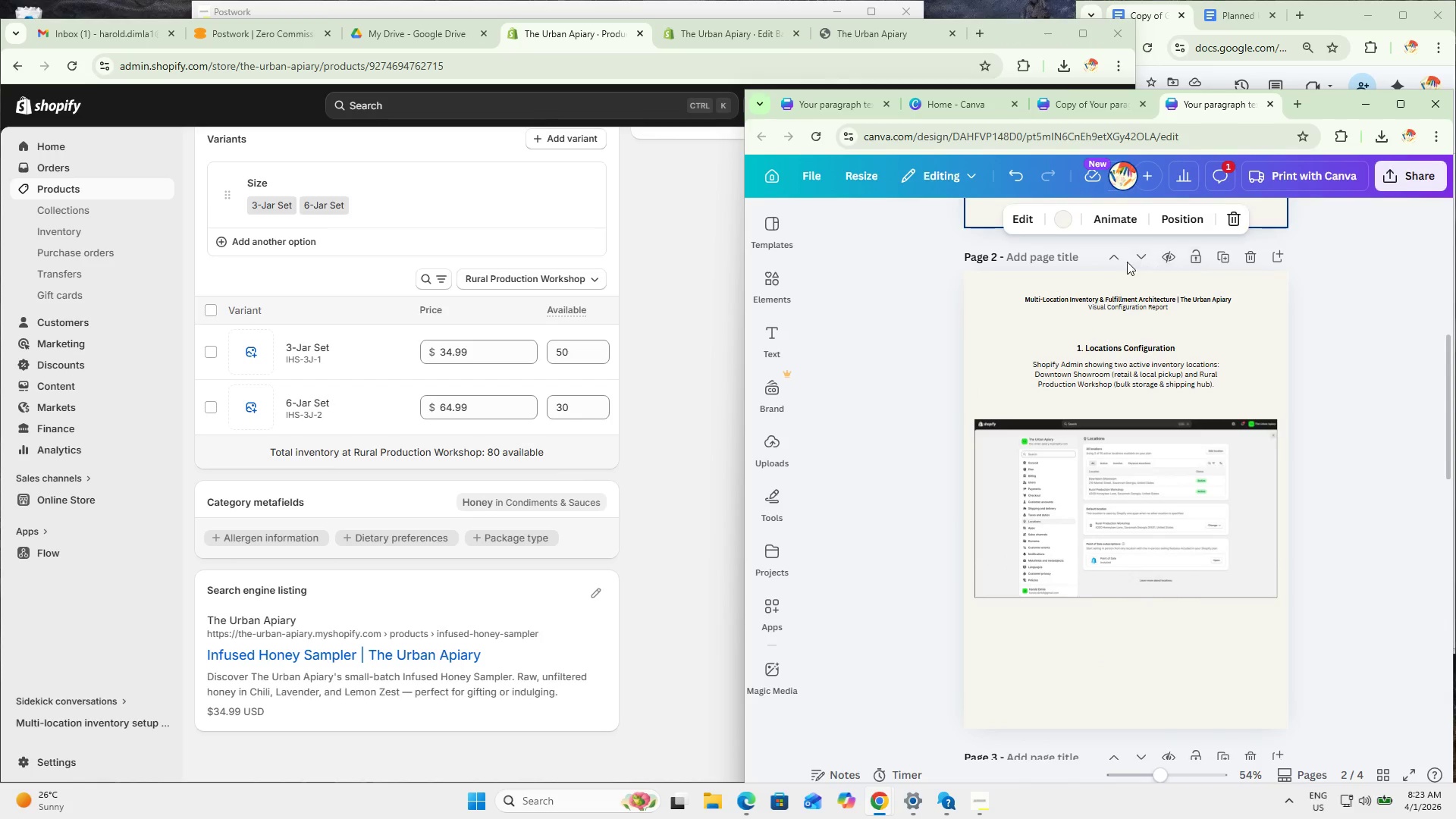 
double_click([1134, 259])
 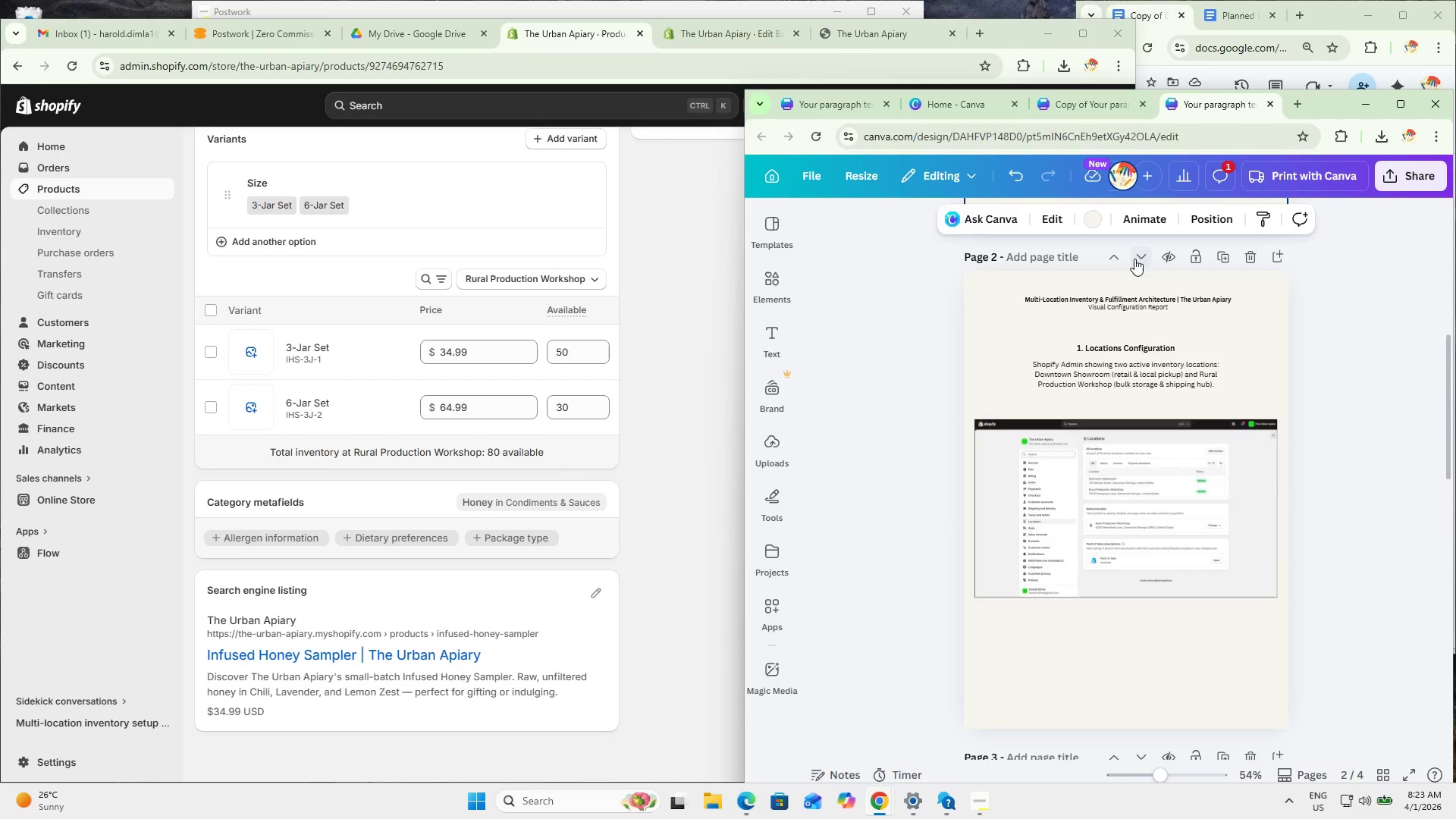 
triple_click([1134, 259])
 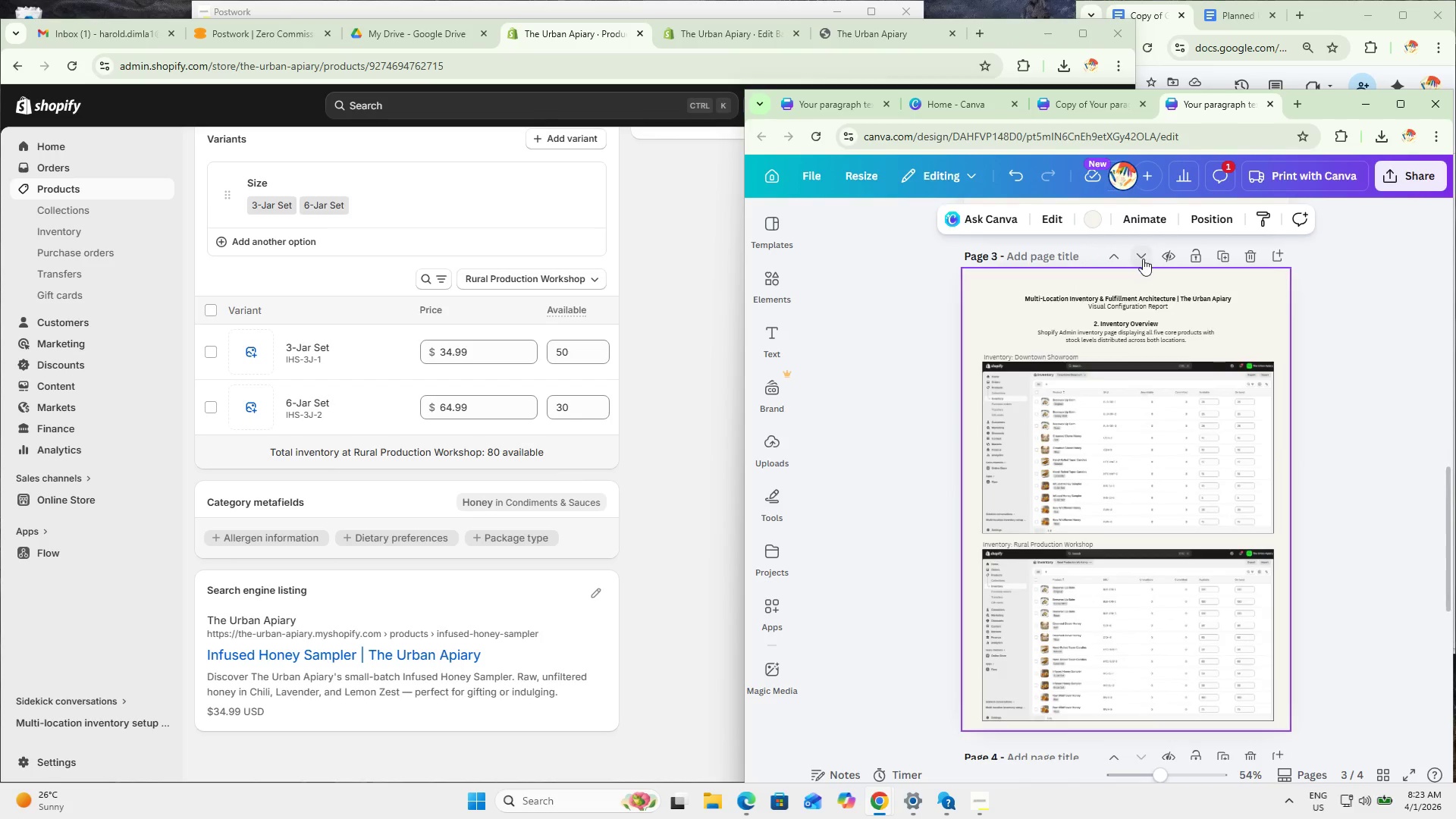 
left_click([1143, 259])
 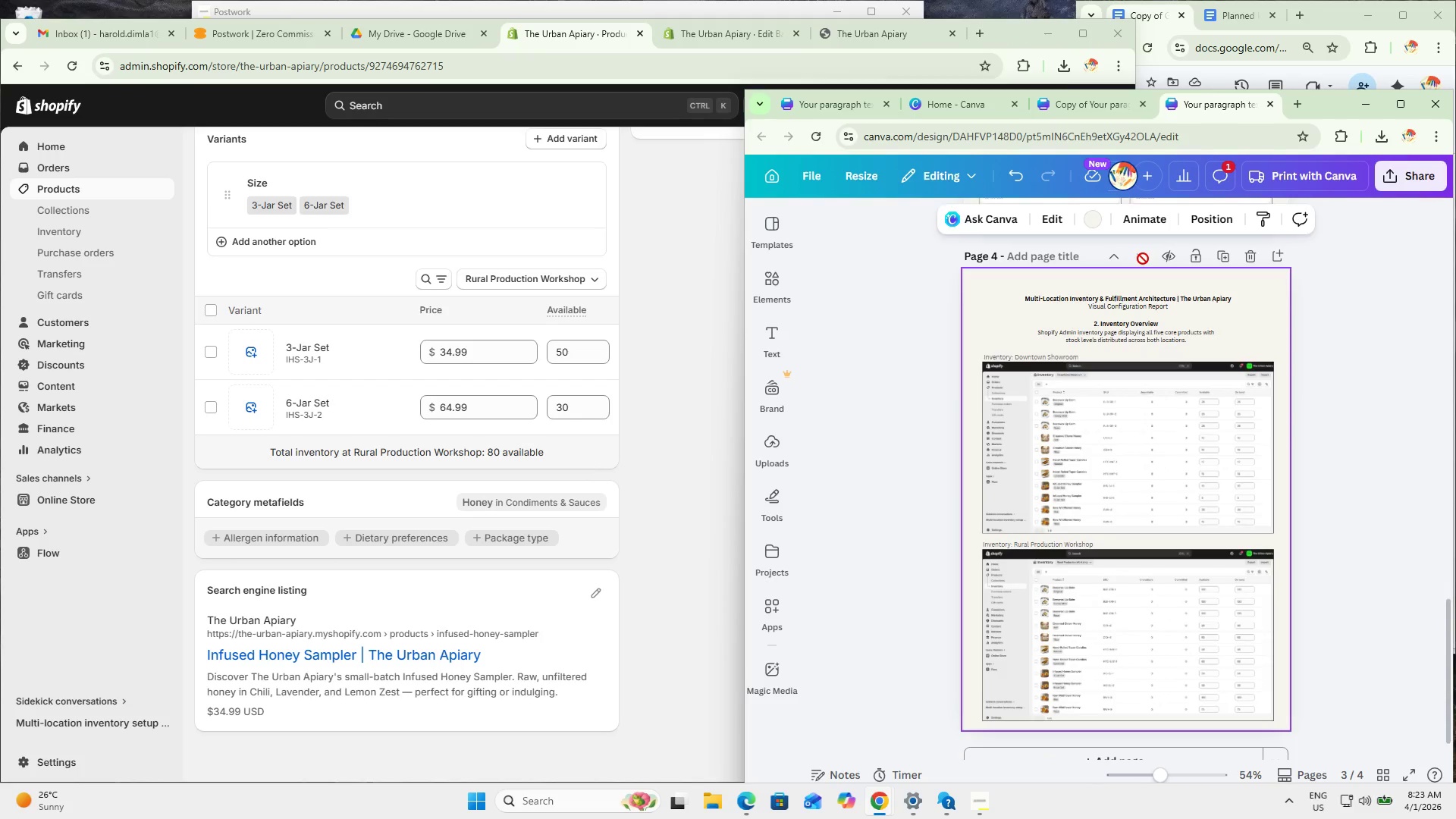 
left_click([1143, 259])
 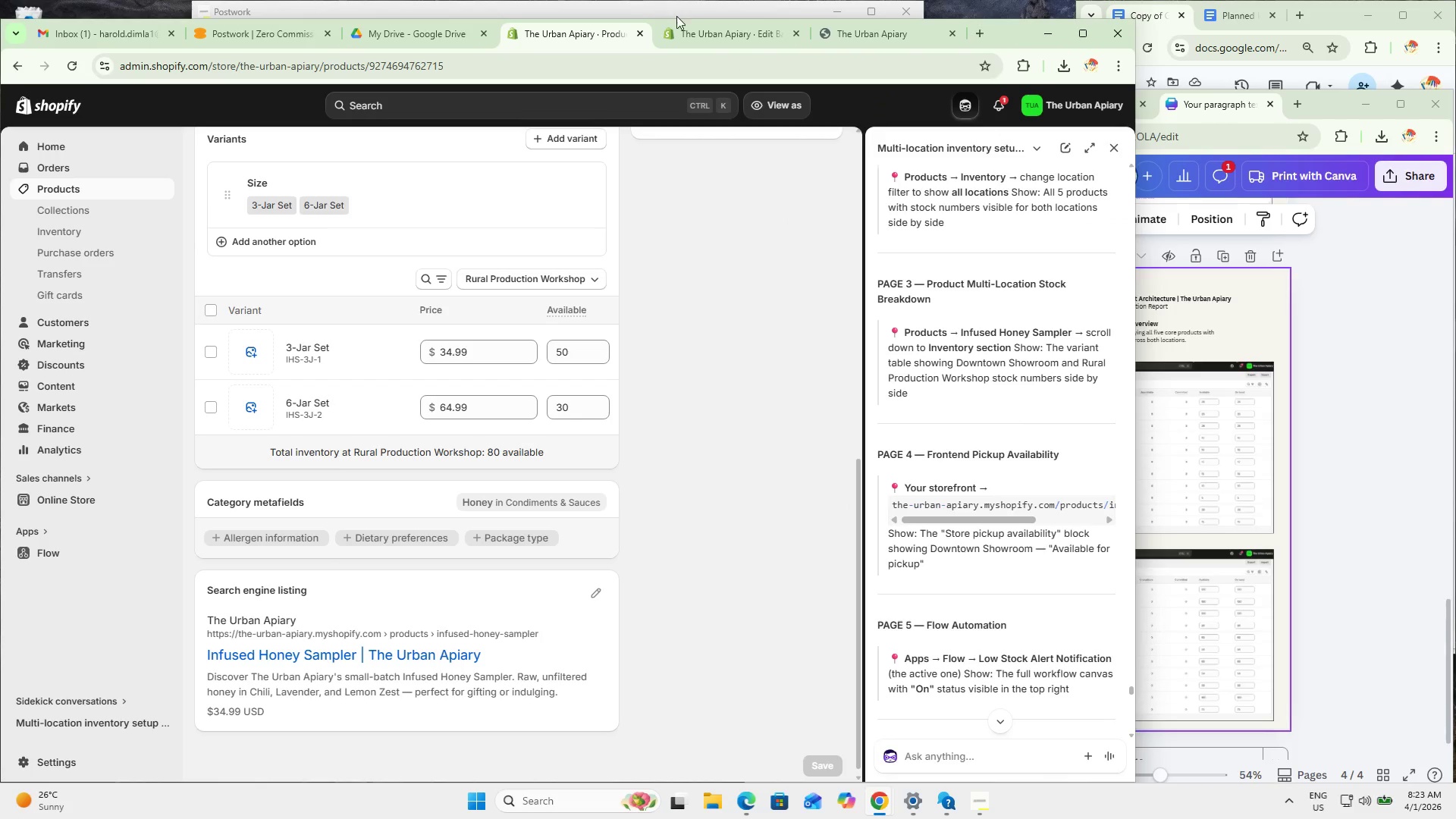 
wait(6.06)
 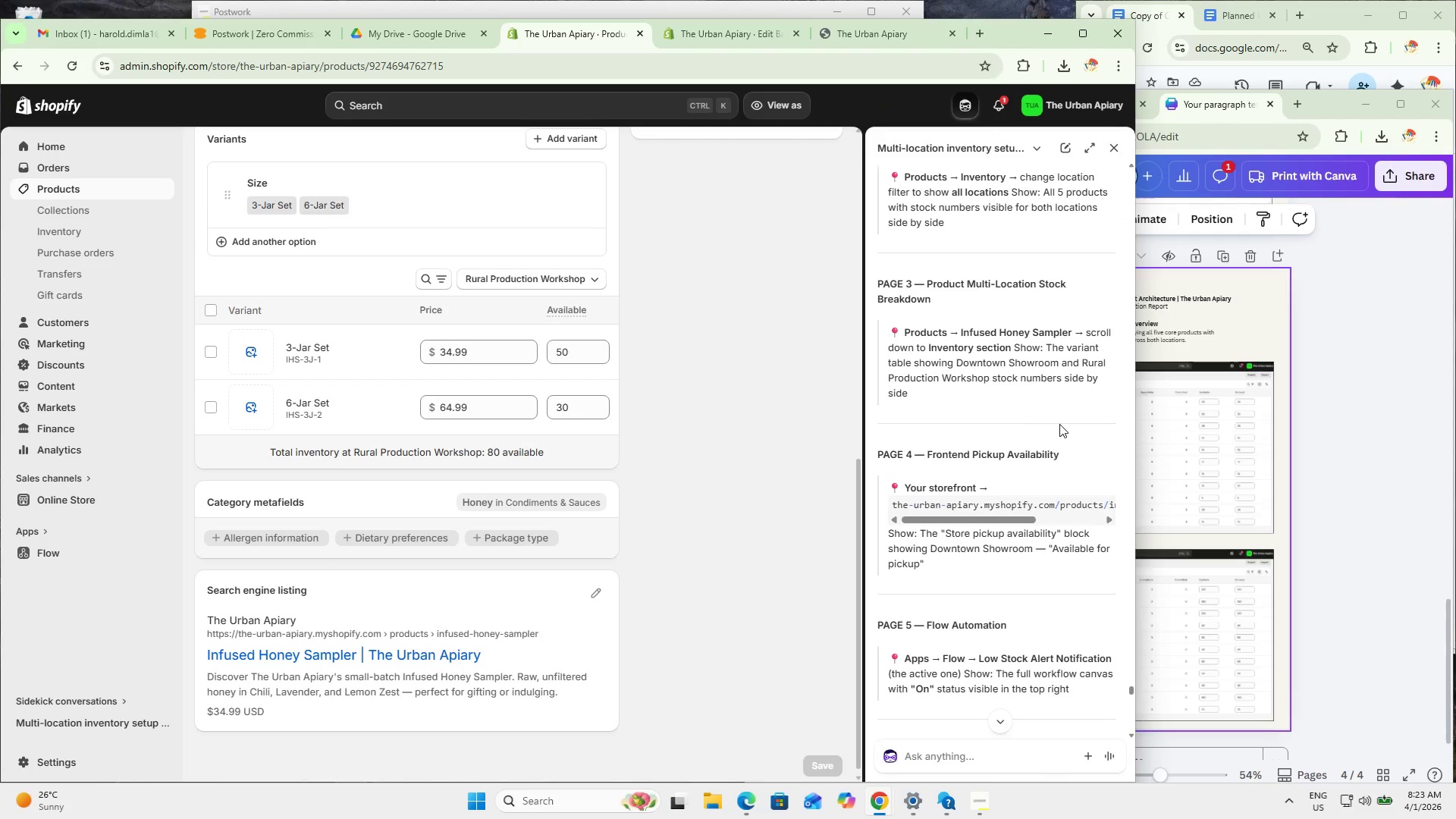 
left_click_drag(start_coordinate=[985, 518], to_coordinate=[941, 518])
 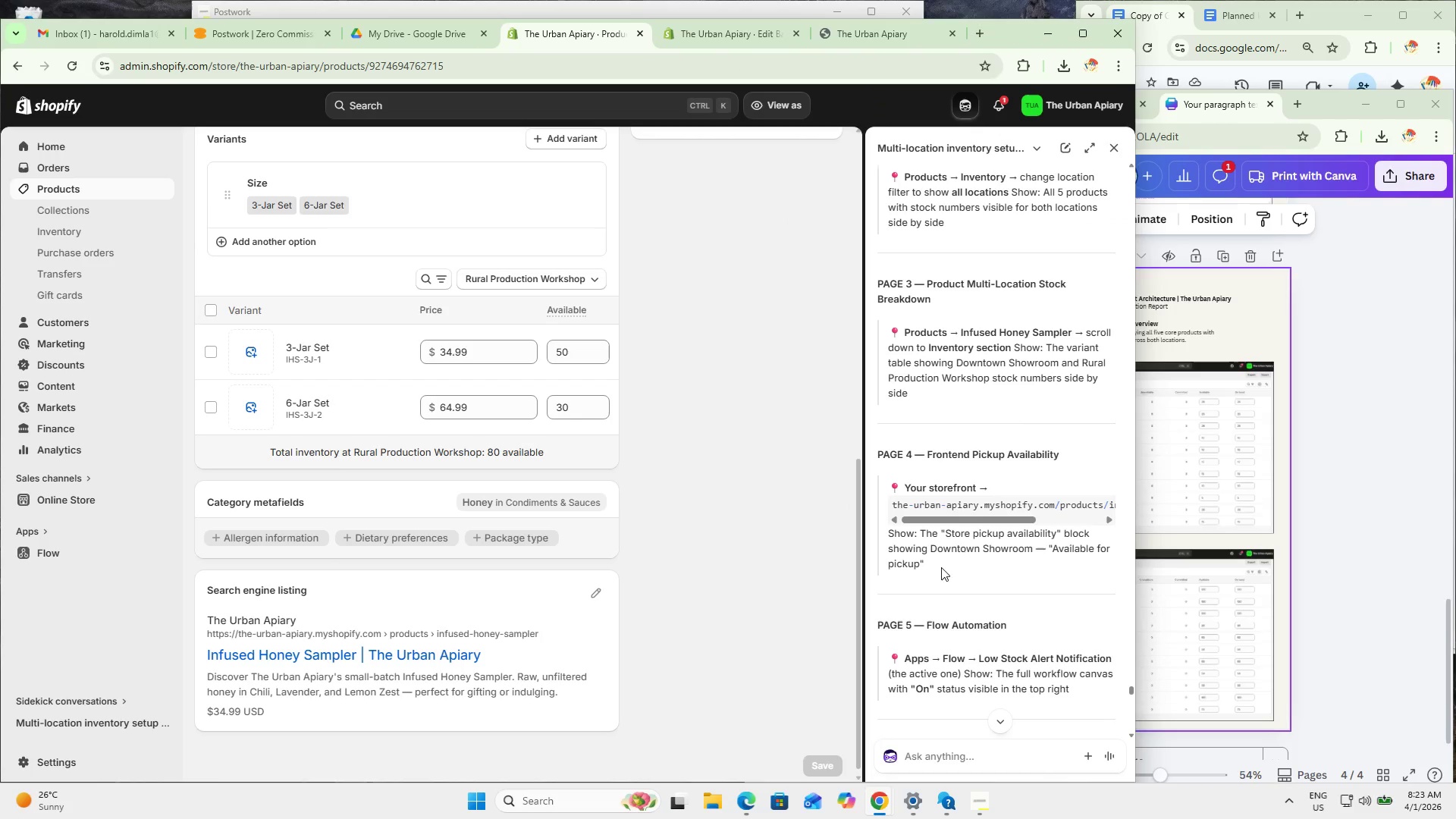 
left_click_drag(start_coordinate=[943, 573], to_coordinate=[884, 540])
 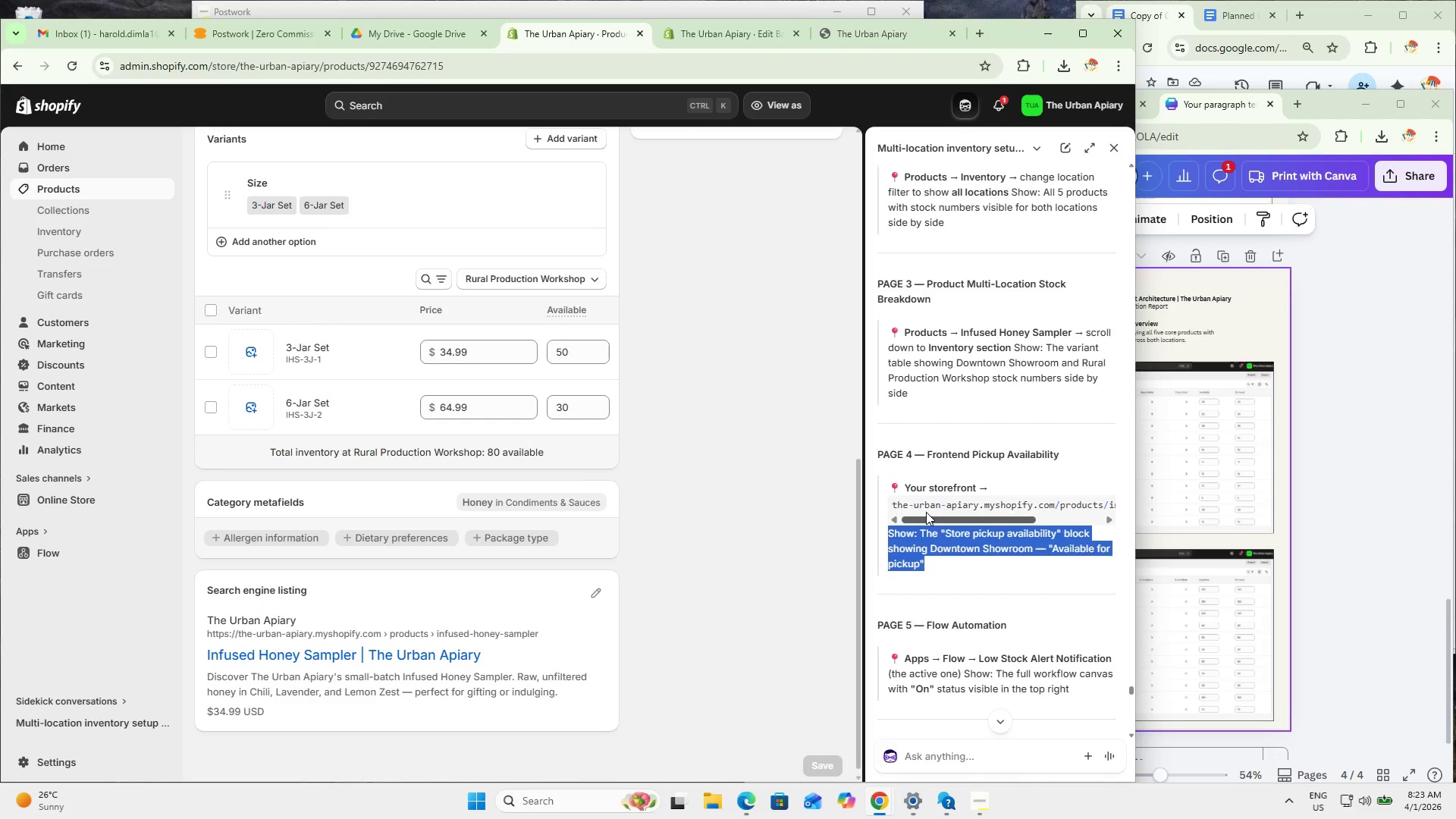 
scroll: coordinate [948, 503], scroll_direction: up, amount: 13.0
 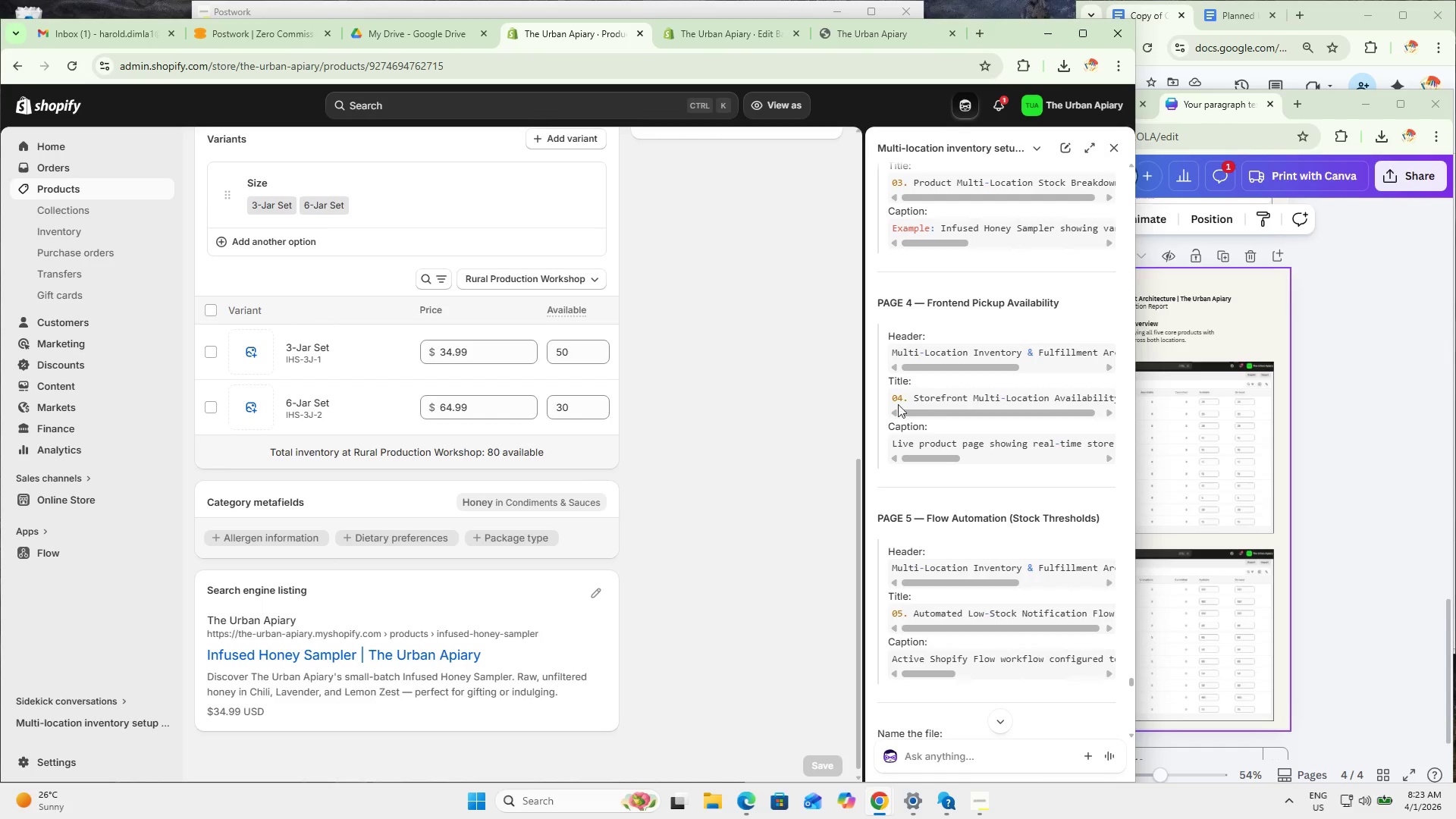 
left_click_drag(start_coordinate=[897, 399], to_coordinate=[1146, 413])
 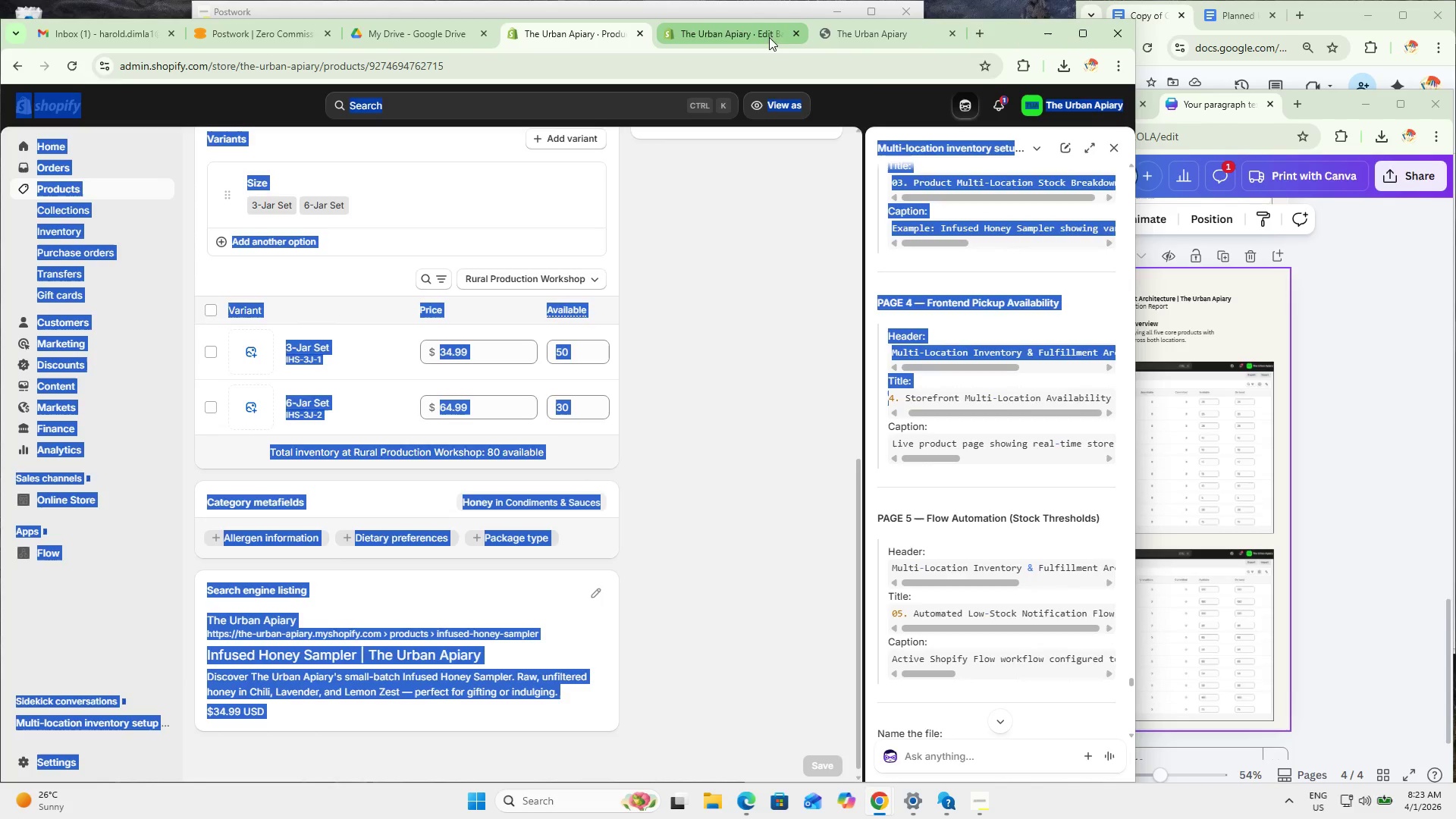 
left_click([742, 39])
 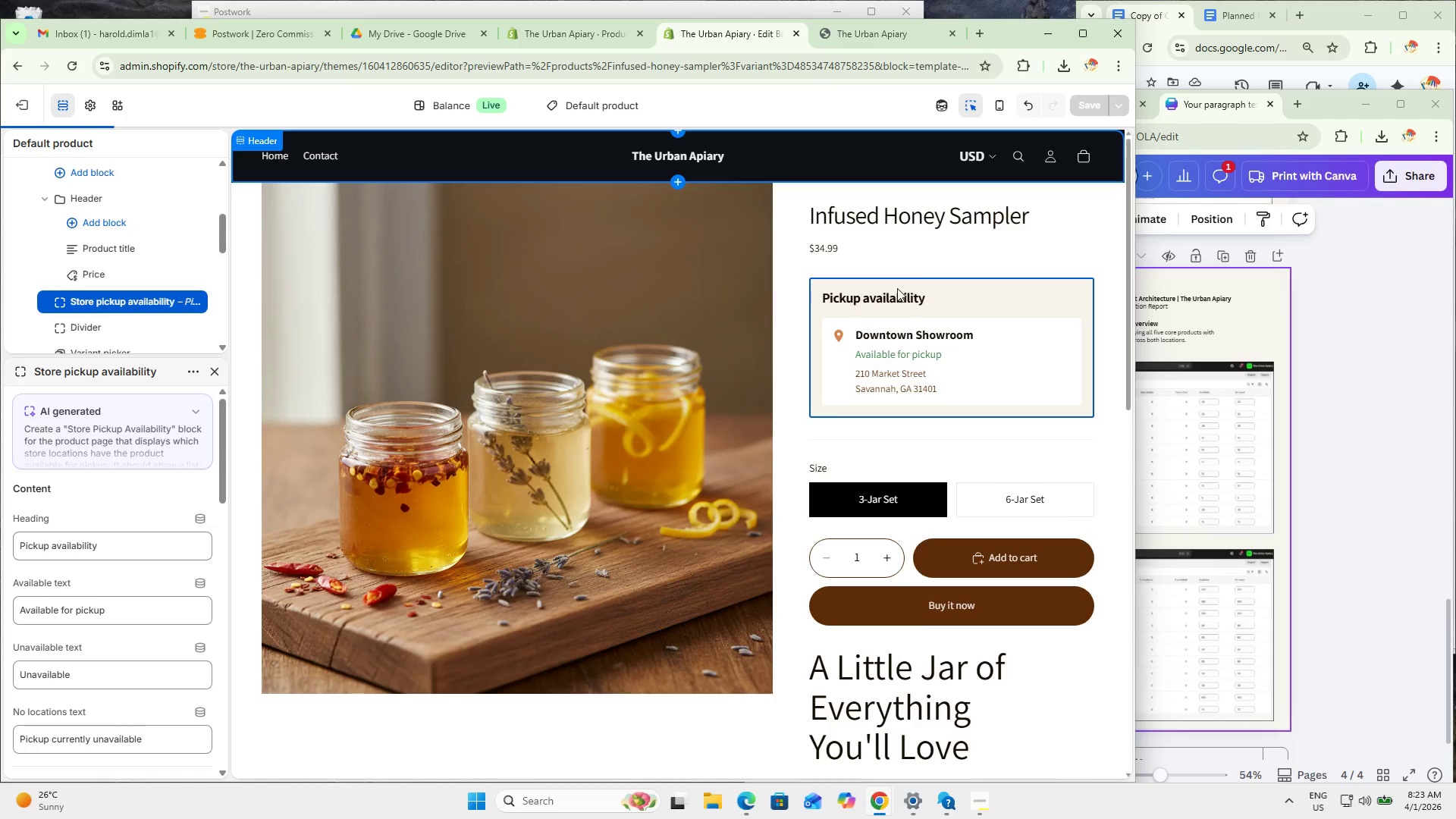 
left_click([863, 30])
 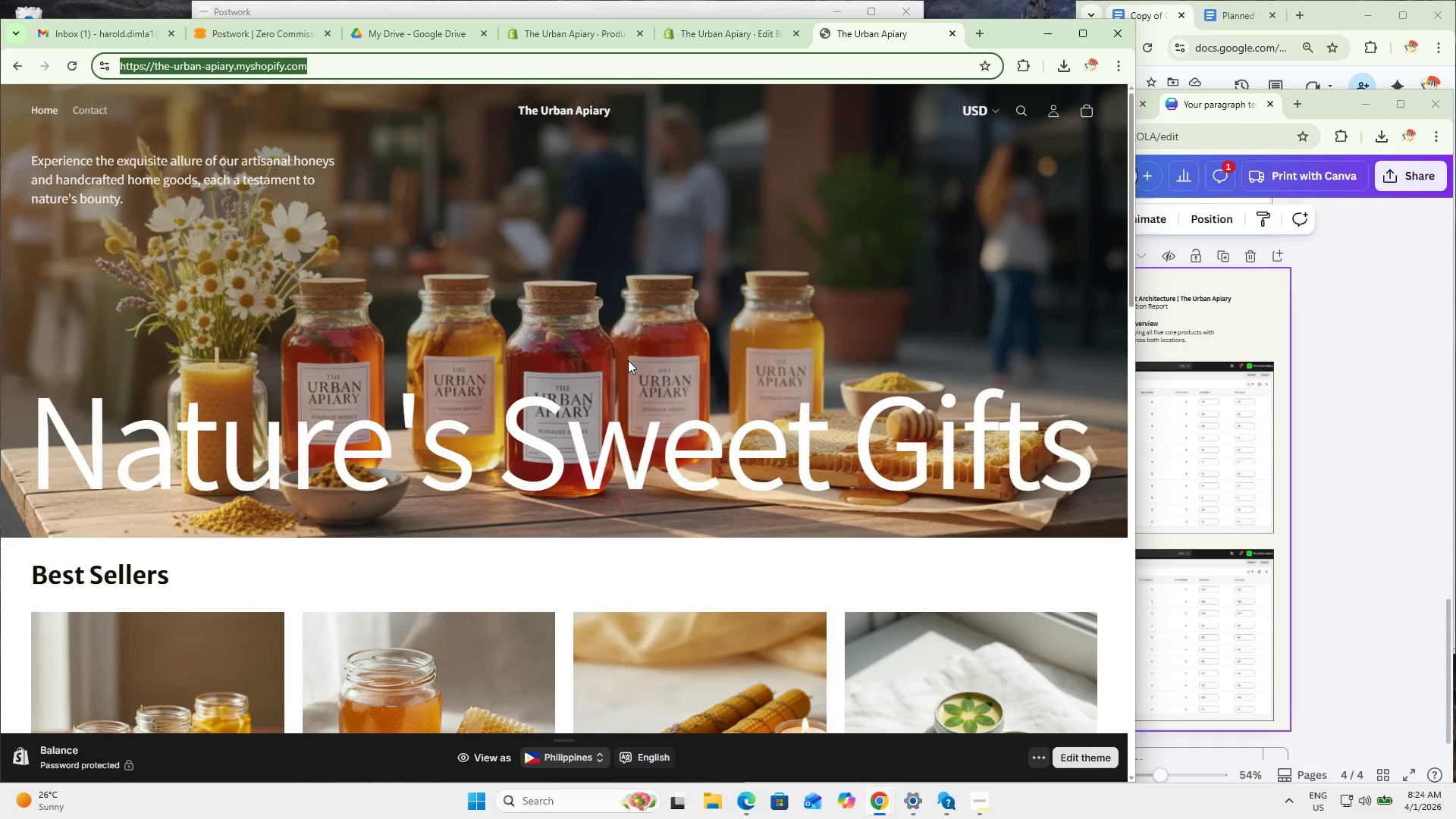 
scroll: coordinate [376, 492], scroll_direction: down, amount: 4.0
 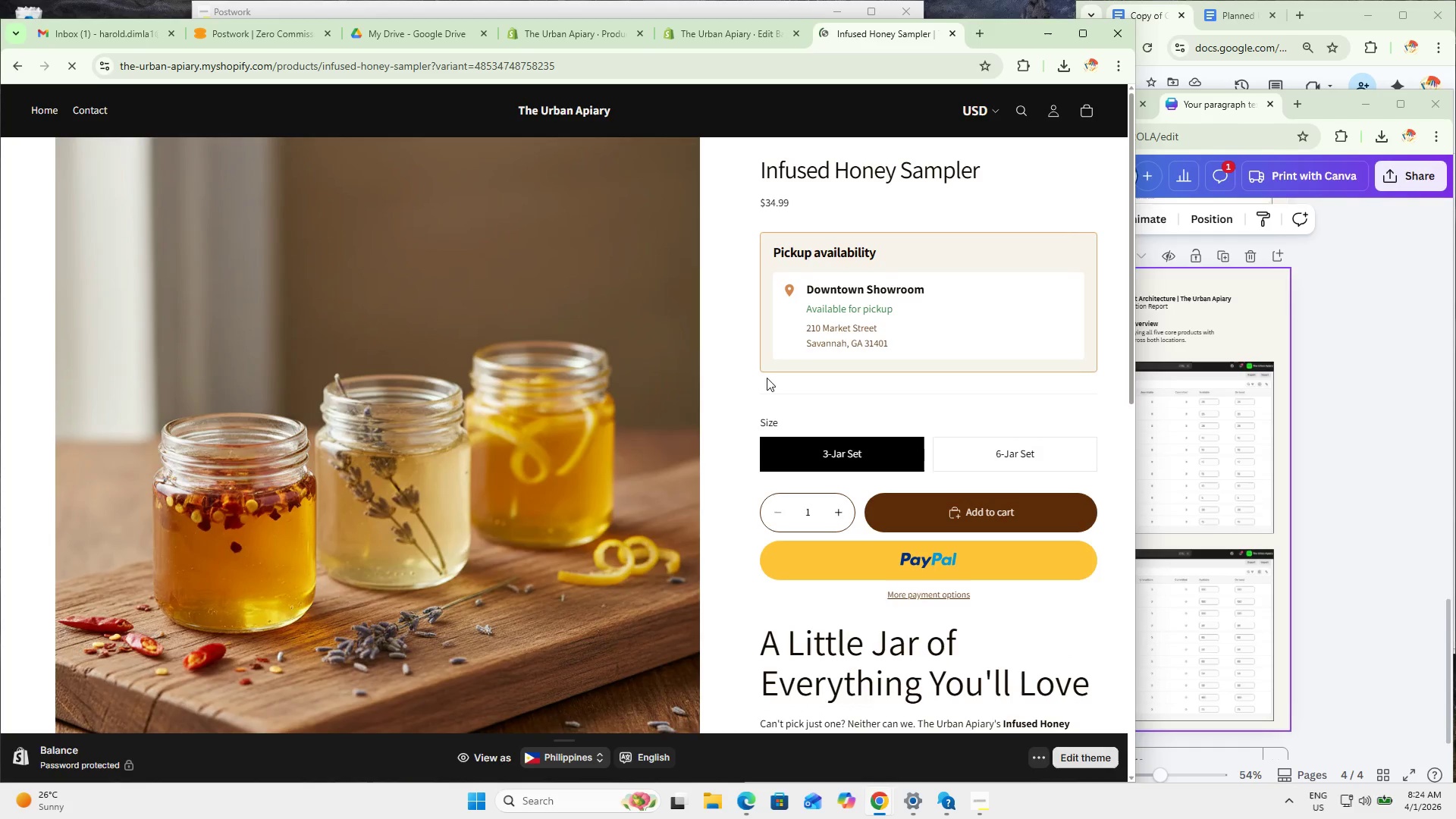 
scroll: coordinate [657, 434], scroll_direction: up, amount: 8.0
 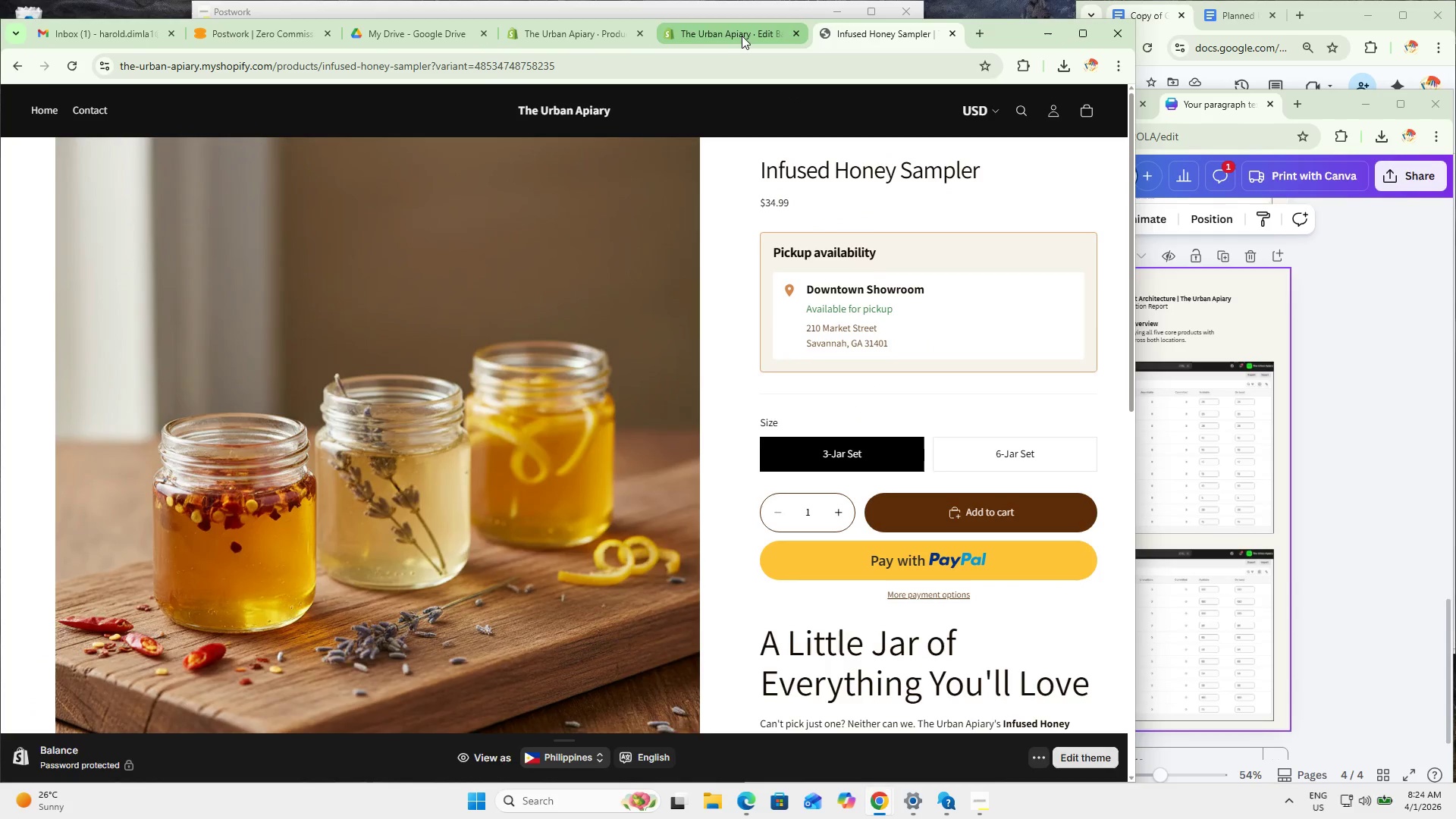 
left_click([743, 34])
 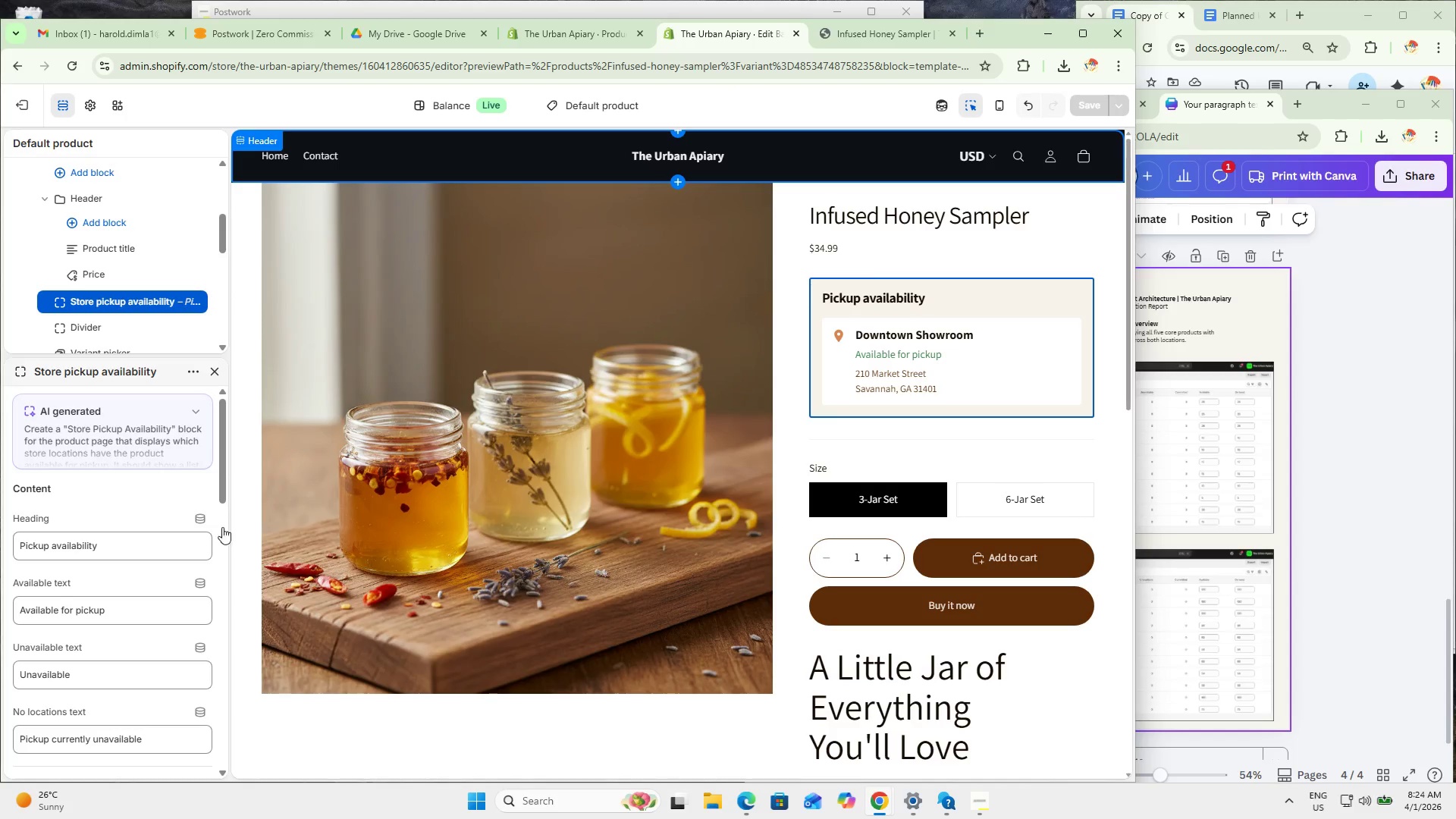 
scroll: coordinate [732, 426], scroll_direction: up, amount: 5.0
 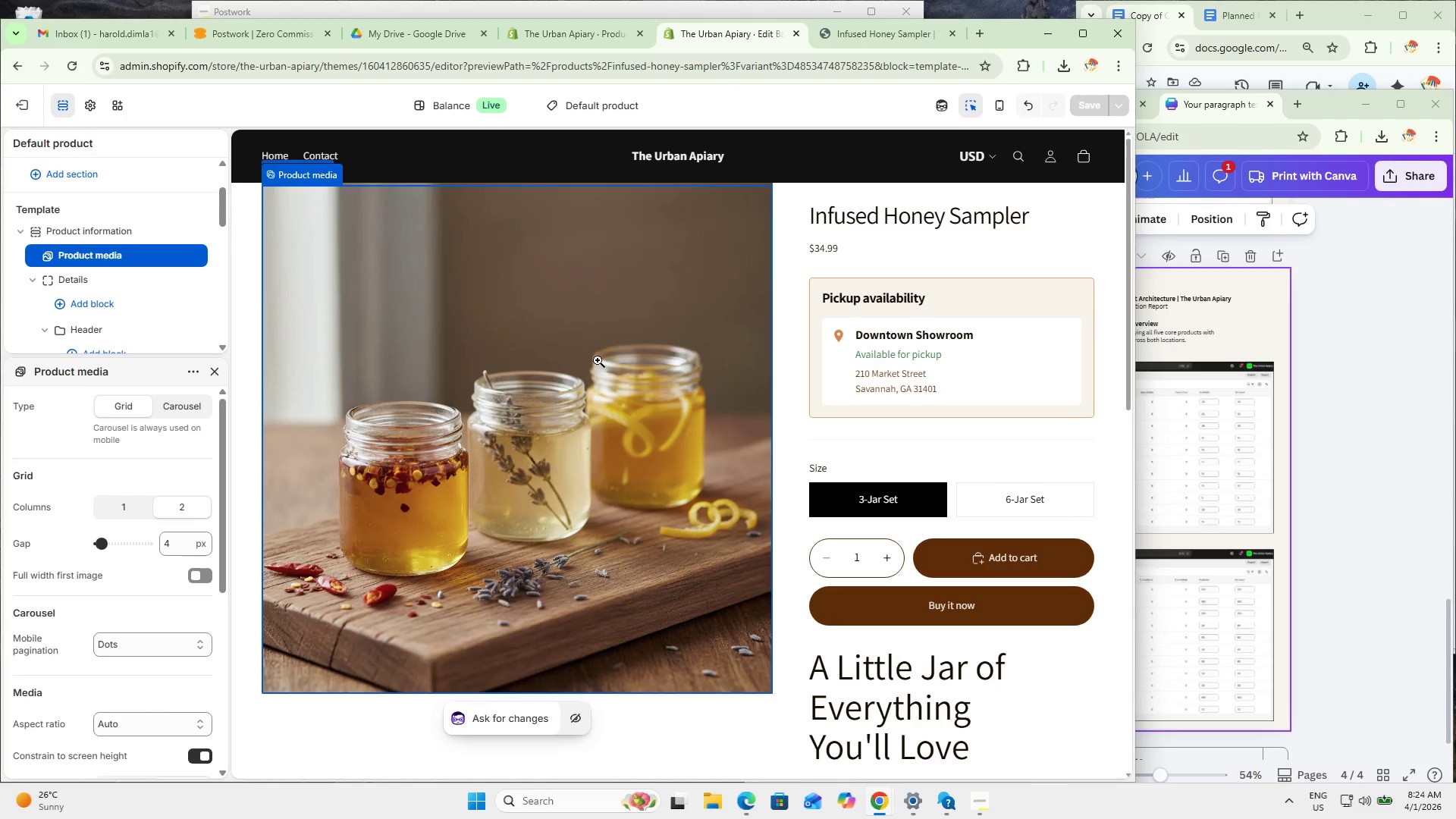 
scroll: coordinate [157, 646], scroll_direction: down, amount: 8.0
 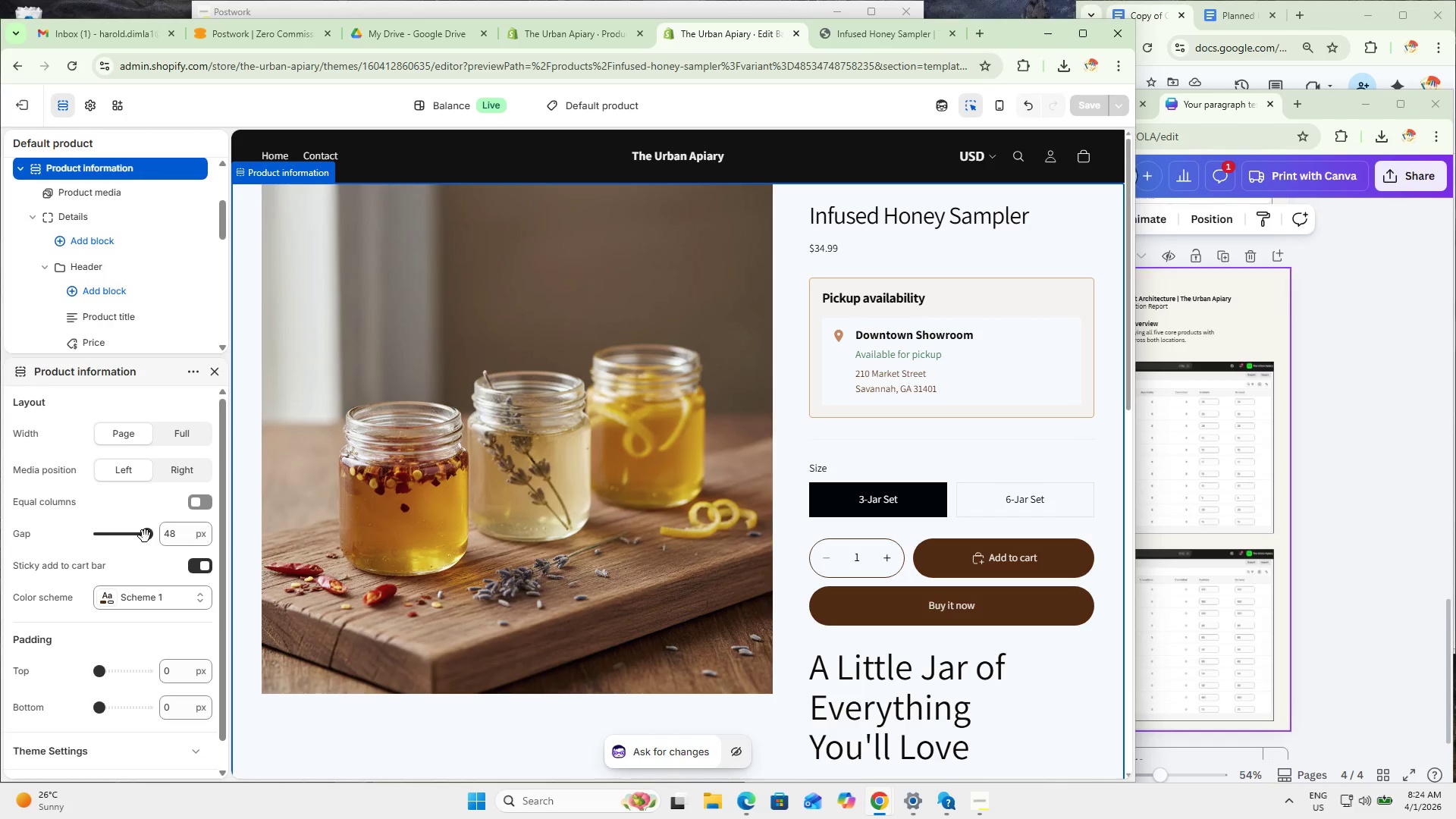 
wait(6.39)
 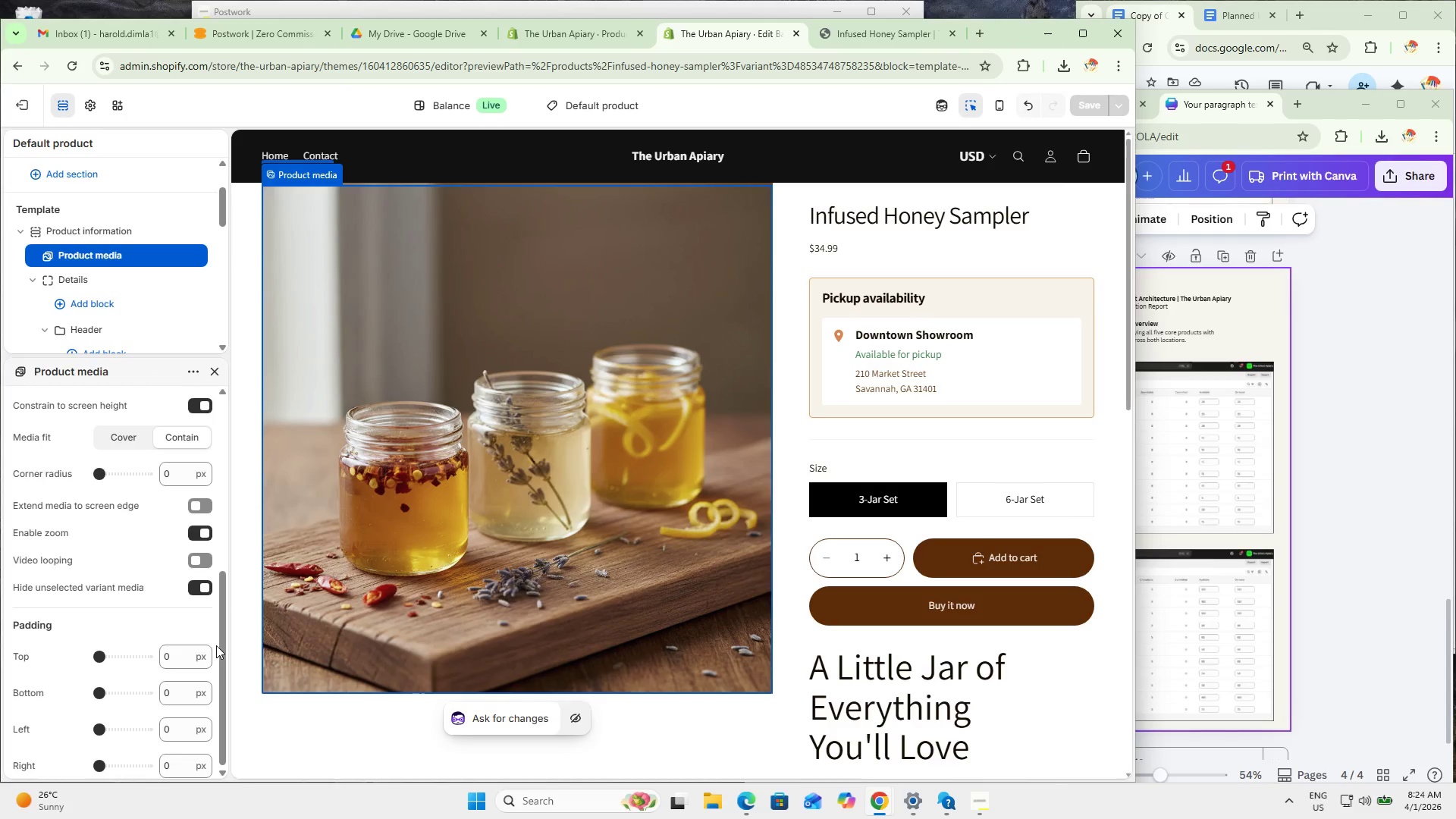 
left_click_drag(start_coordinate=[171, 666], to_coordinate=[138, 659])
 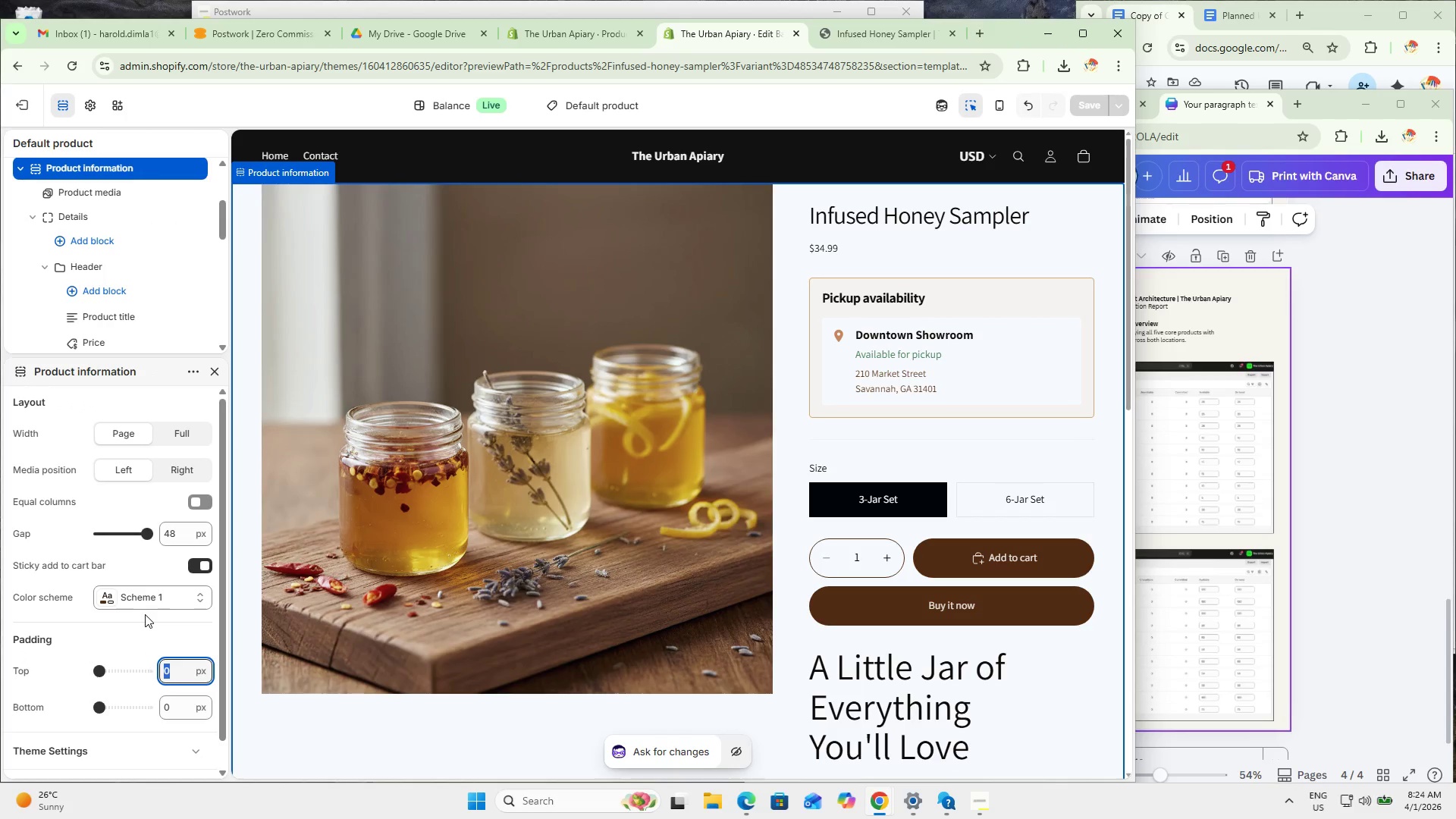 
key(Numpad1)
 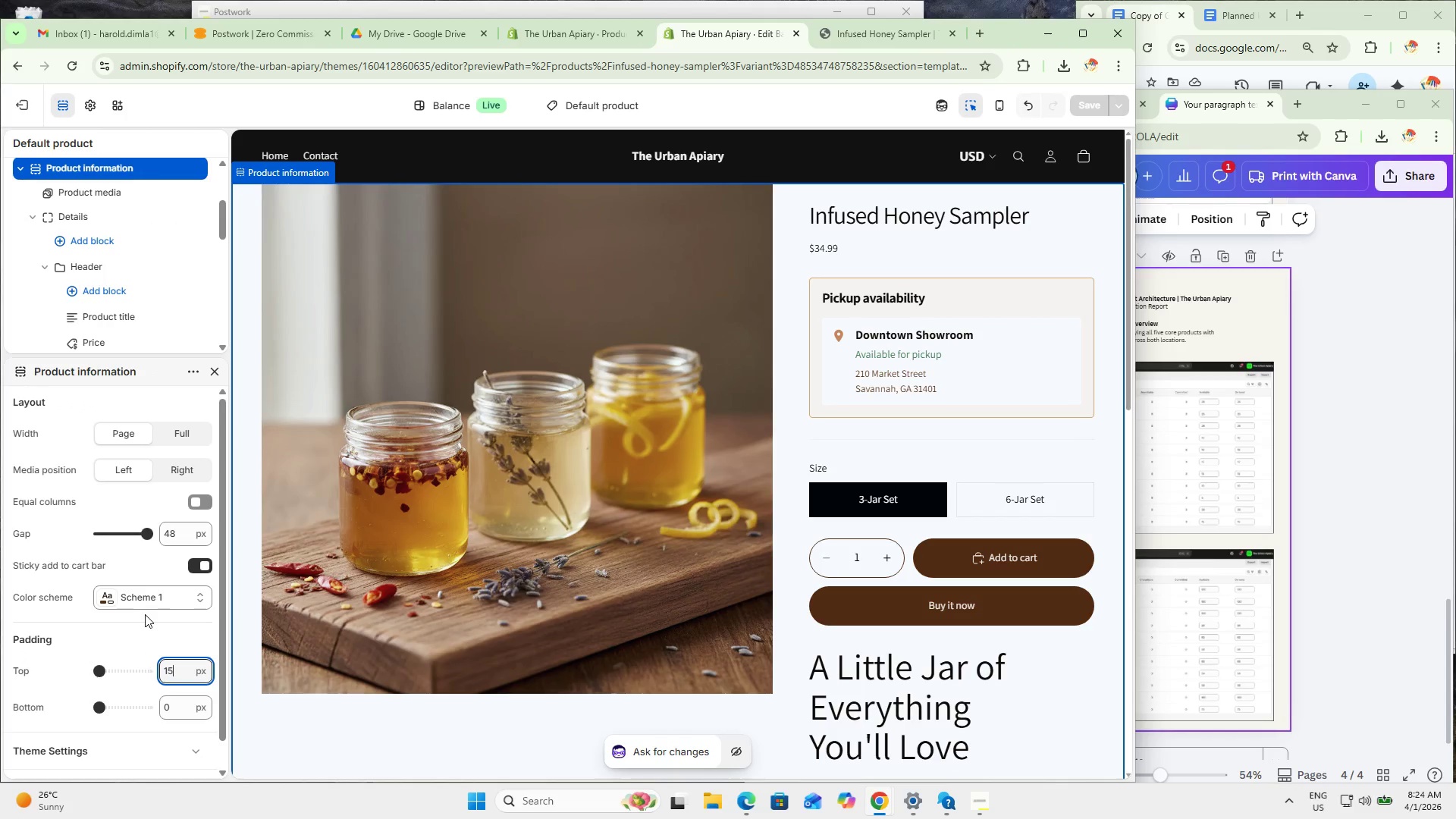 
key(Numpad5)
 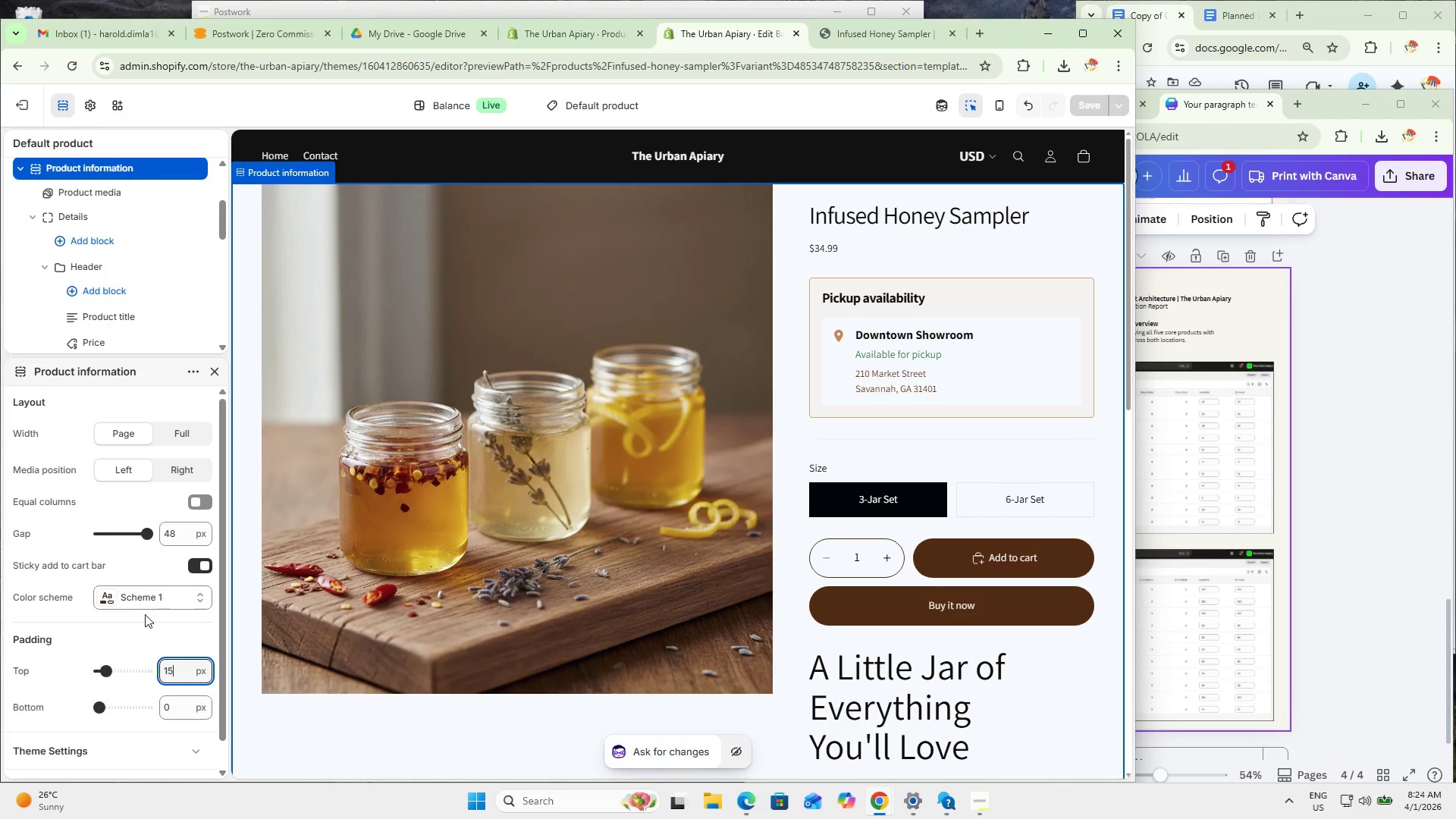 
key(NumpadEnter)
 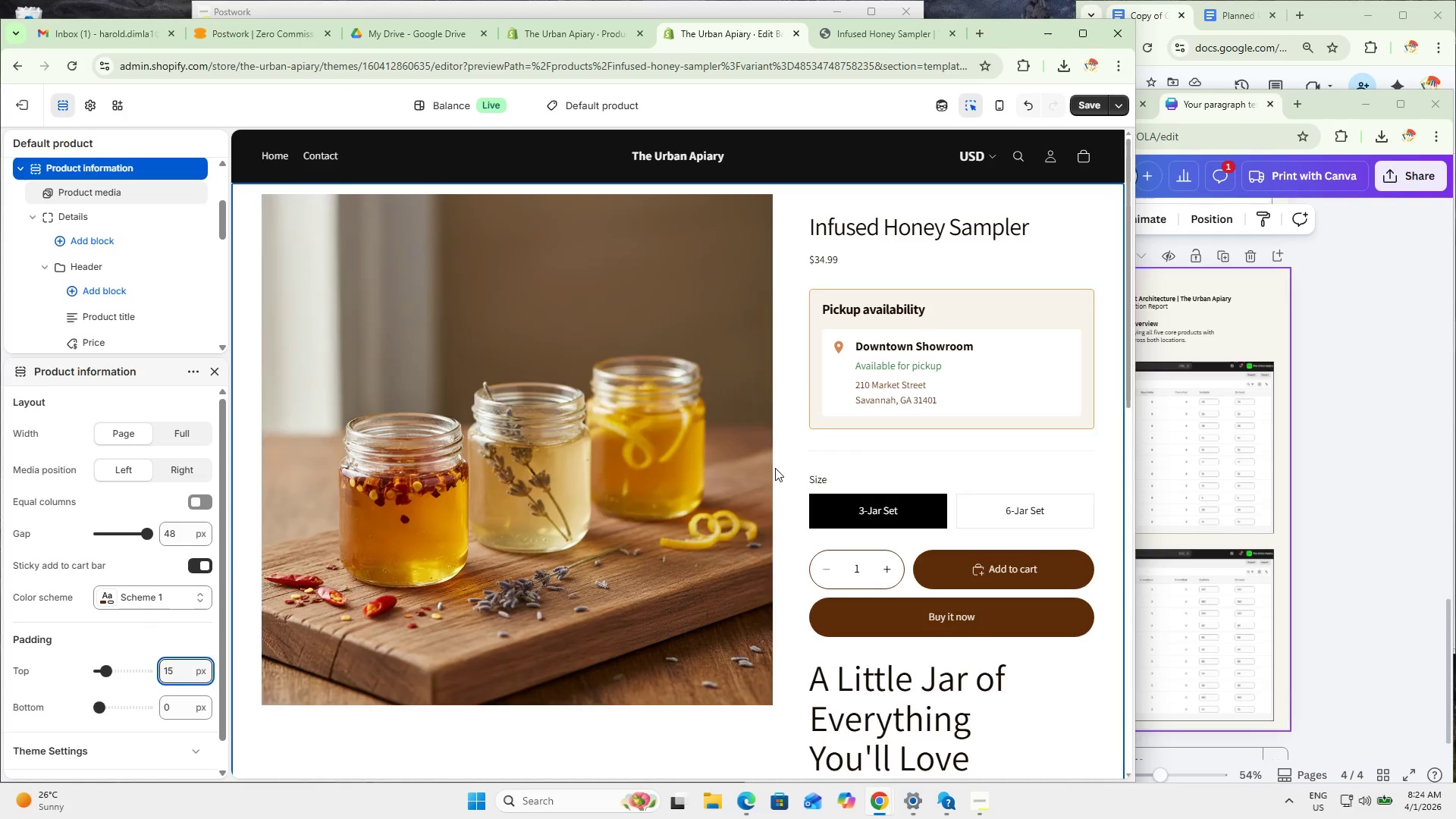 
wait(6.39)
 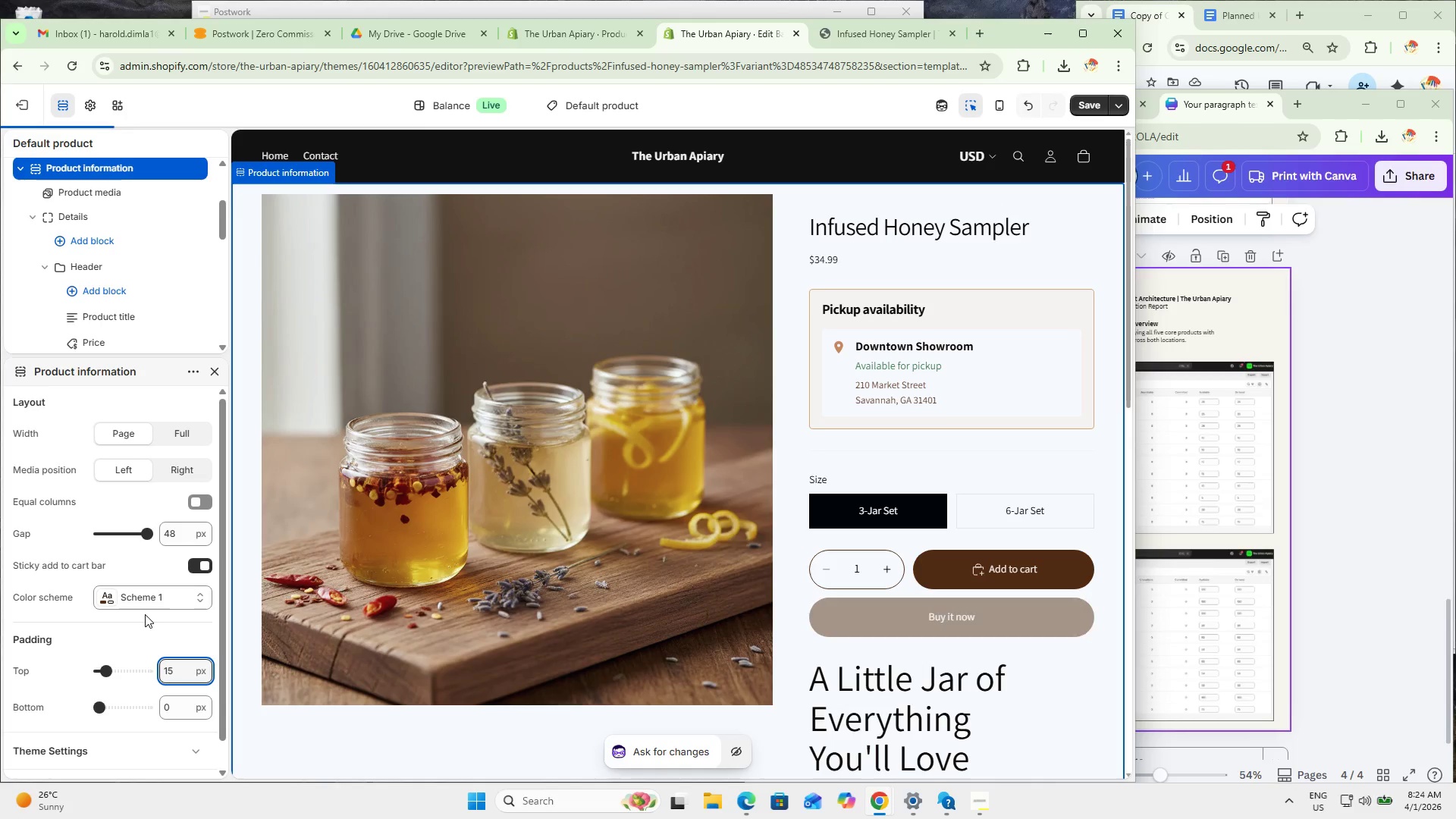 
left_click([919, 196])
 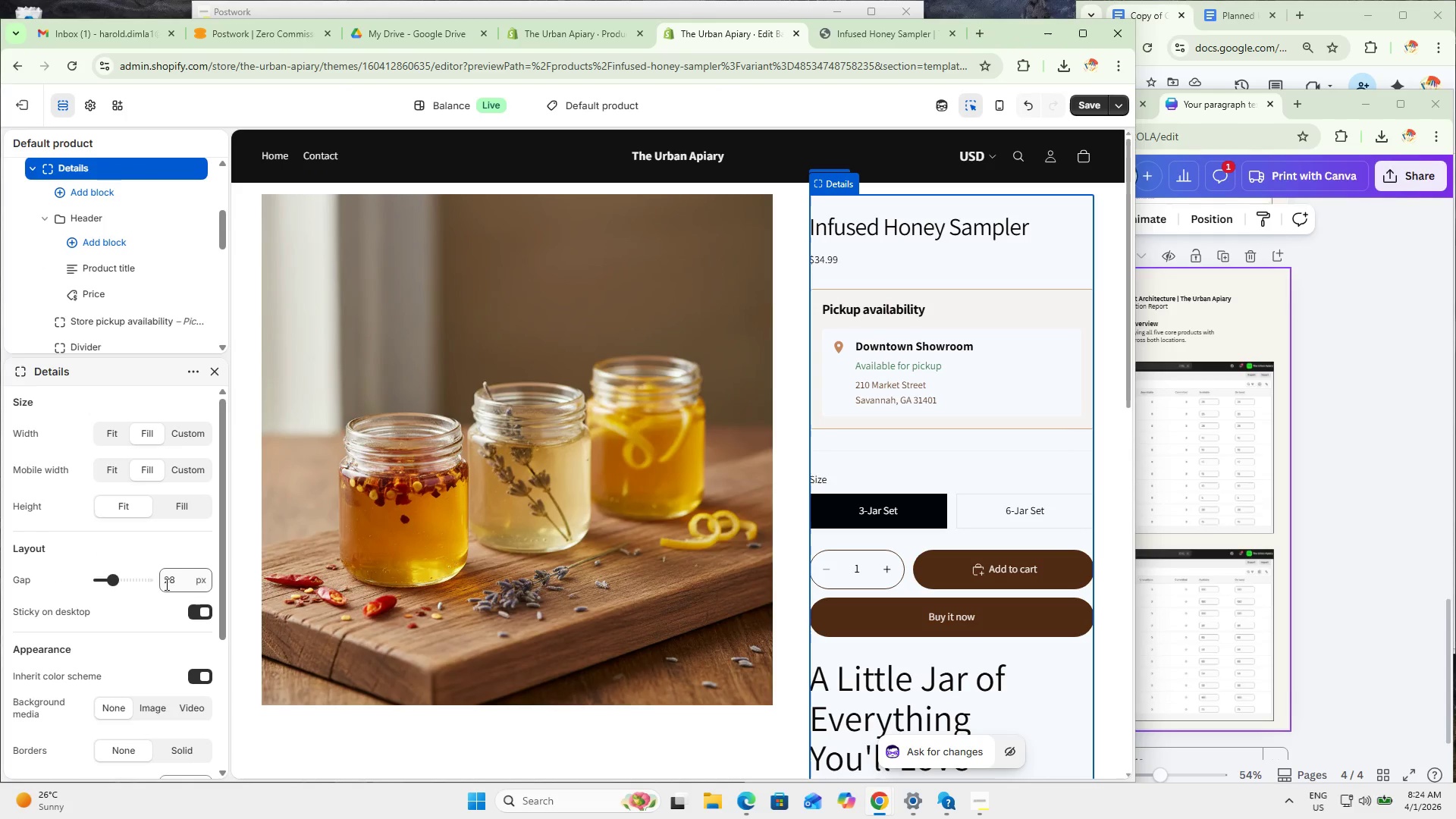 
scroll: coordinate [149, 616], scroll_direction: down, amount: 6.0
 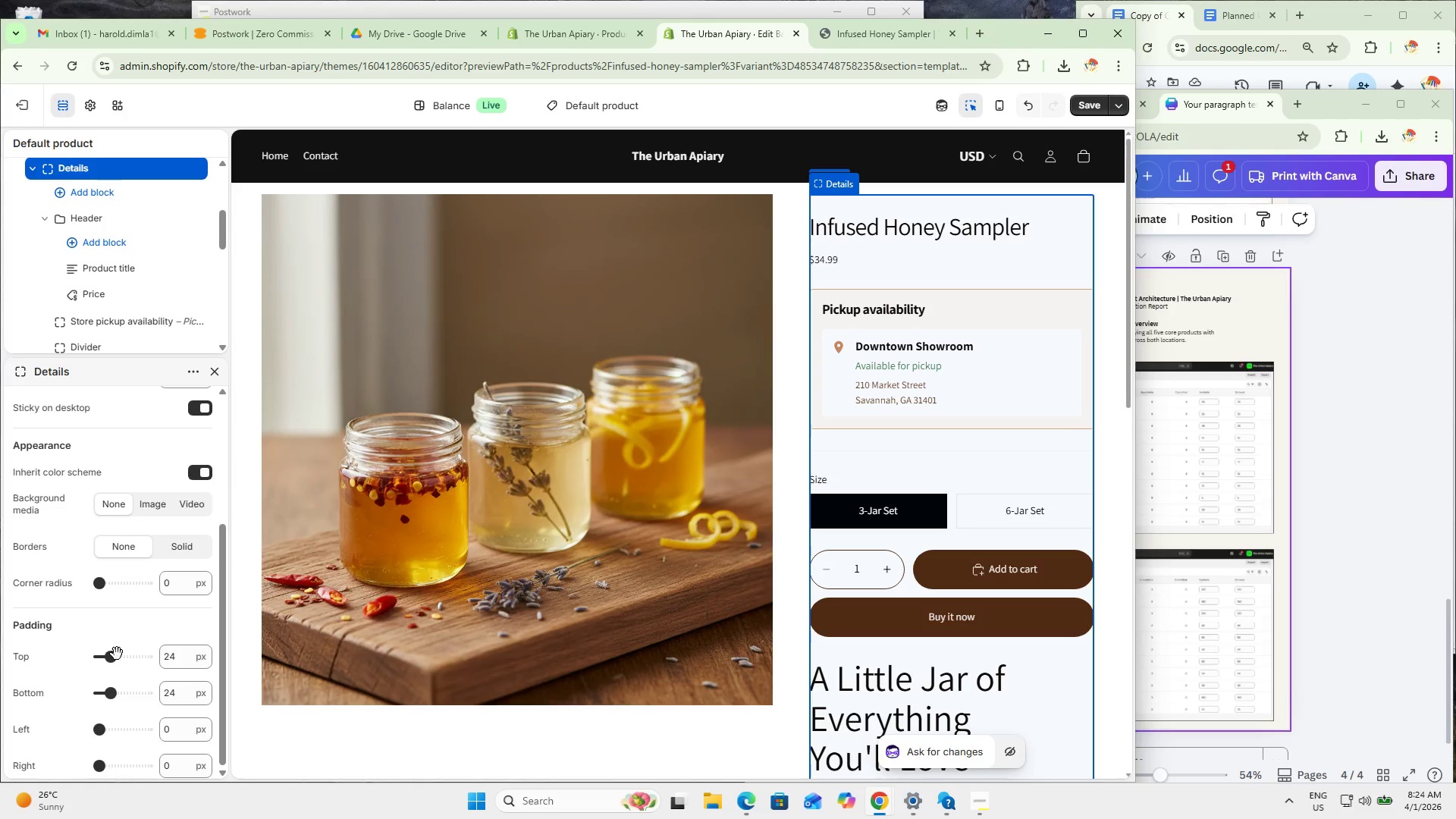 
left_click_drag(start_coordinate=[185, 654], to_coordinate=[147, 651])
 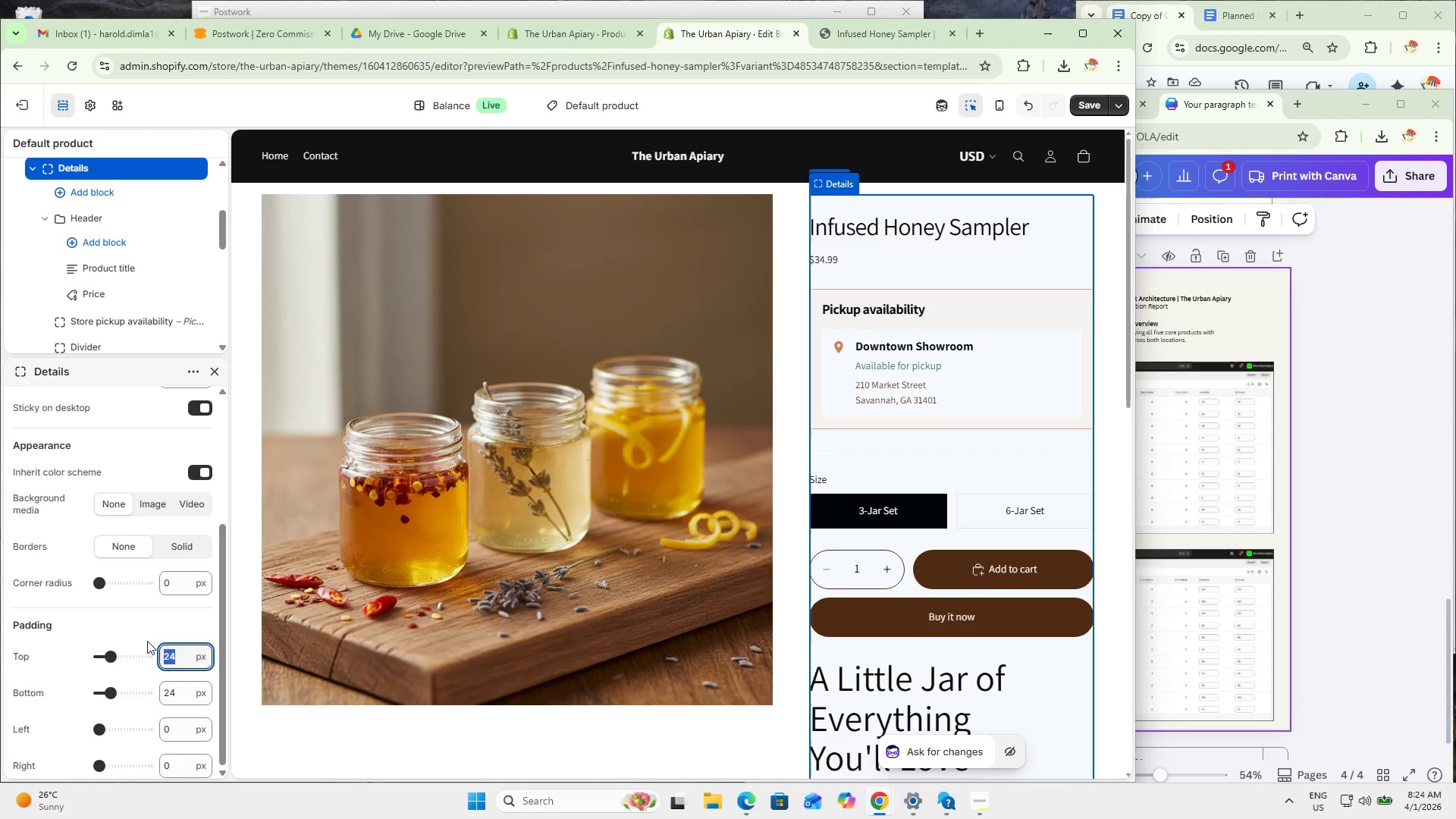 
key(Numpad1)
 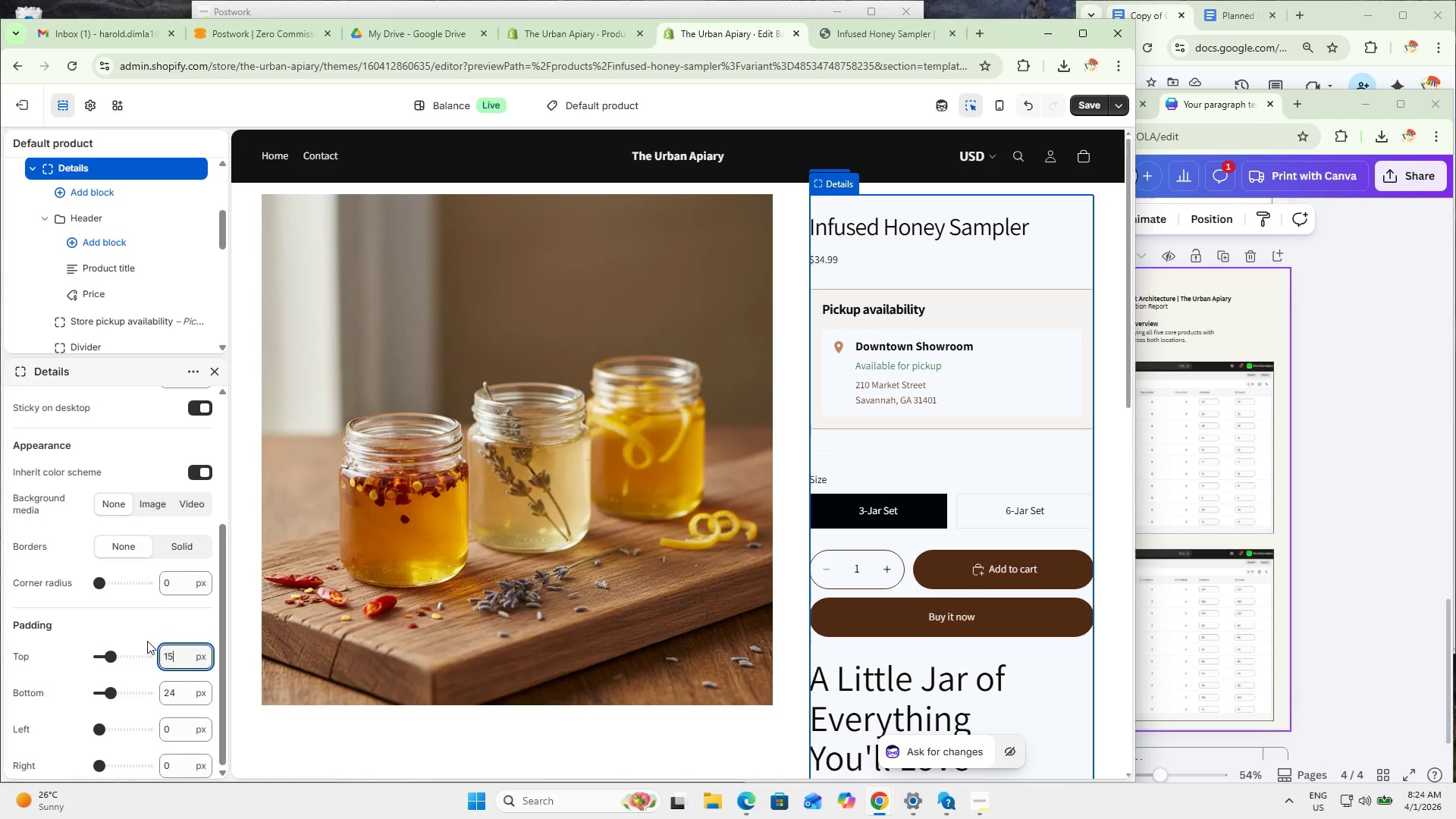 
key(Numpad5)
 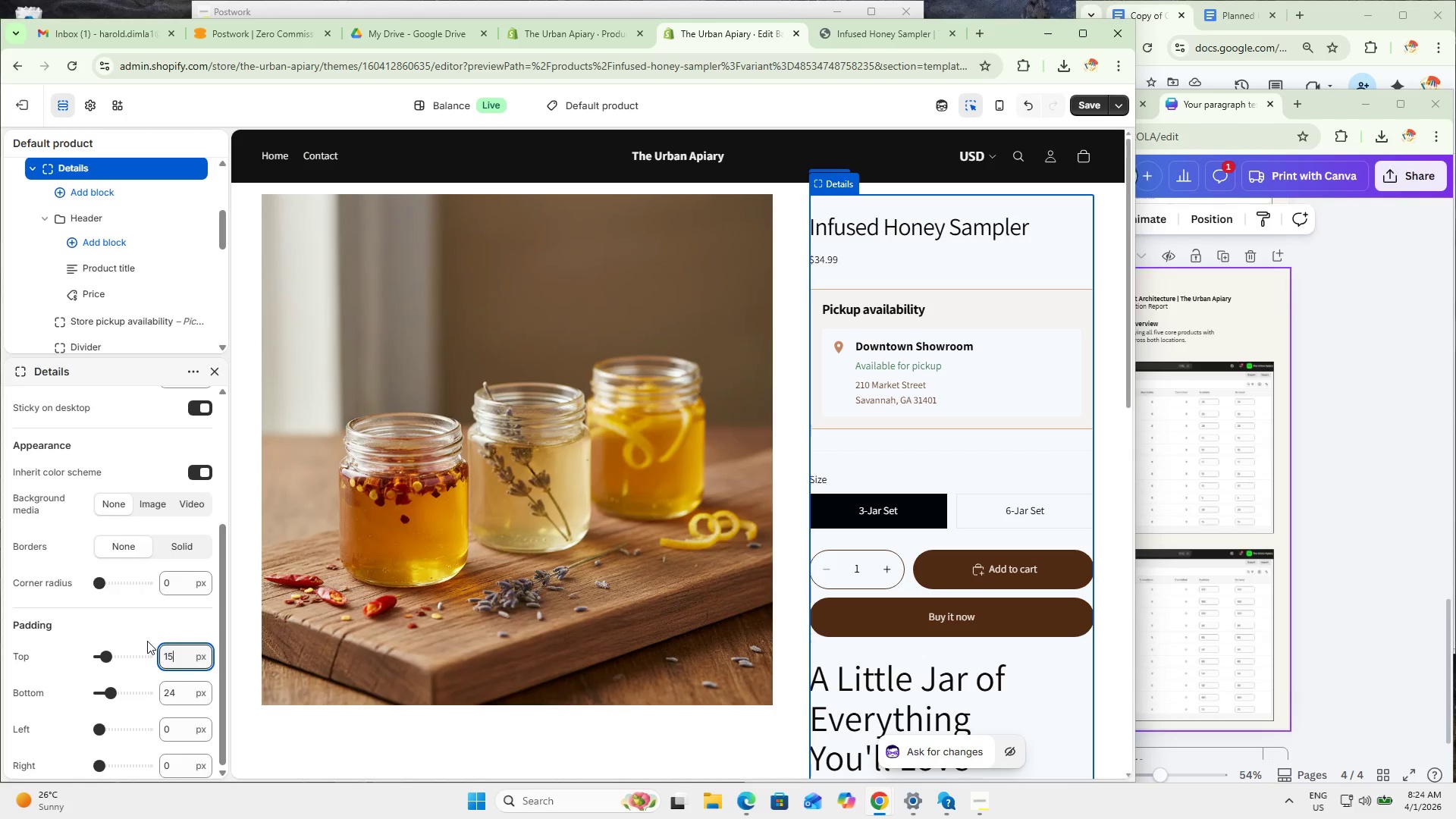 
key(NumpadEnter)
 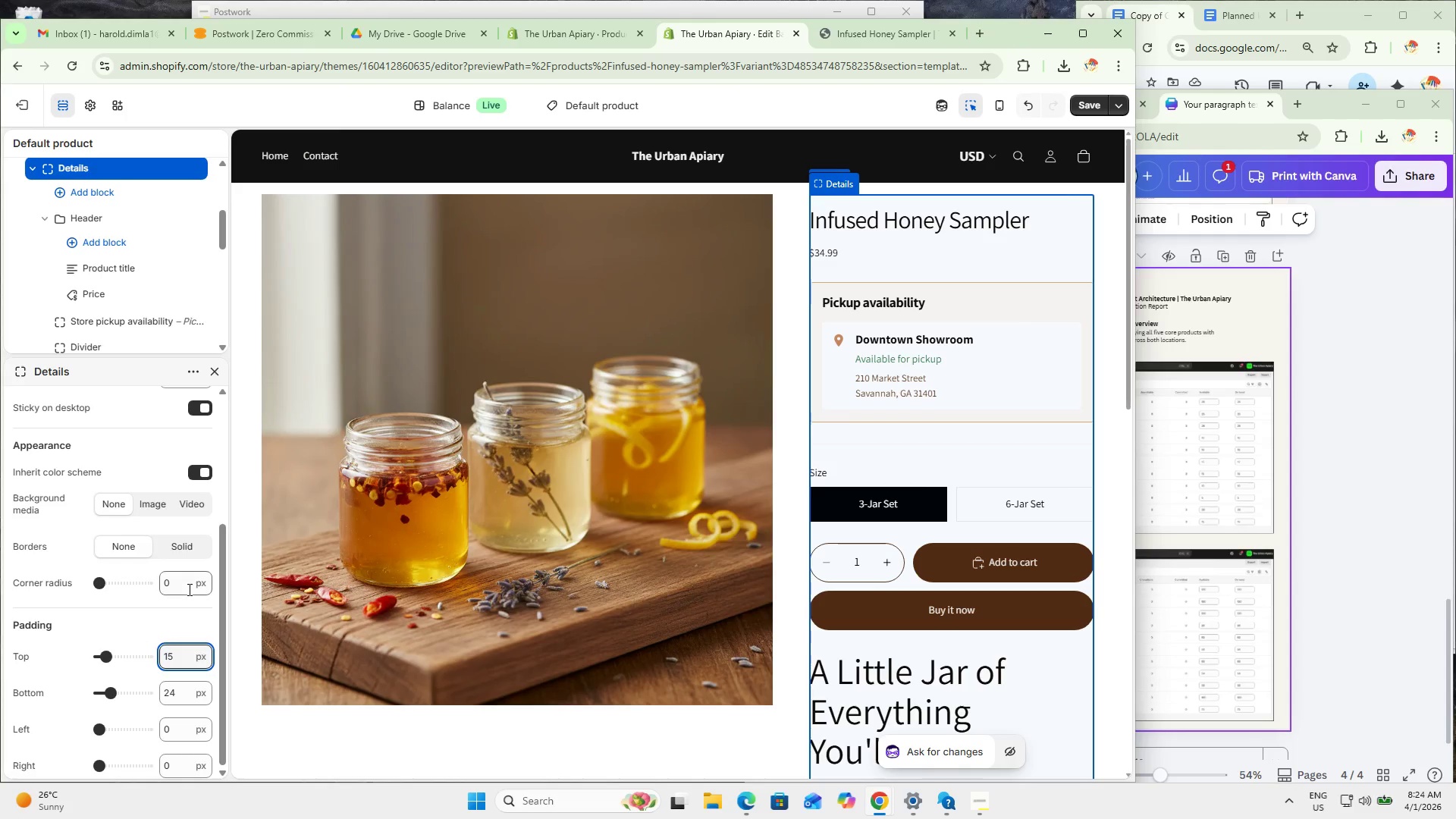 
left_click([327, 754])
 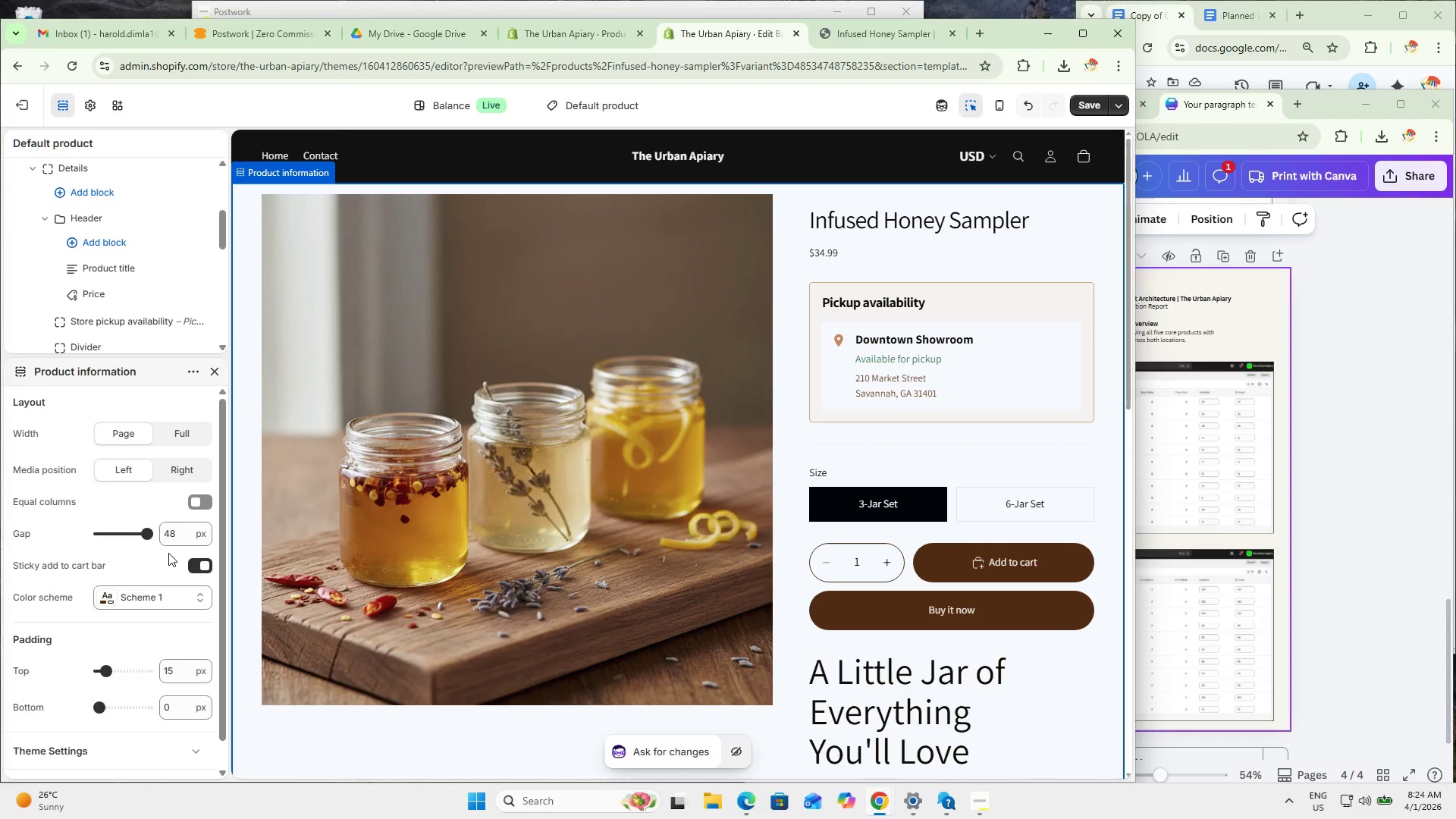 
left_click_drag(start_coordinate=[180, 671], to_coordinate=[152, 661])
 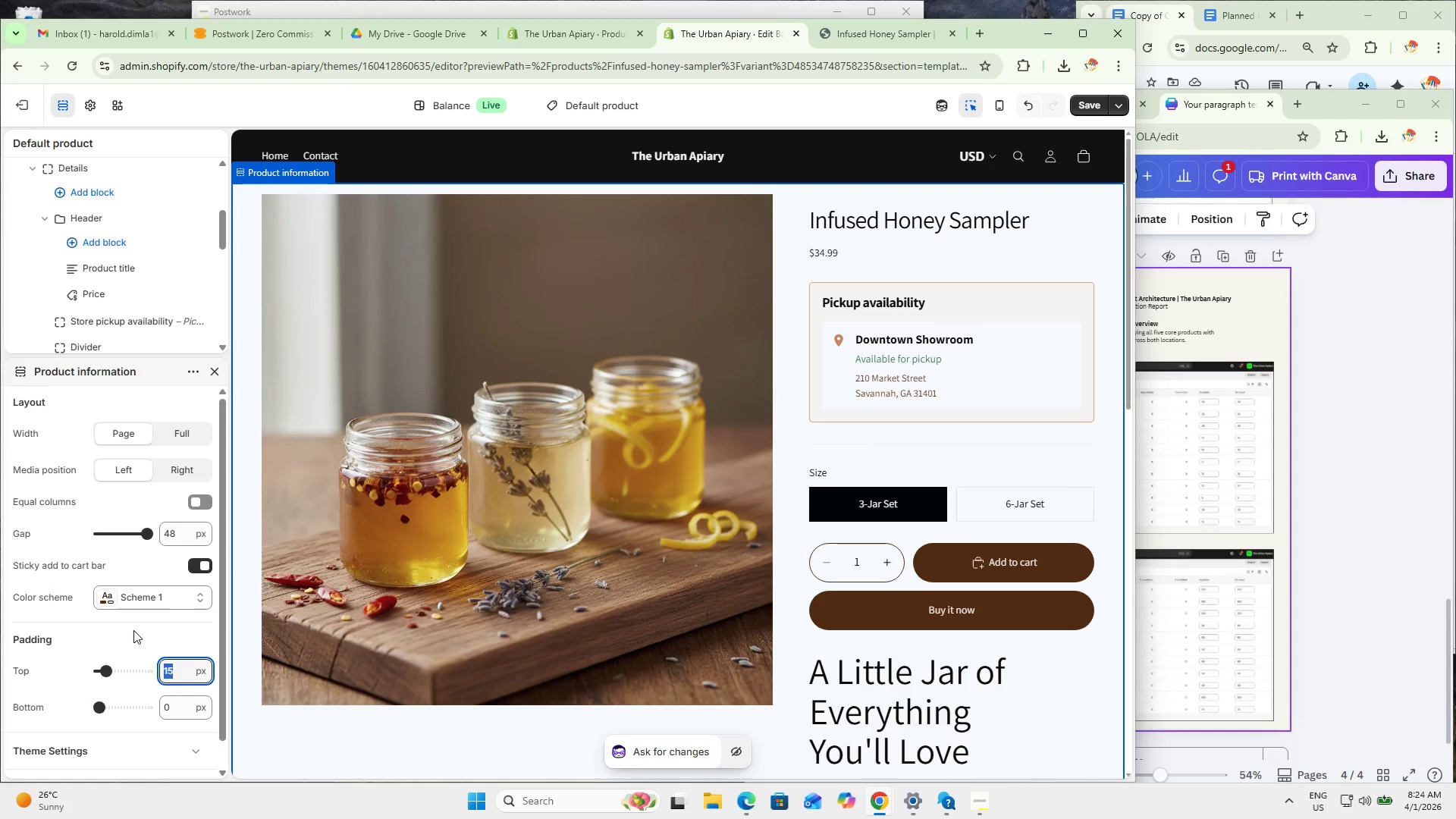 
key(Numpad1)
 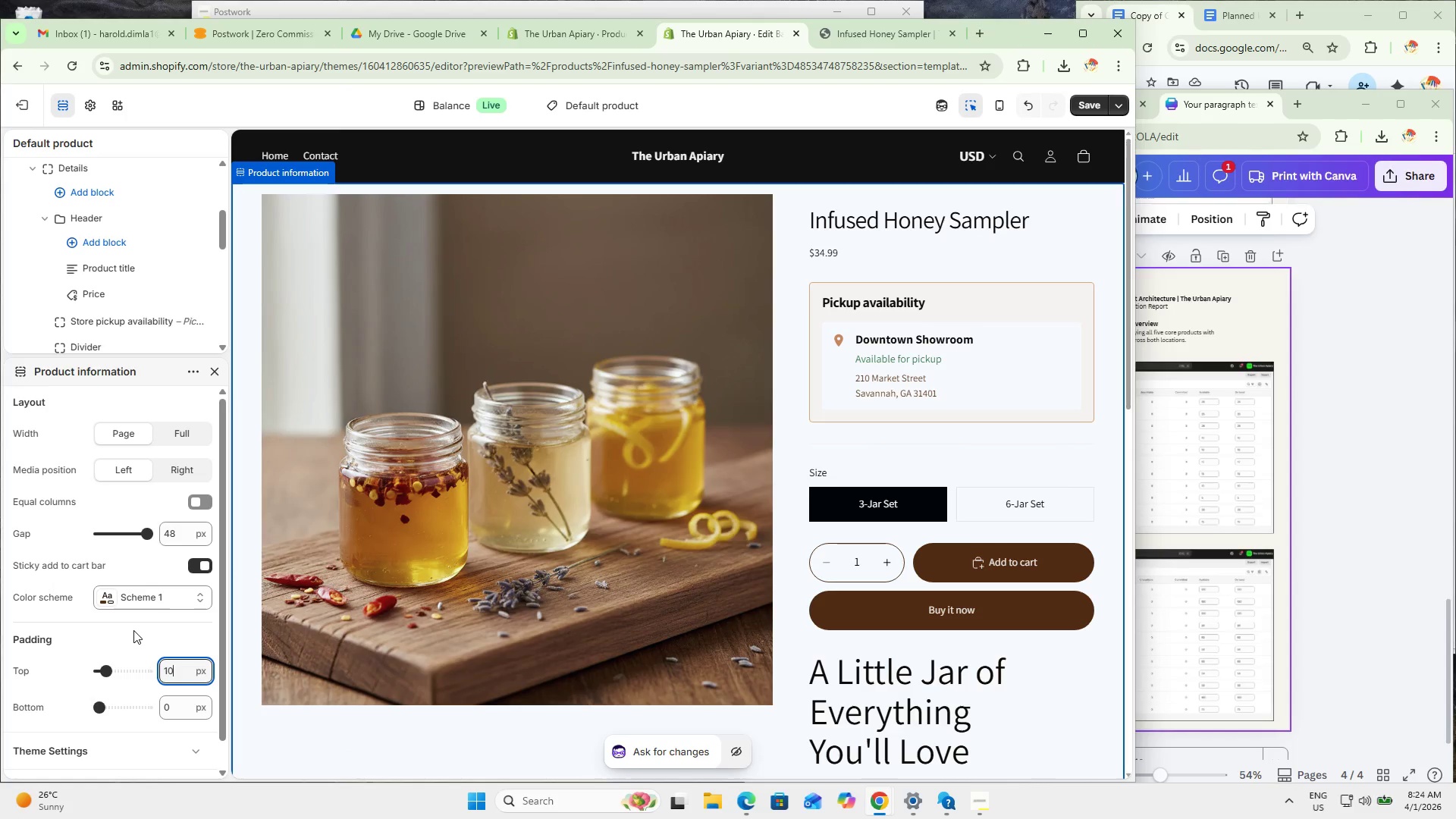 
key(Numpad0)
 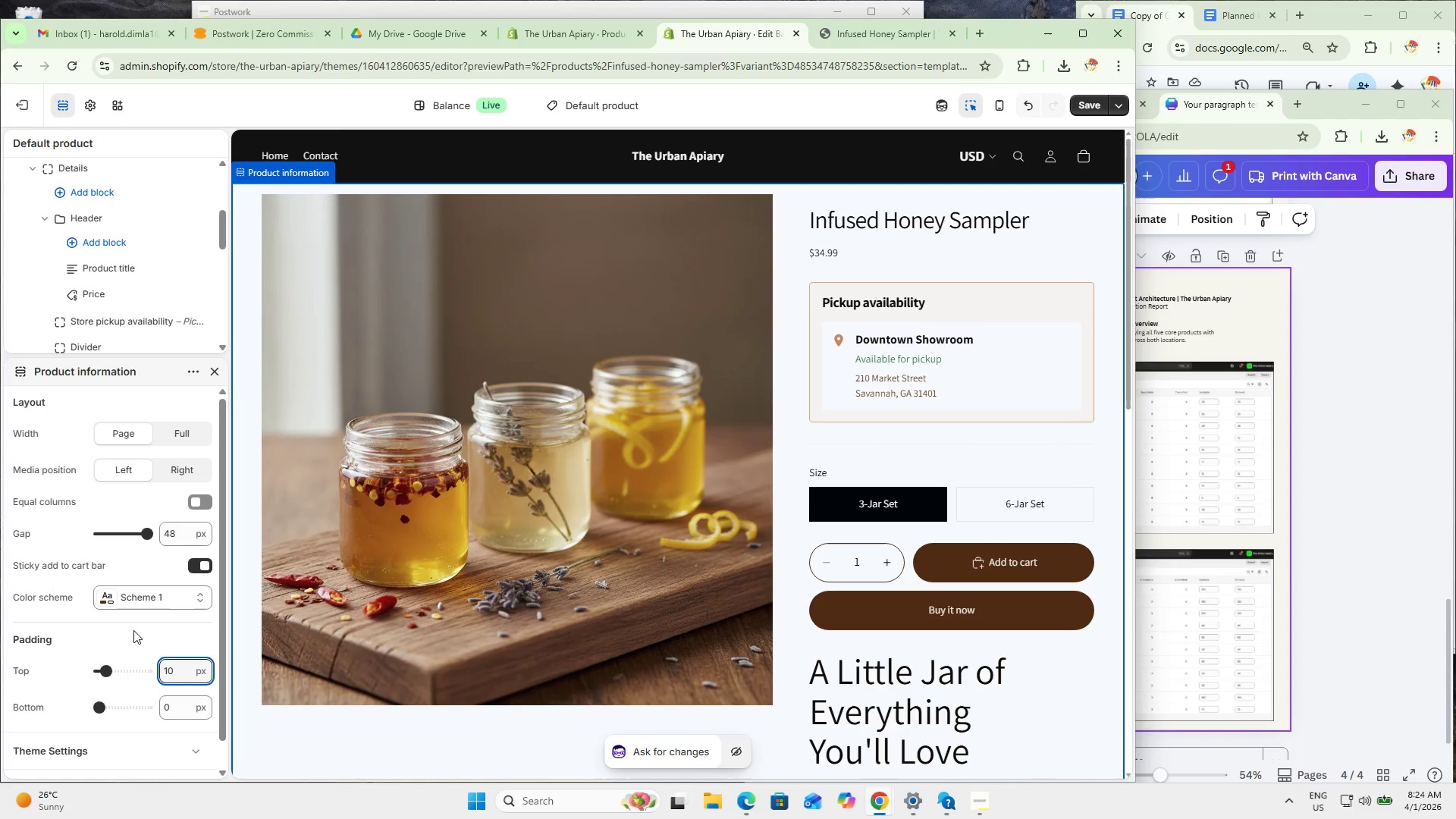 
key(Control+ControlLeft)
 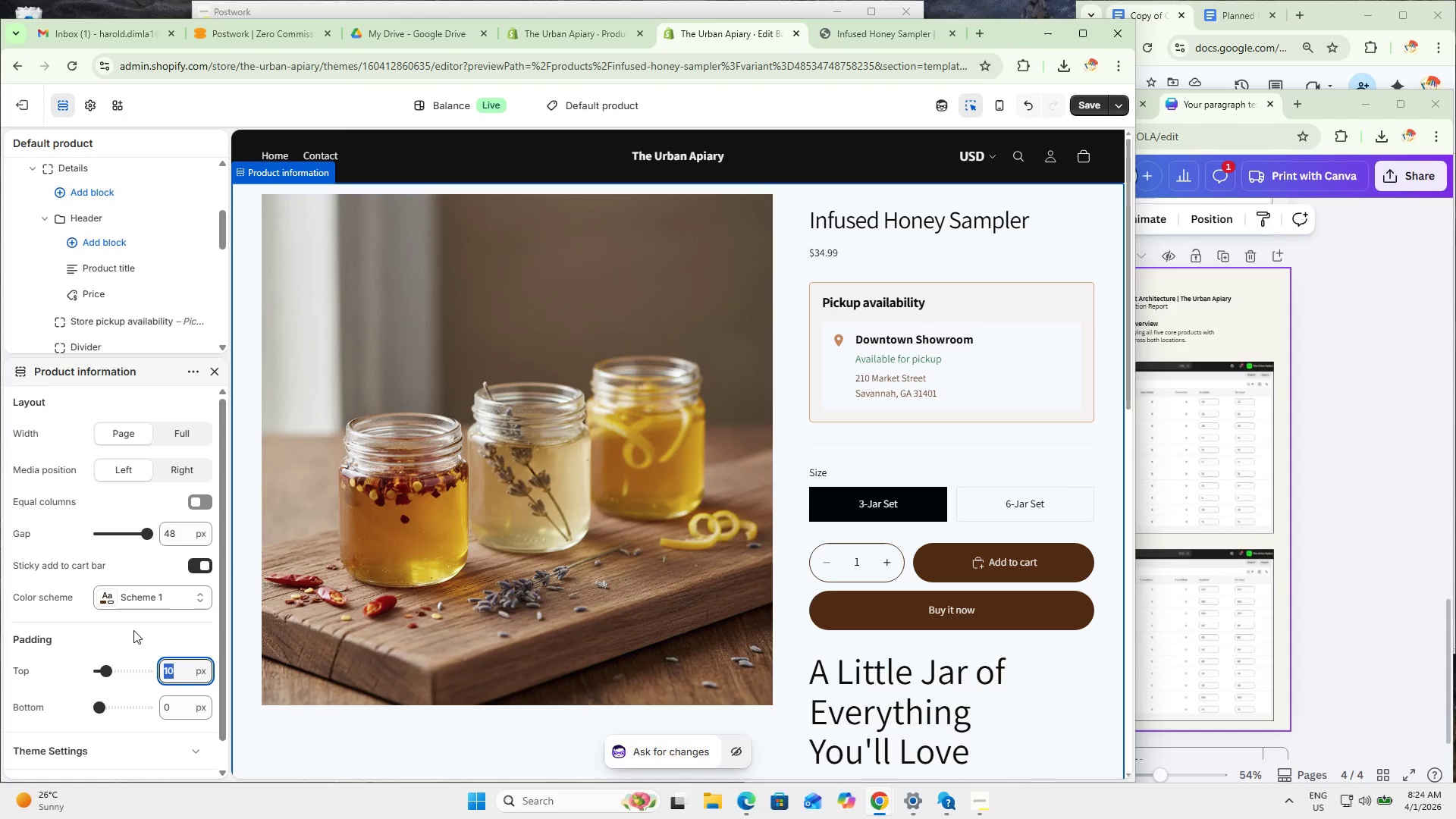 
key(Control+A)
 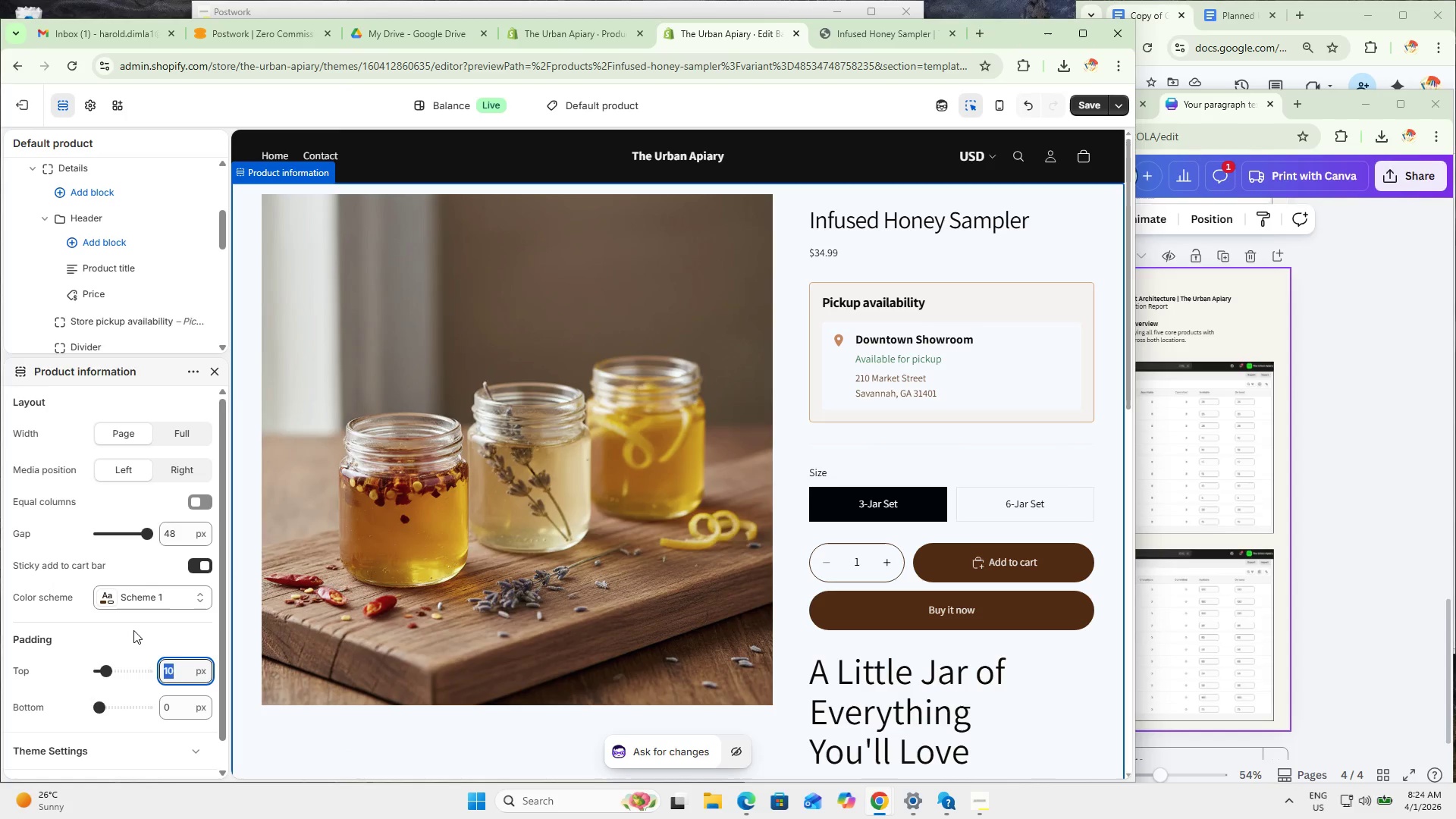 
key(Numpad2)
 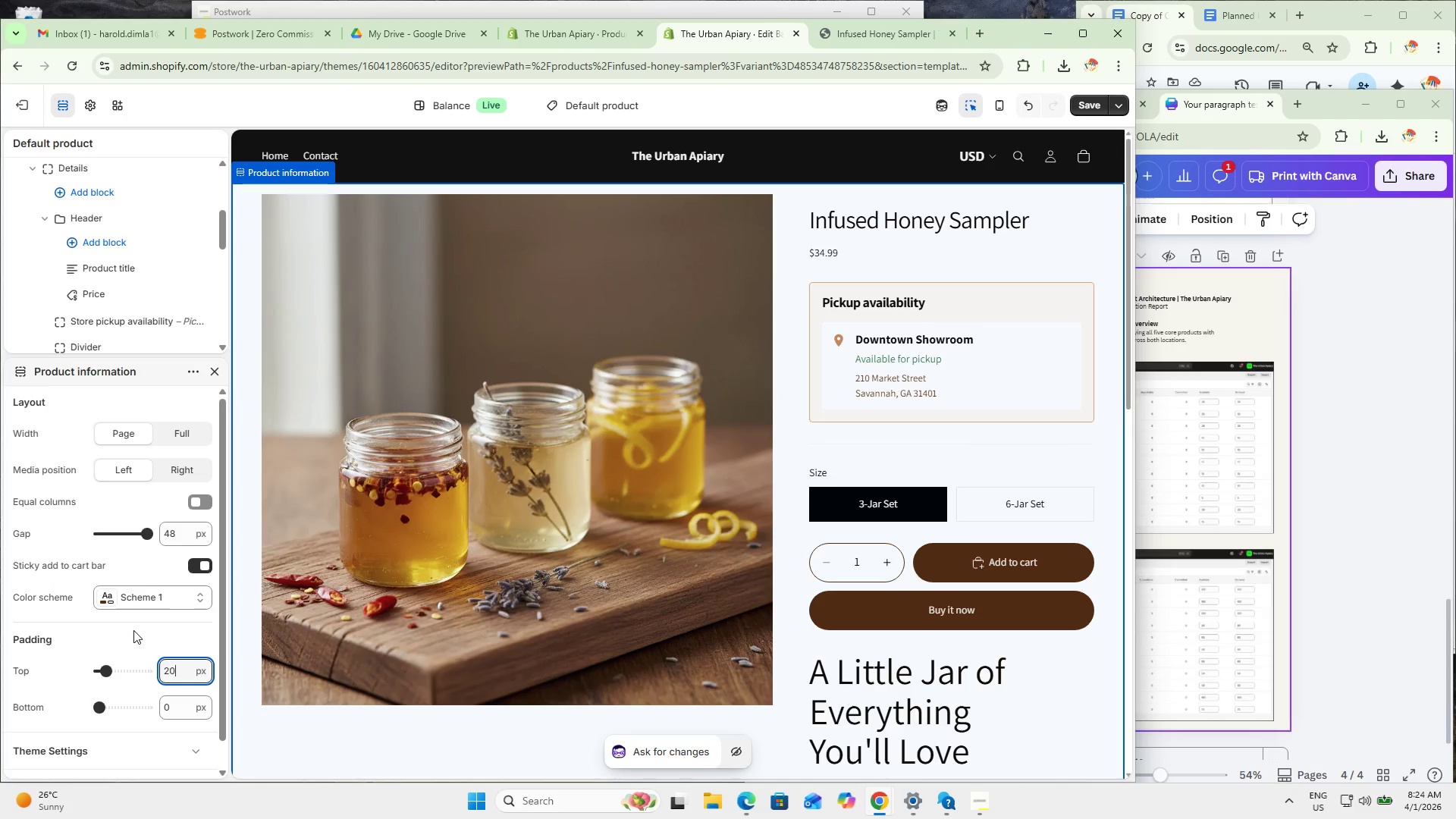 
key(Numpad0)
 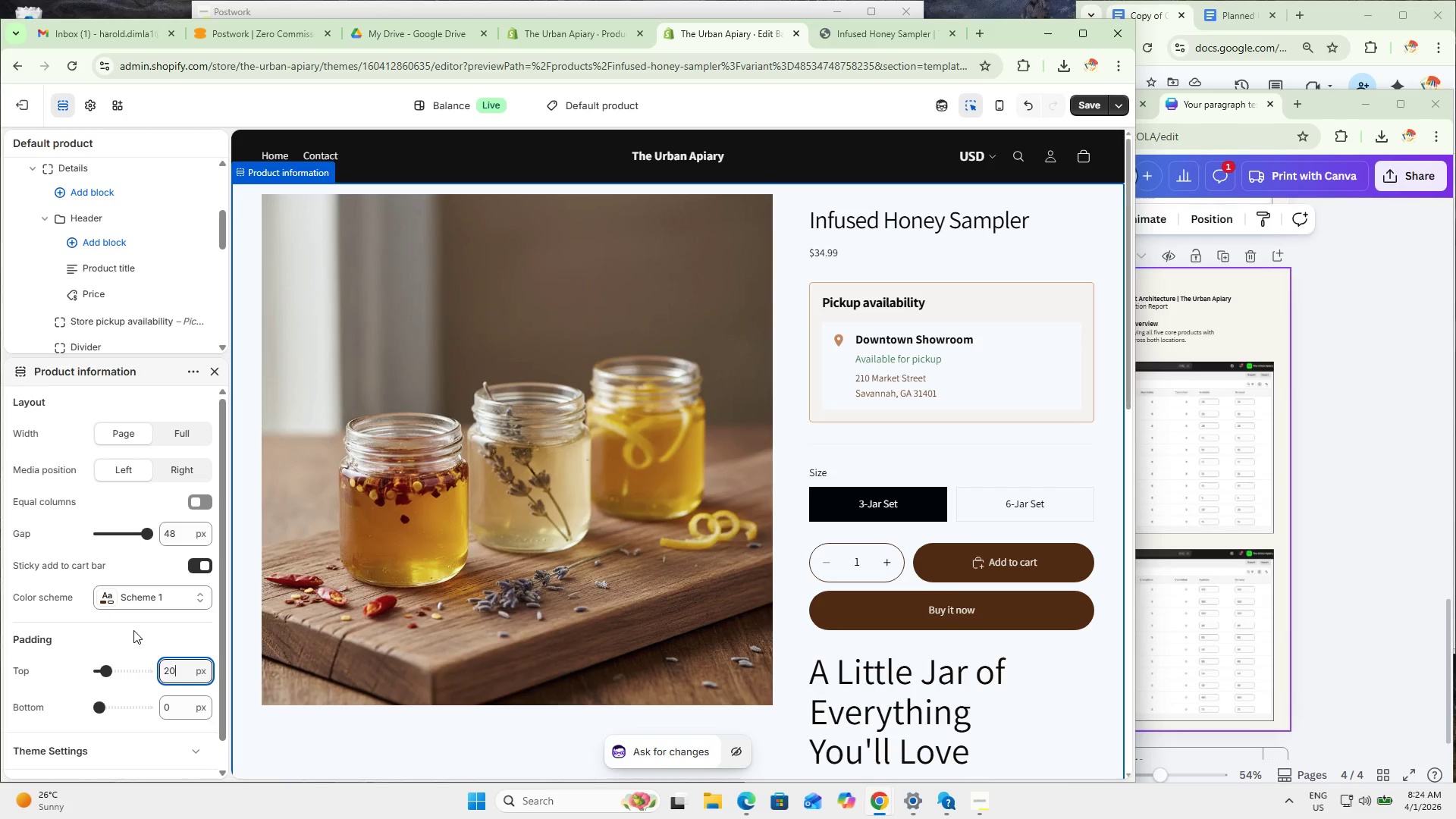 
key(NumpadEnter)
 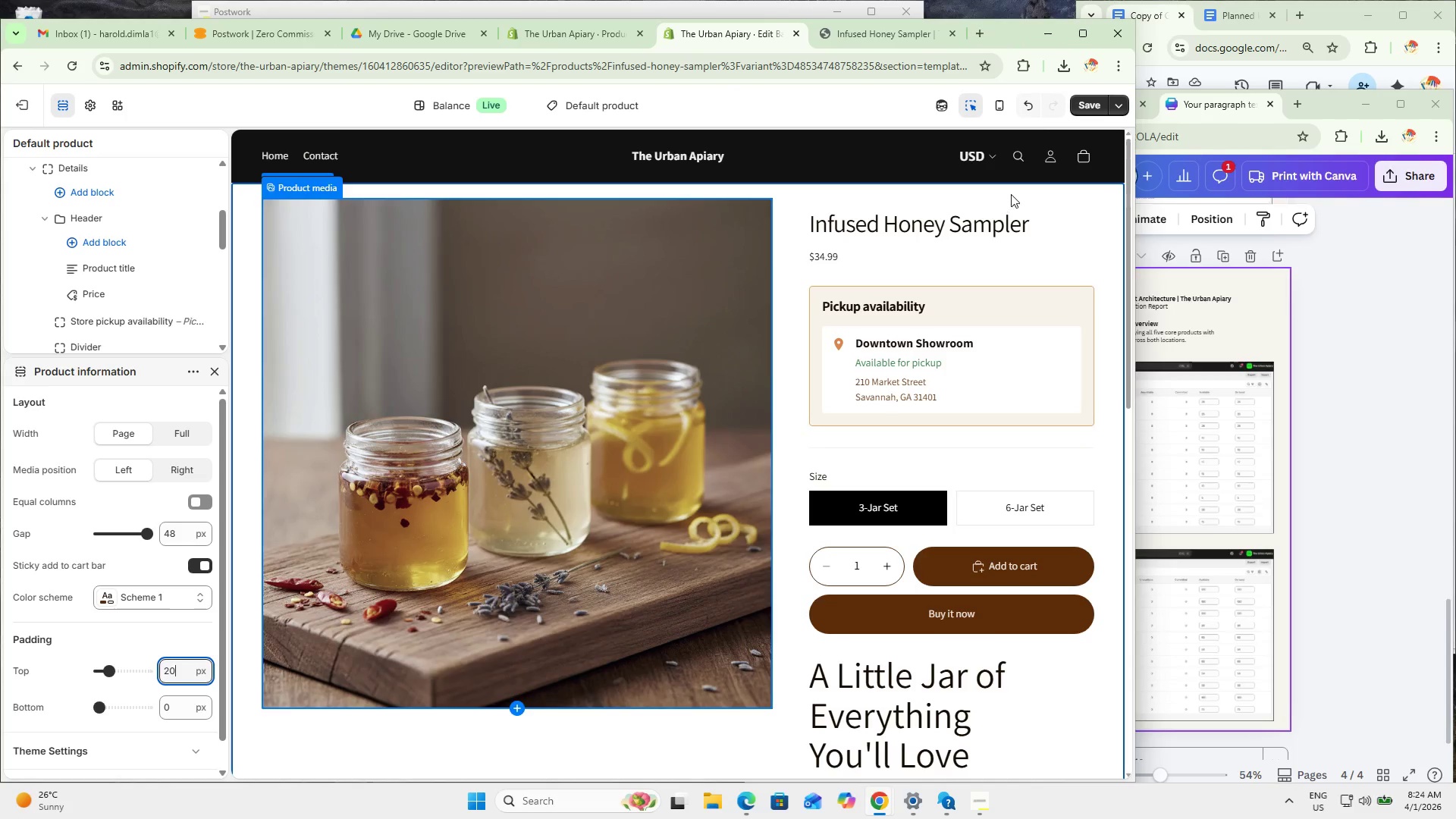 
left_click([1087, 109])
 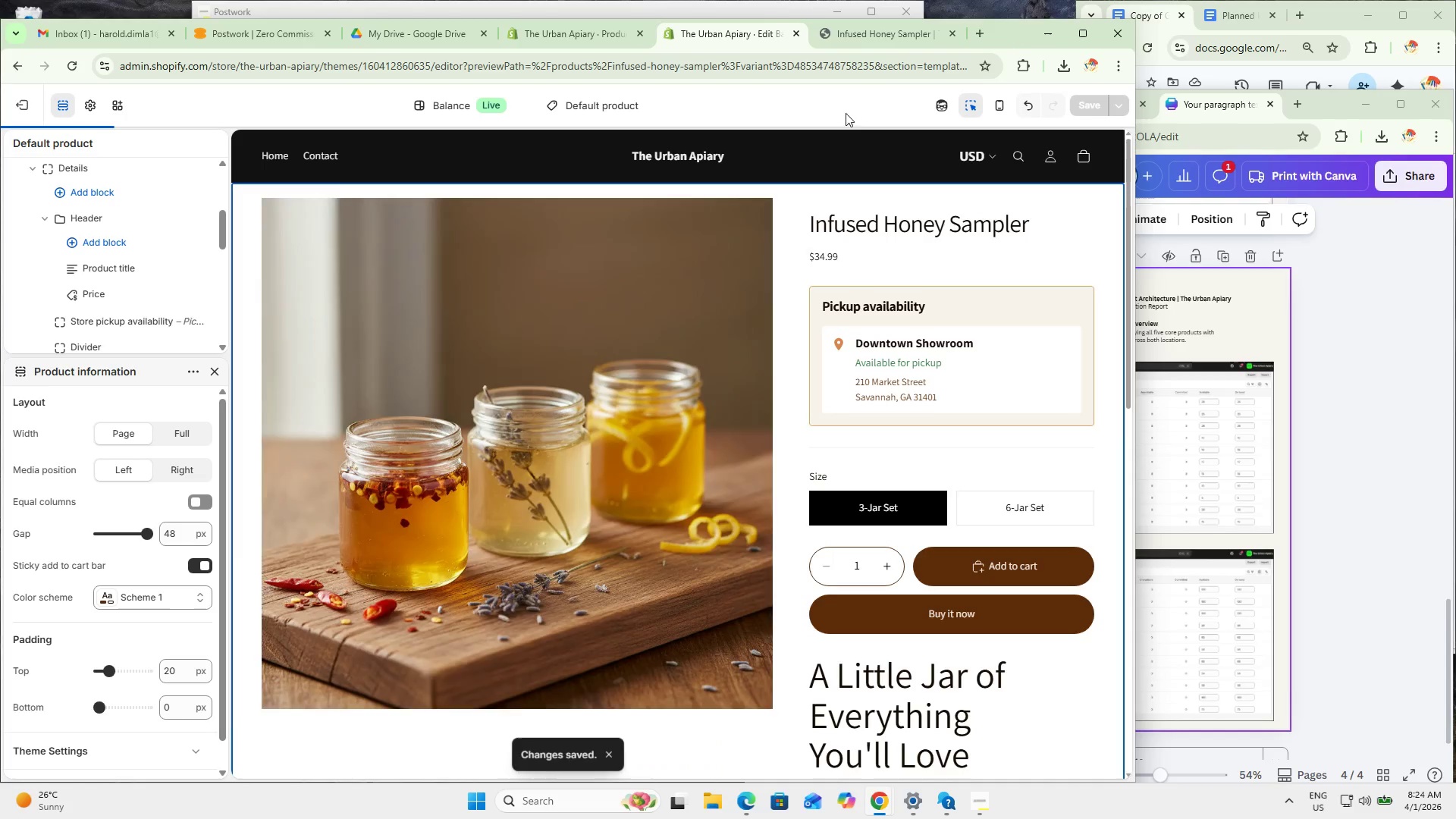 
left_click([869, 29])
 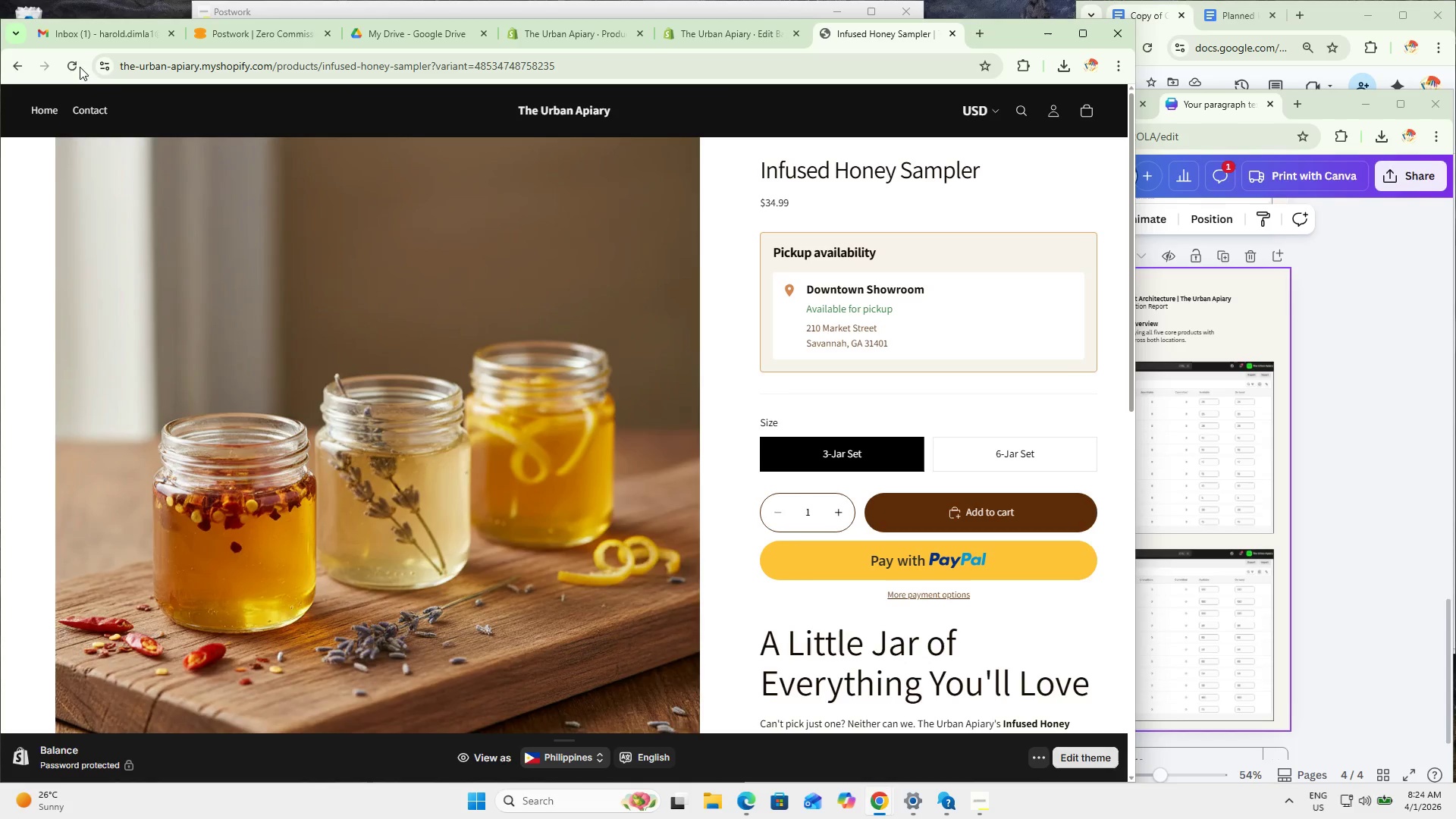 
left_click([68, 65])
 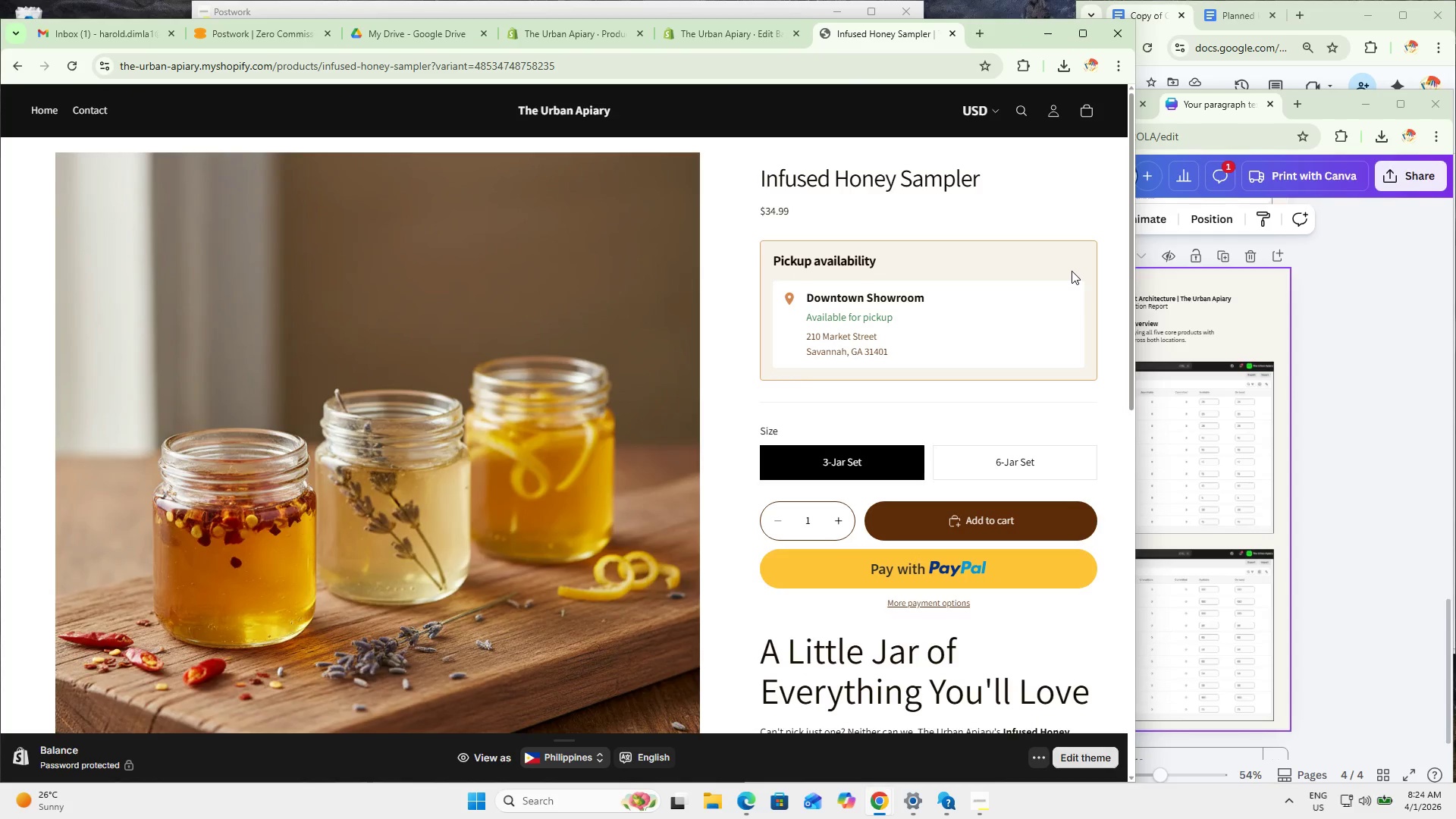 
wait(5.19)
 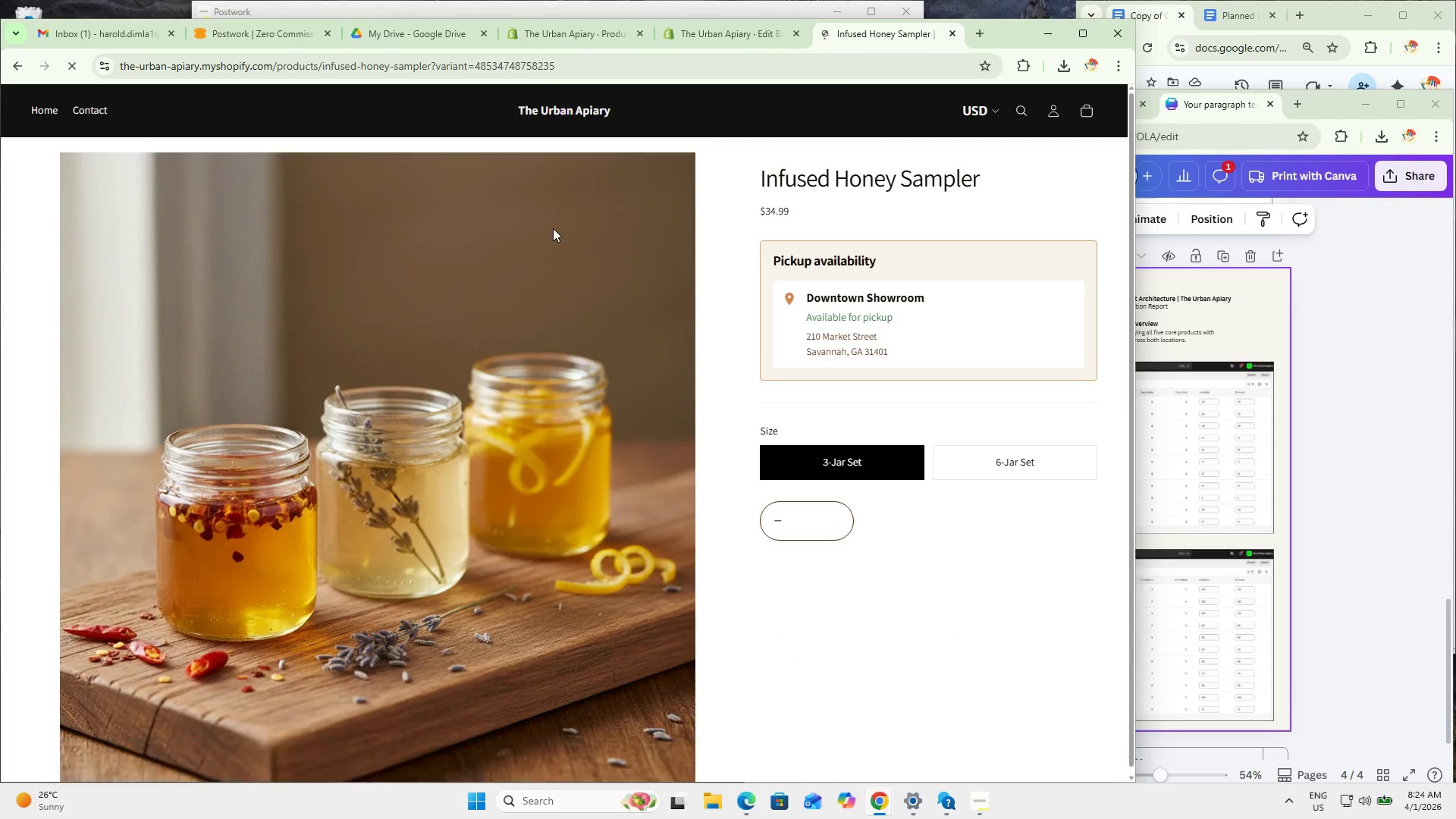 
left_click([1037, 764])
 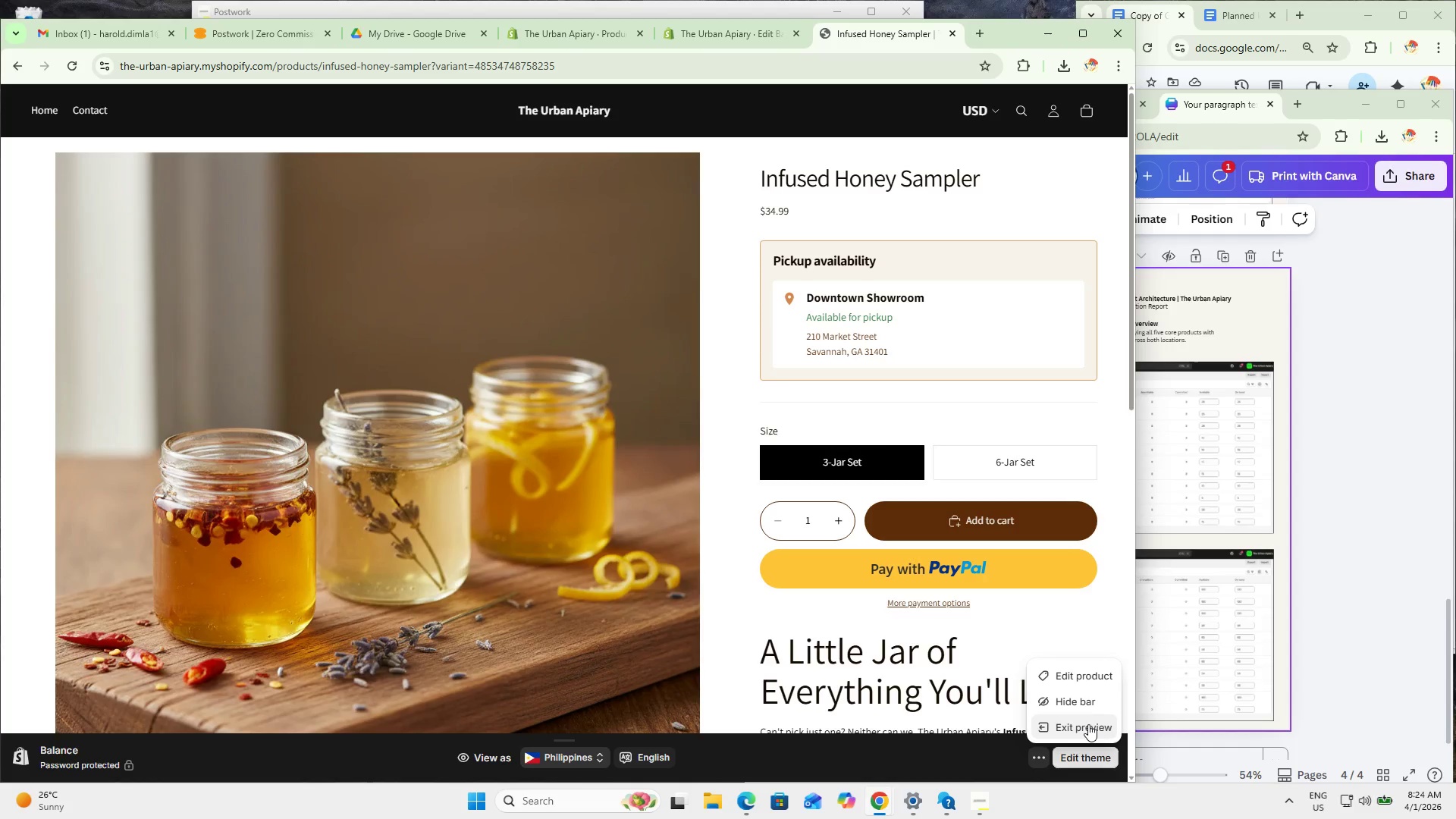 
left_click([1082, 700])
 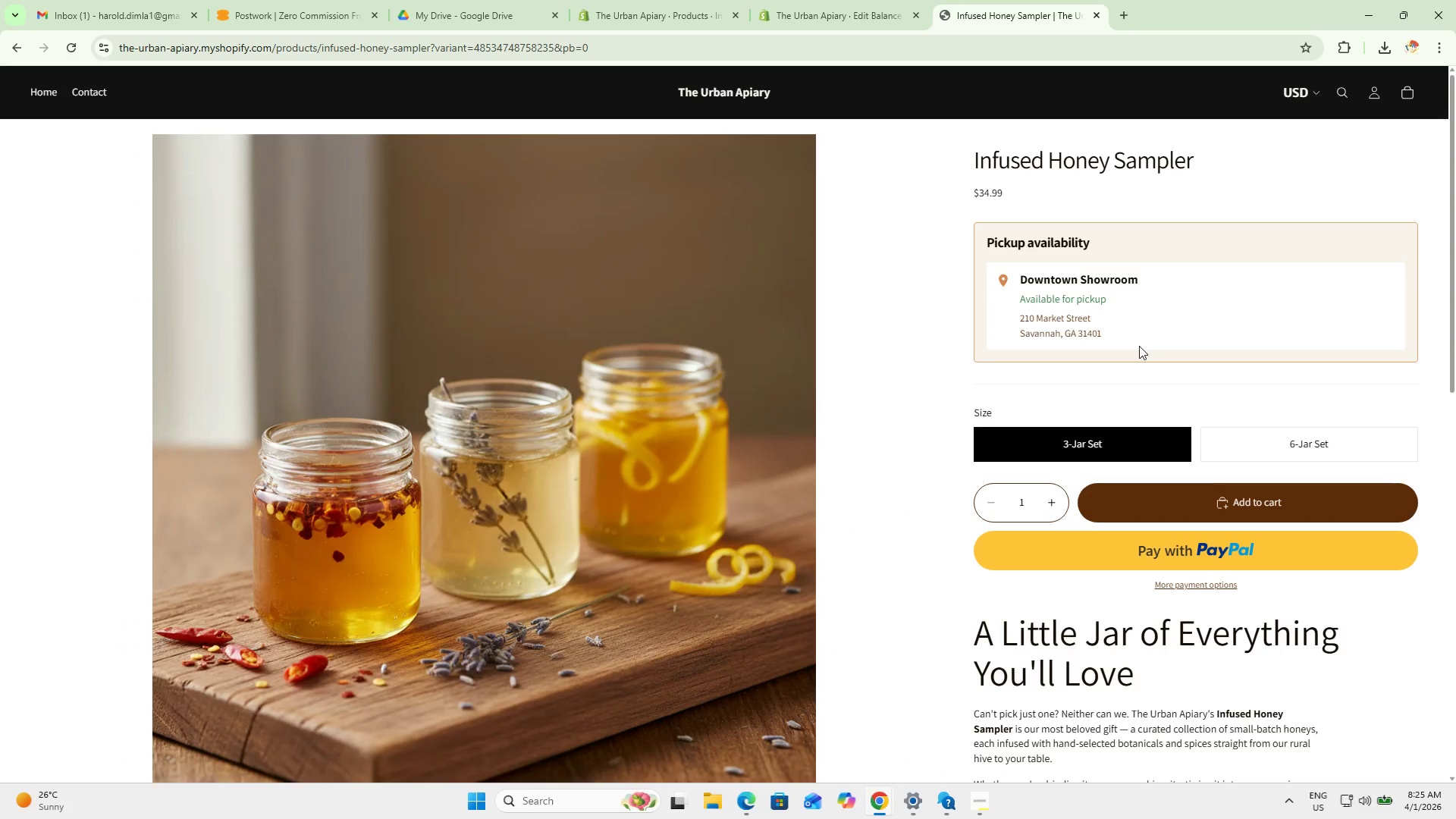 
left_click([1448, 52])
 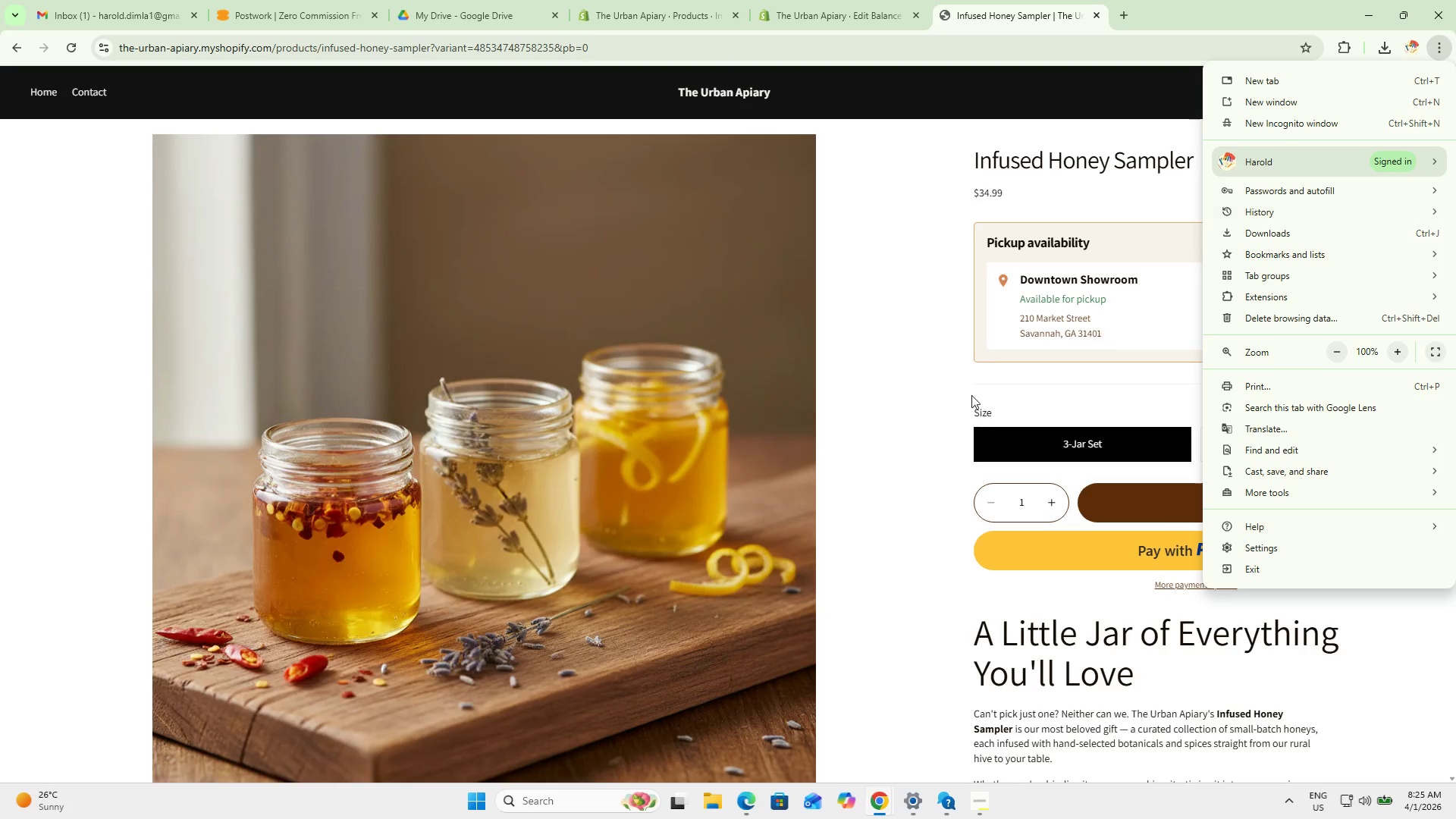 
left_click([897, 387])
 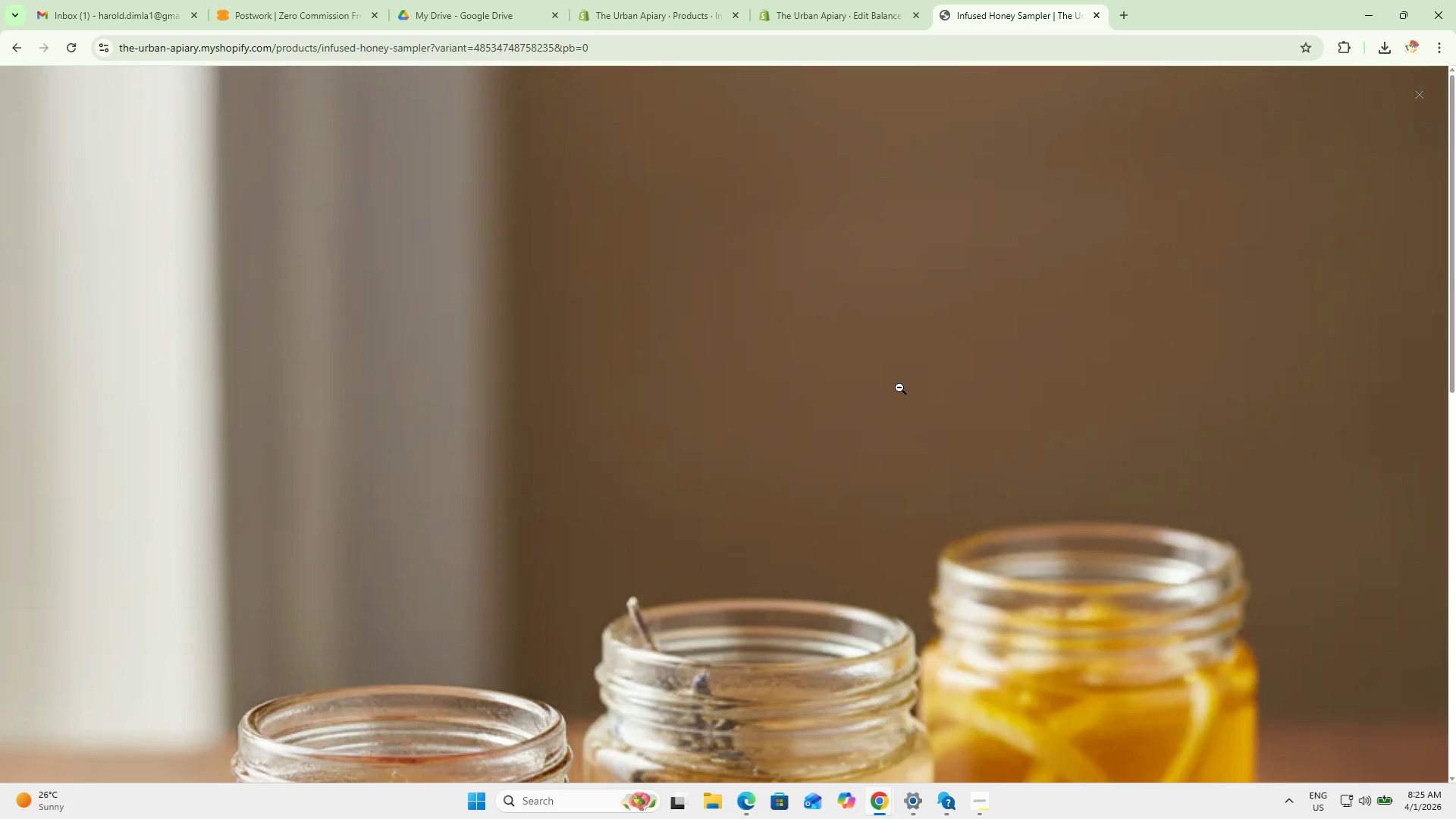 
double_click([899, 388])
 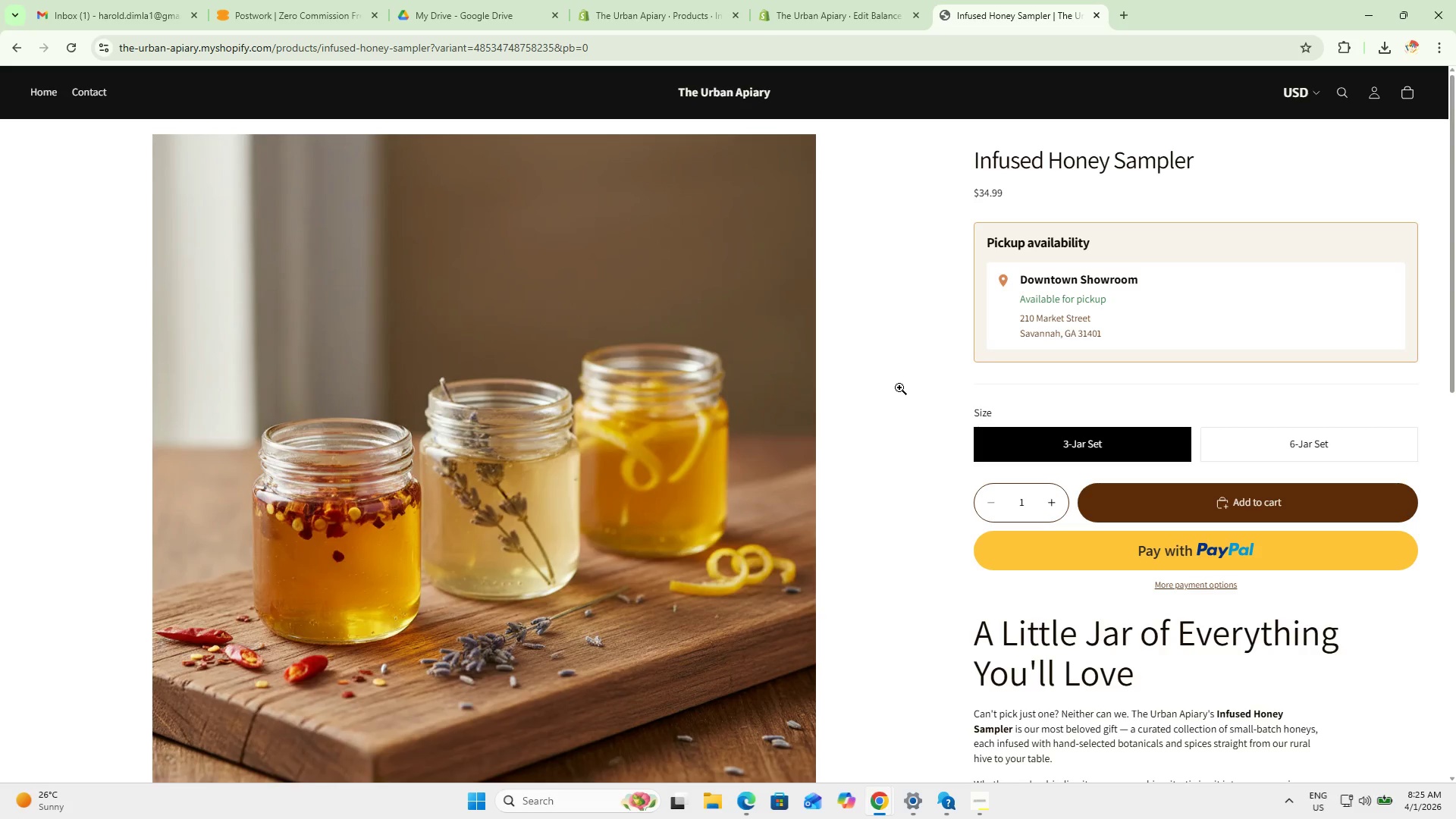 
key(F11)
 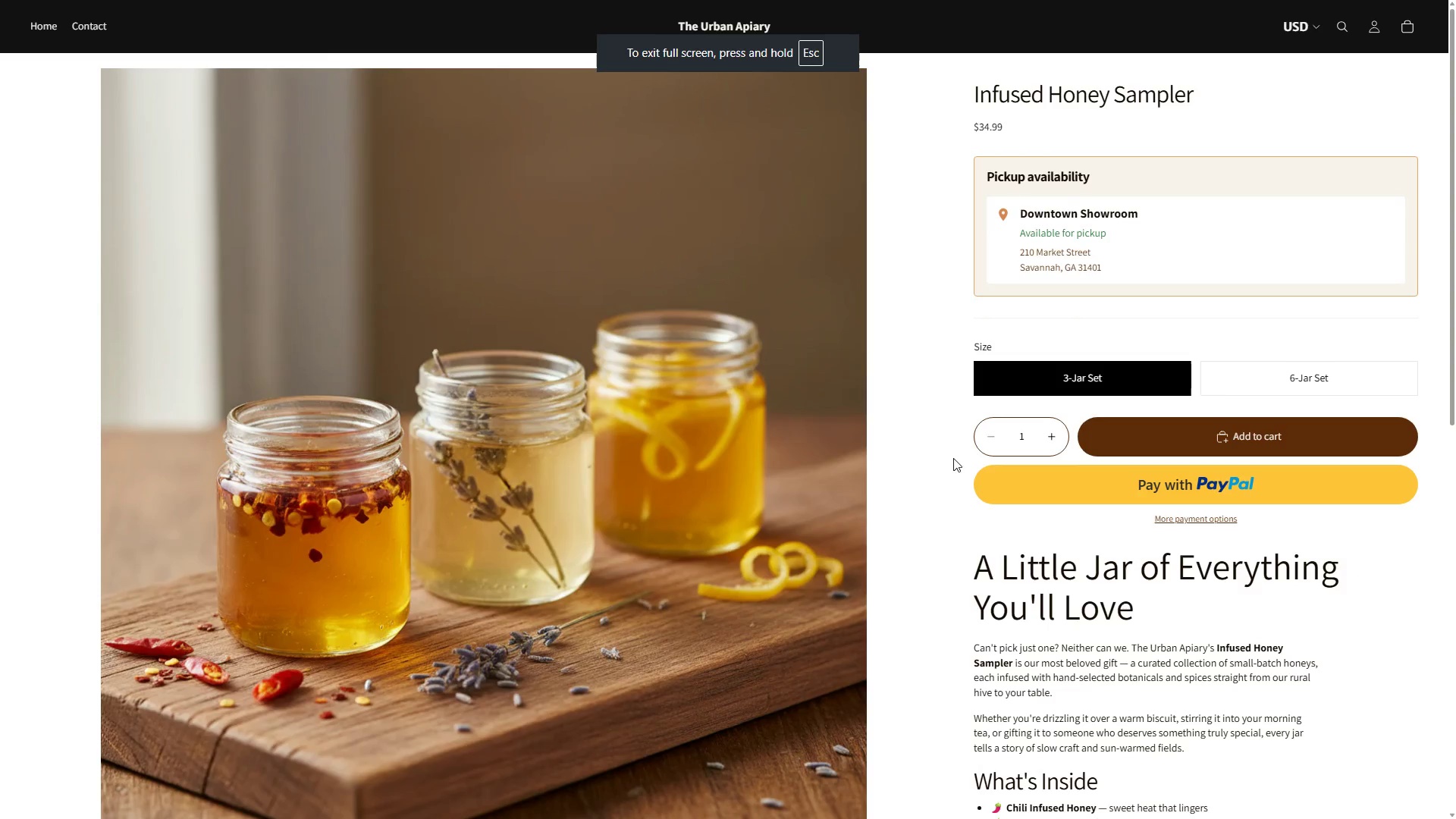 
hold_key(key=ControlLeft, duration=1.5)
scroll: coordinate [981, 483], scroll_direction: down, amount: 1.0
 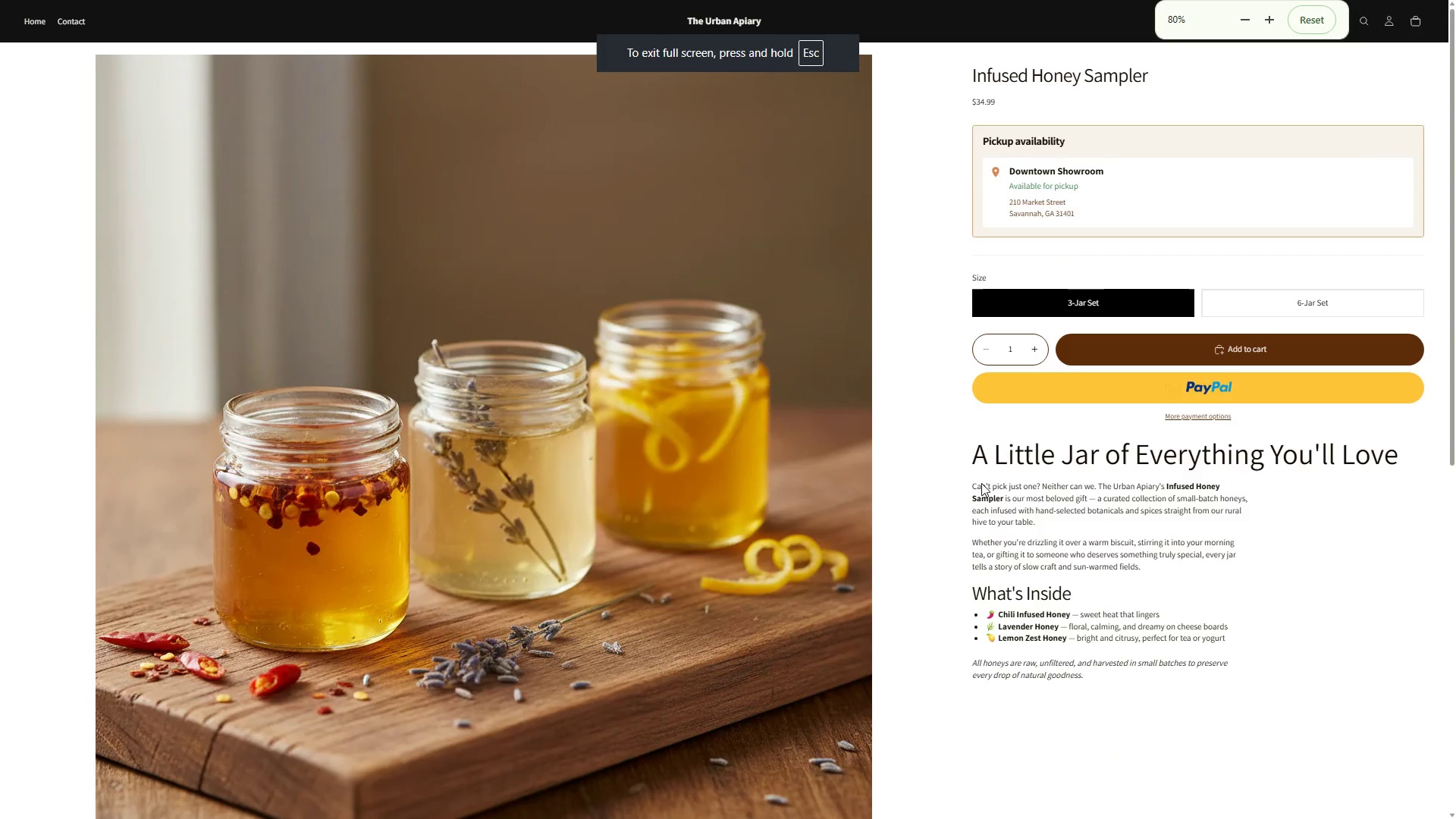 
hold_key(key=ControlLeft, duration=0.58)
 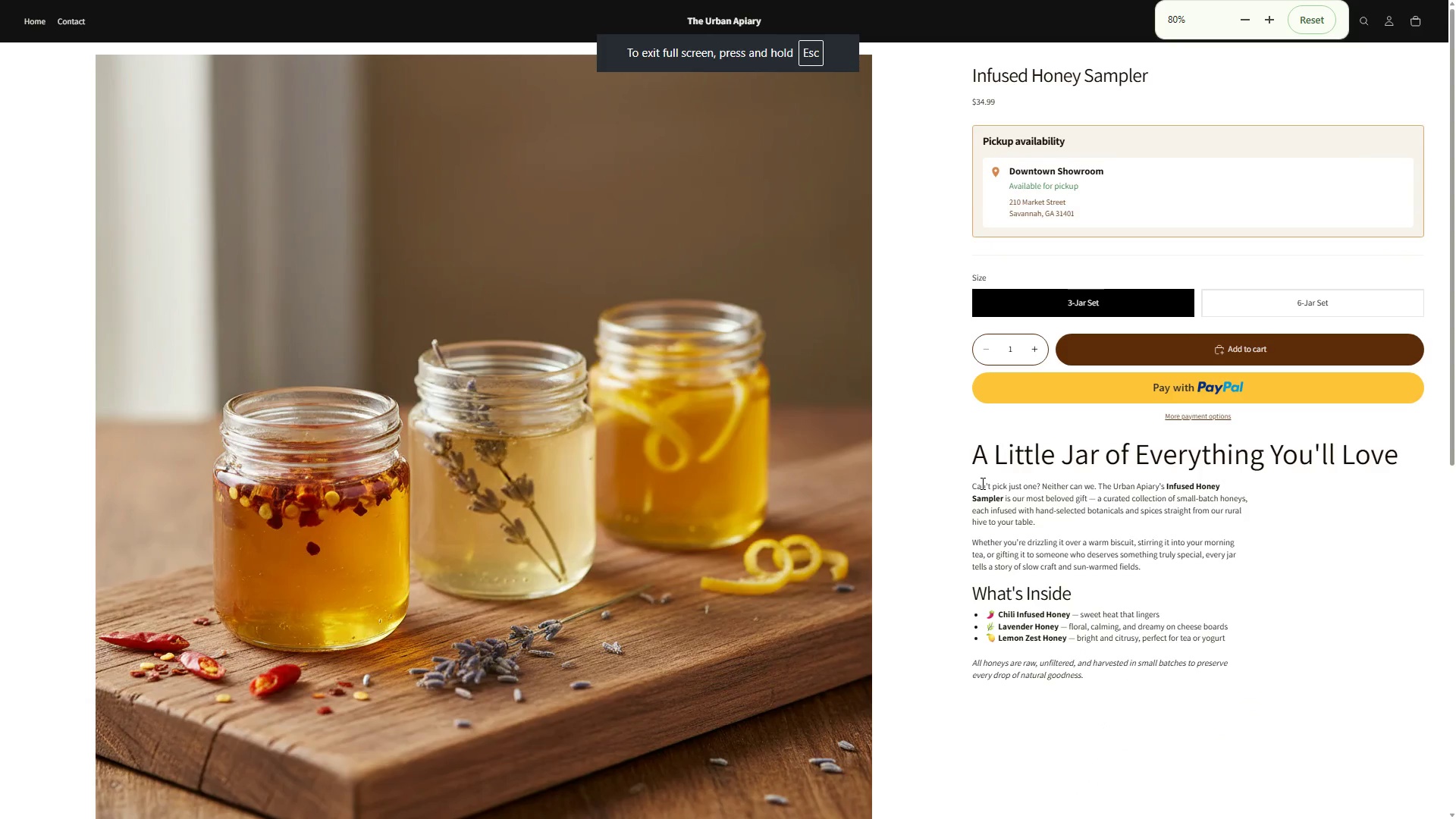 
key(Escape)
 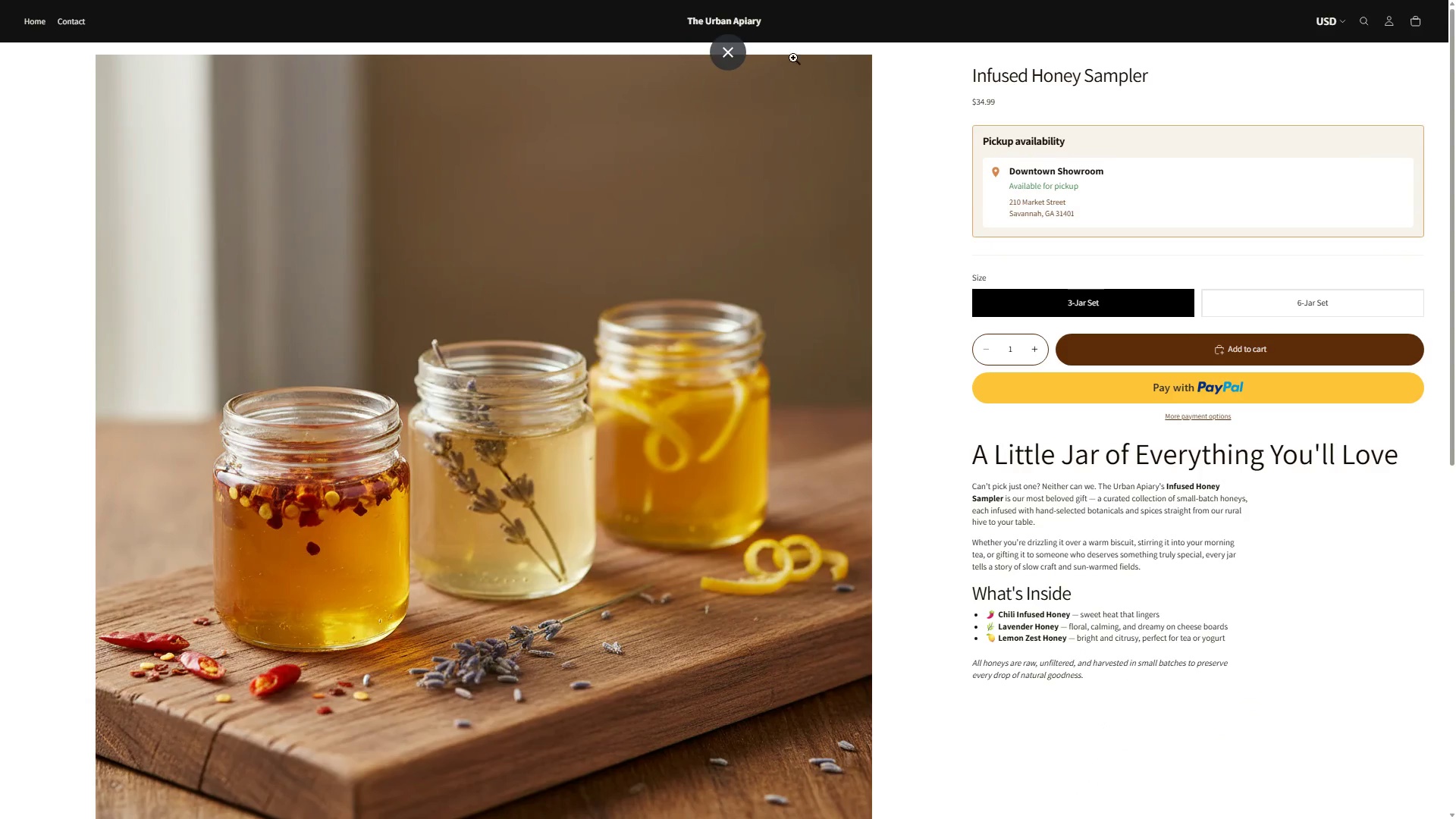 
left_click([719, 60])
 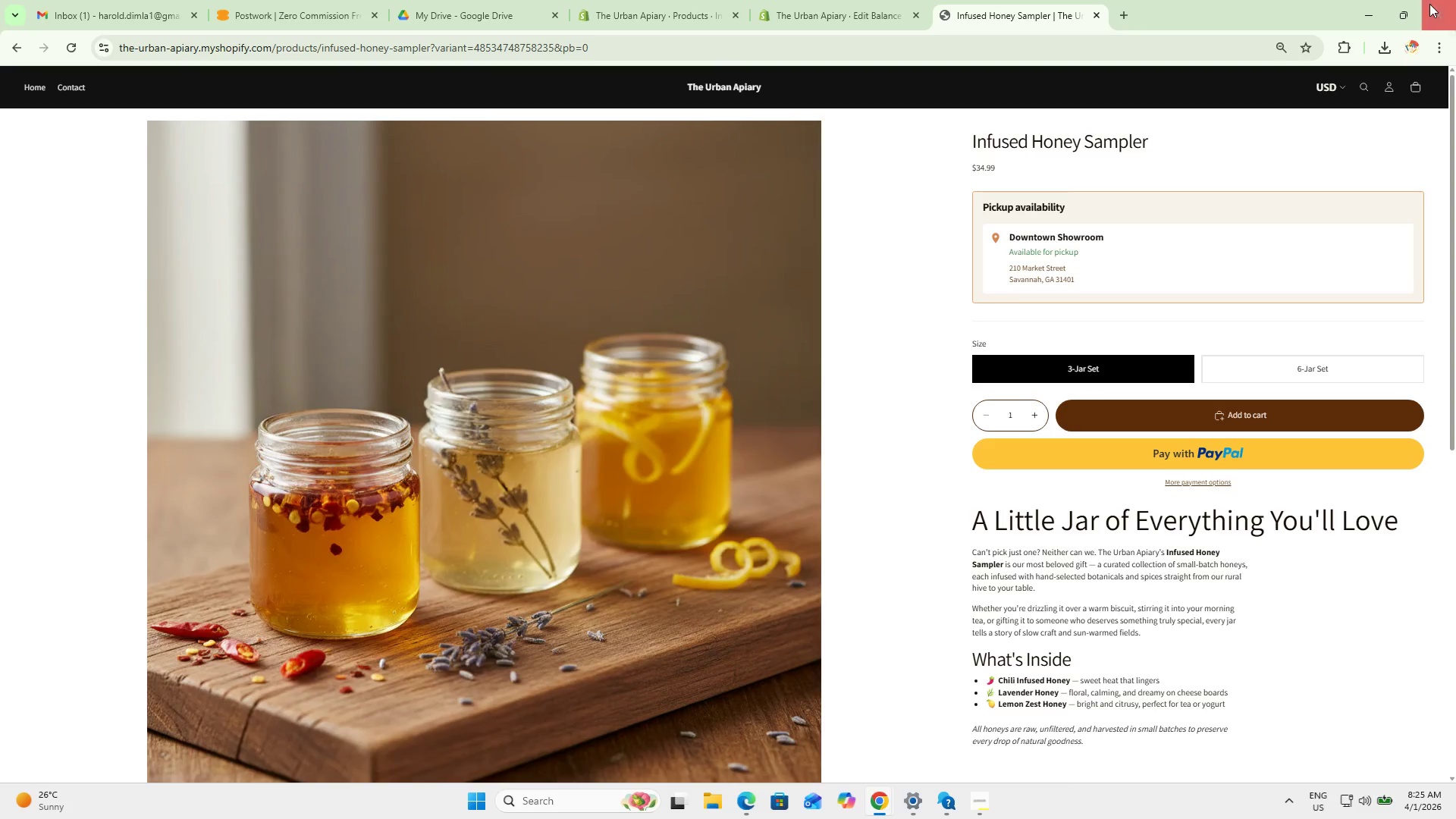 
left_click([1411, 5])
 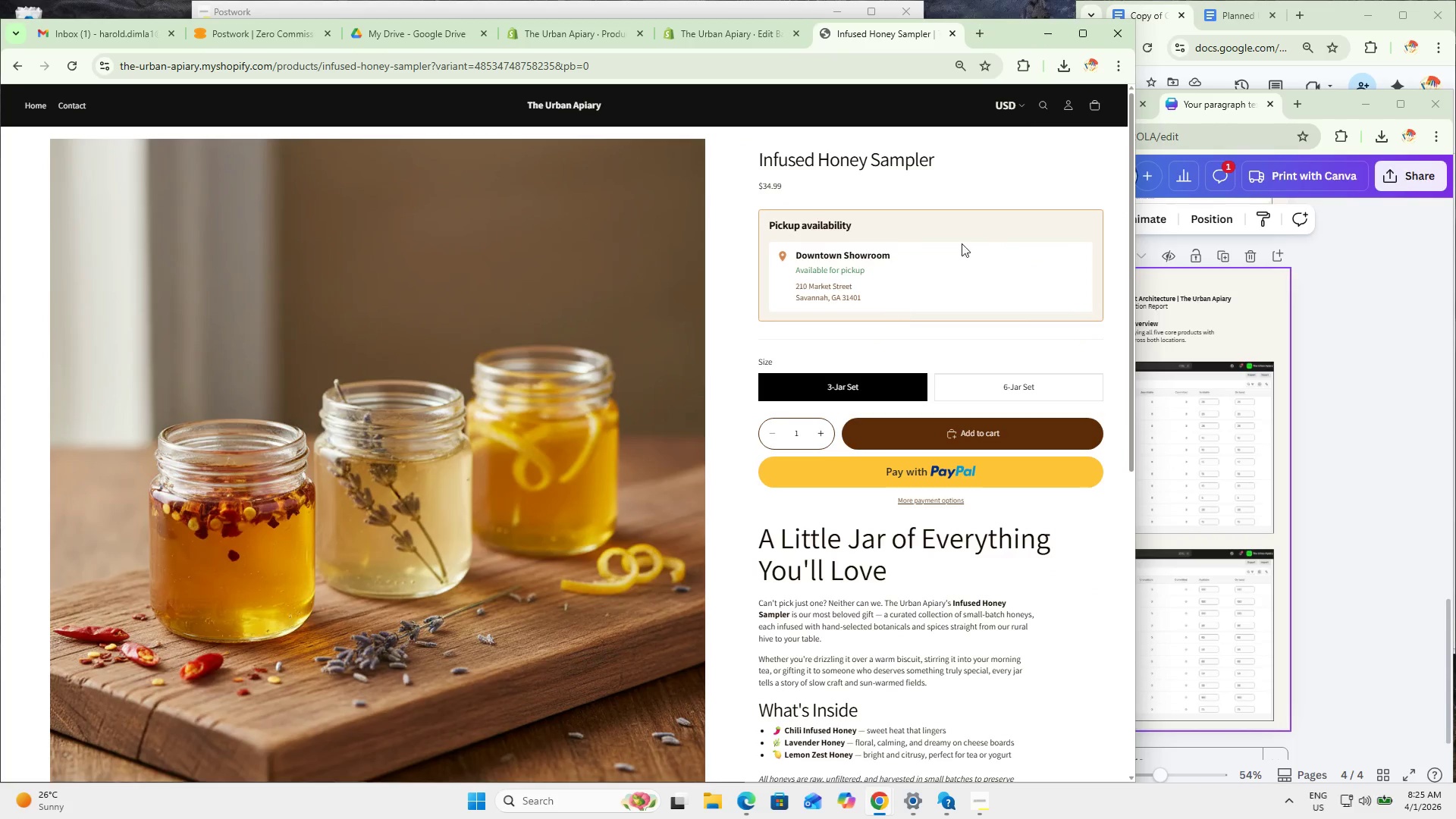 
left_click([1115, 62])
 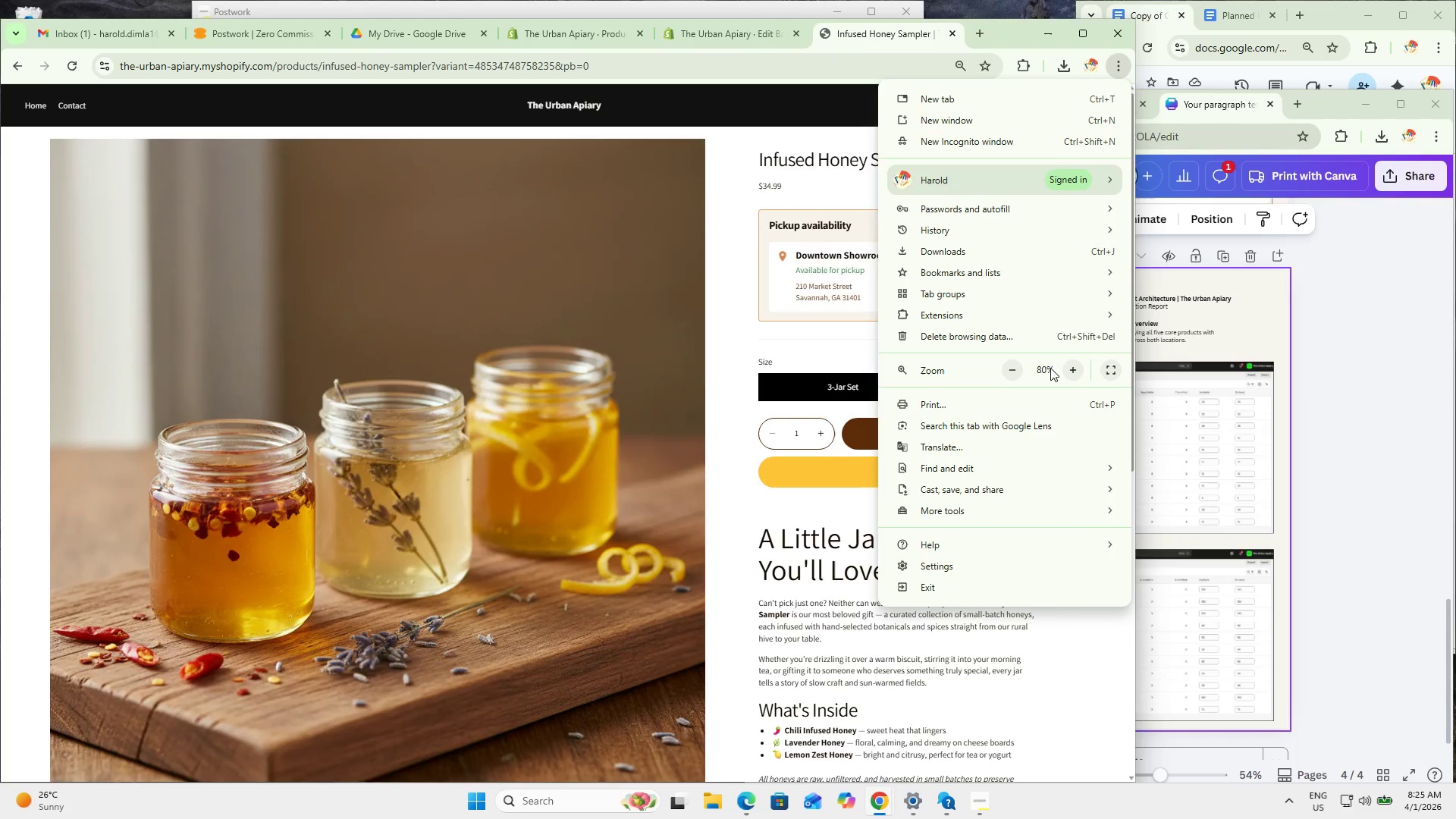 
left_click([1073, 365])
 